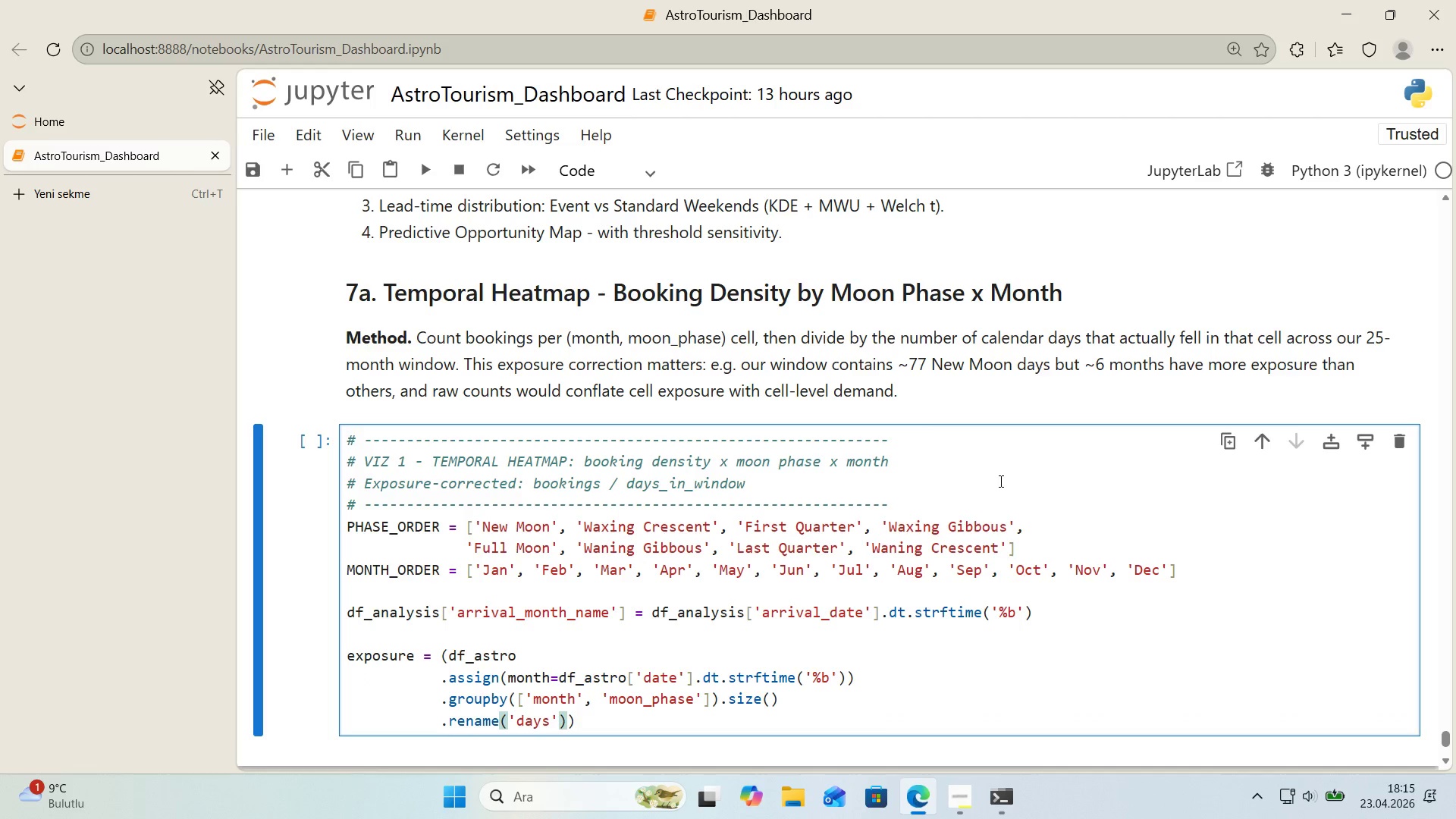 
scroll: coordinate [999, 481], scroll_direction: down, amount: 1.0
 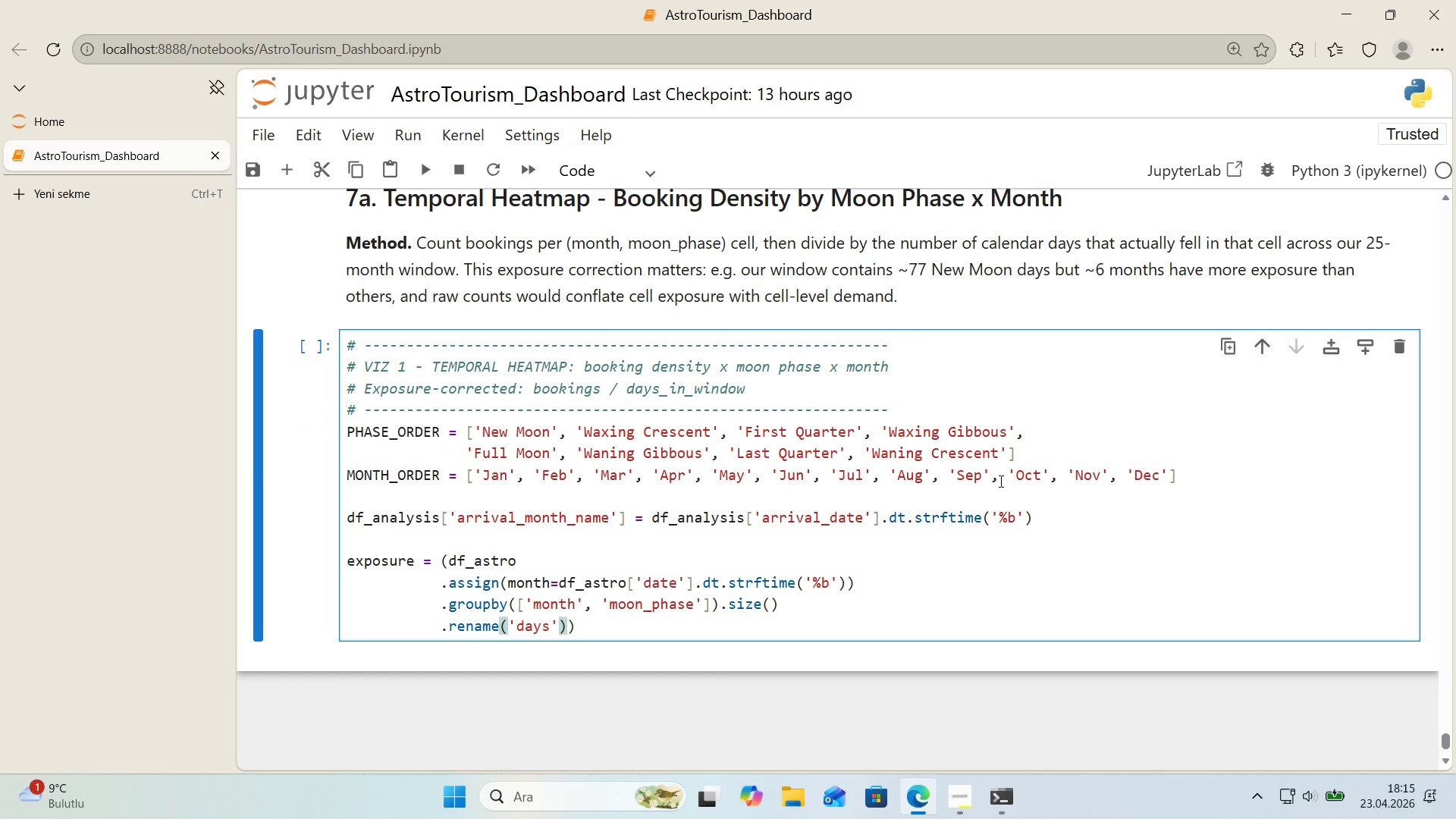 
type(.reset_'ndex*()
 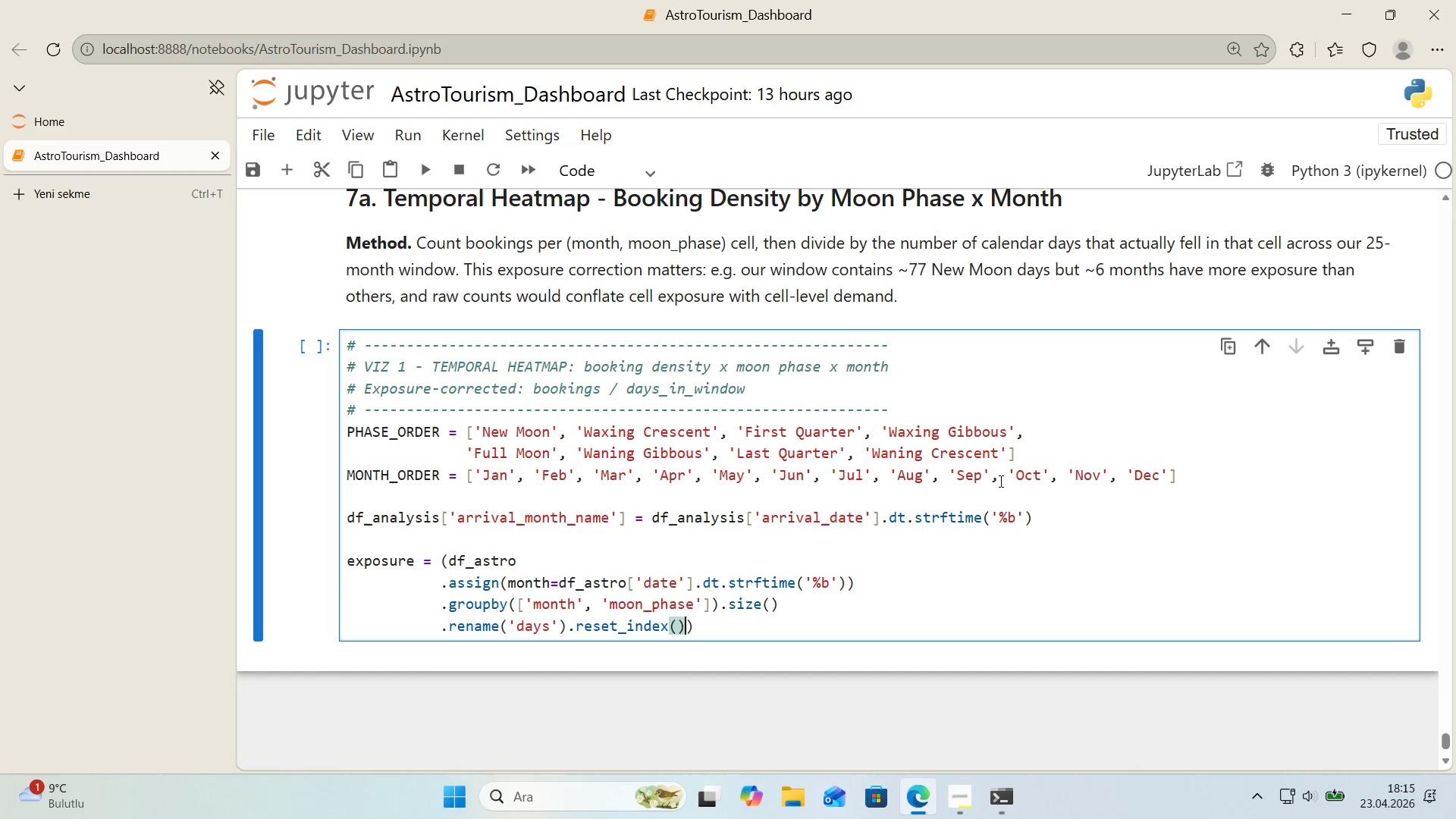 
key(ArrowRight)
 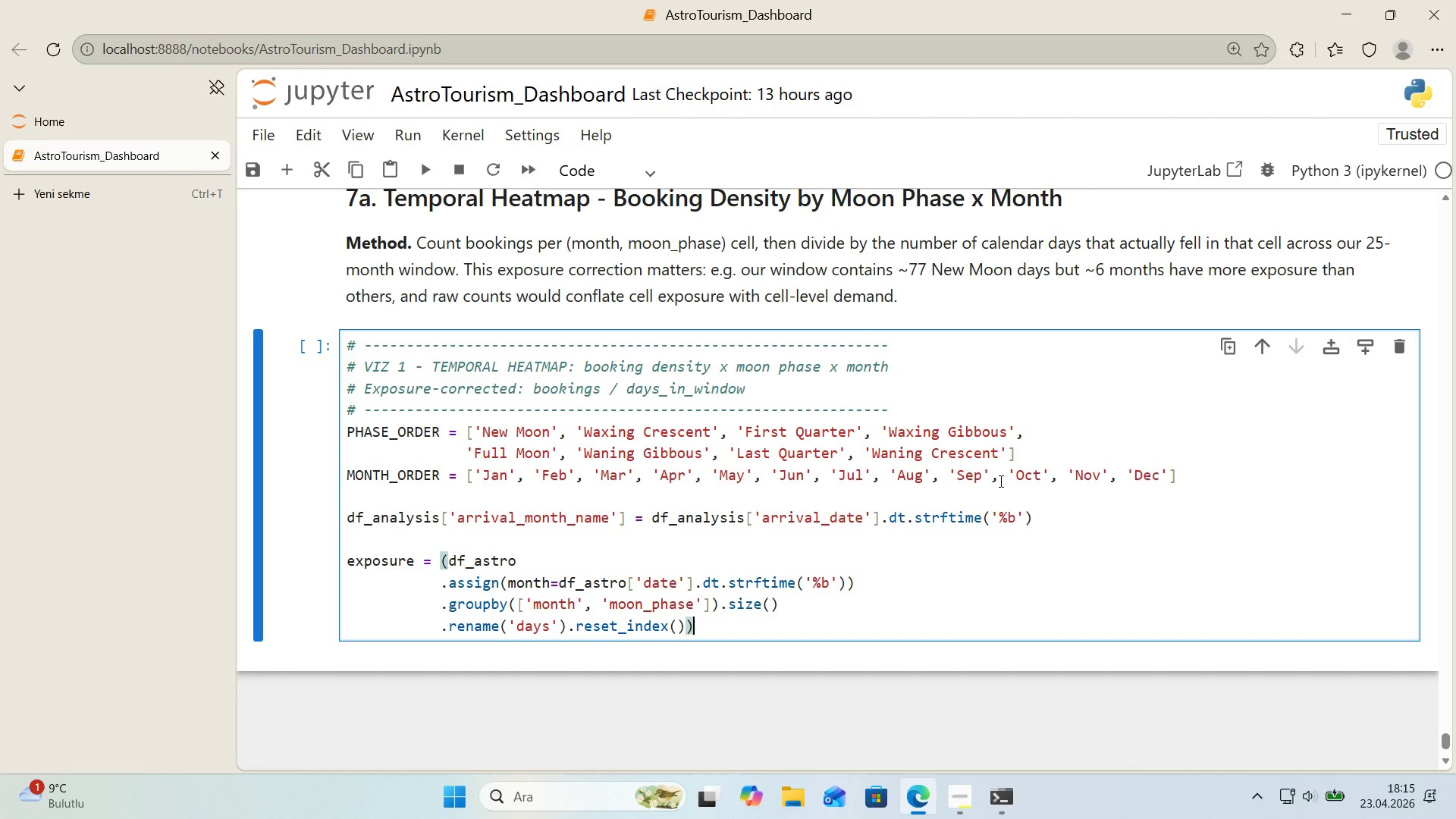 
key(Enter)
 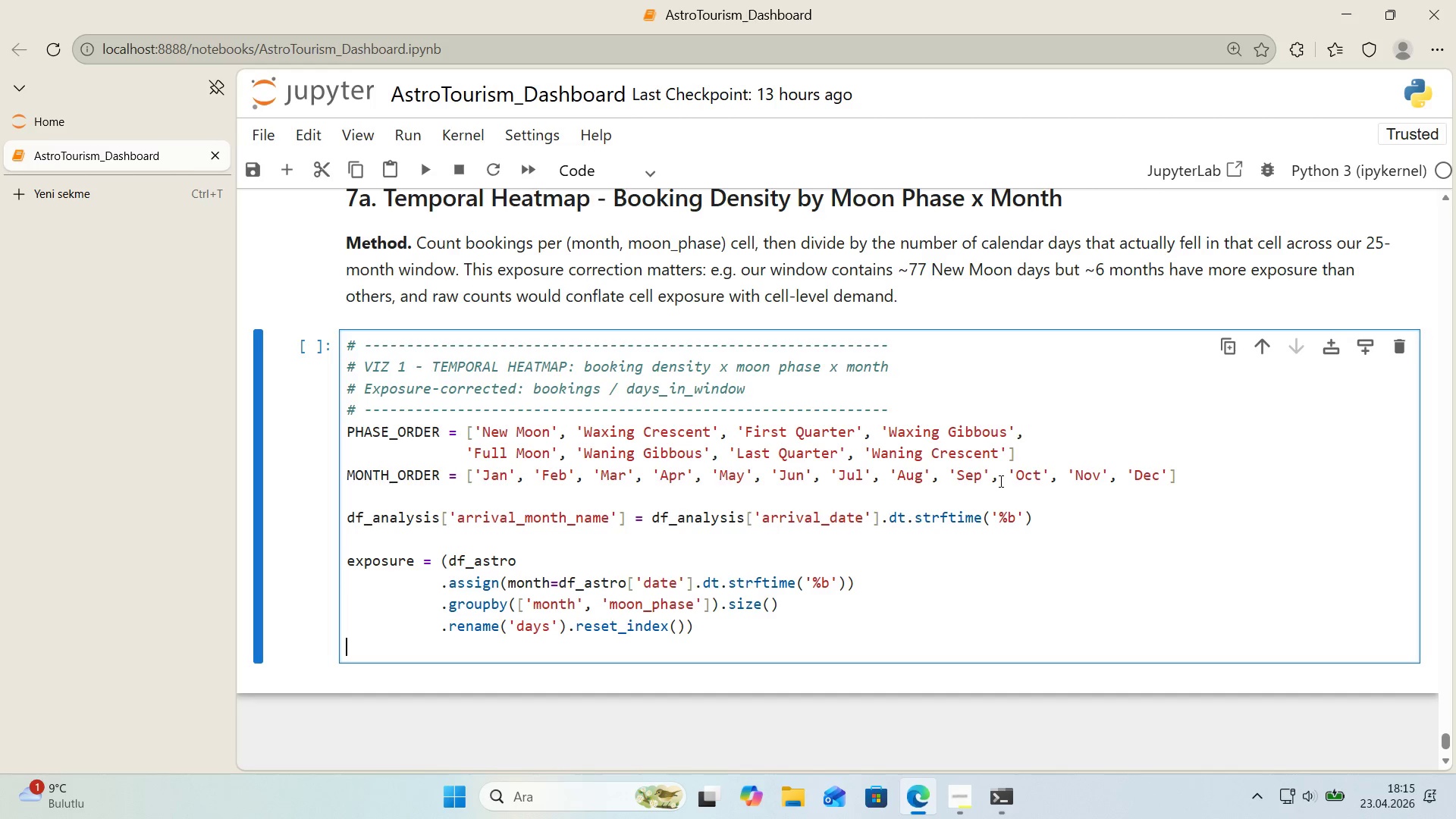 
key(H)
 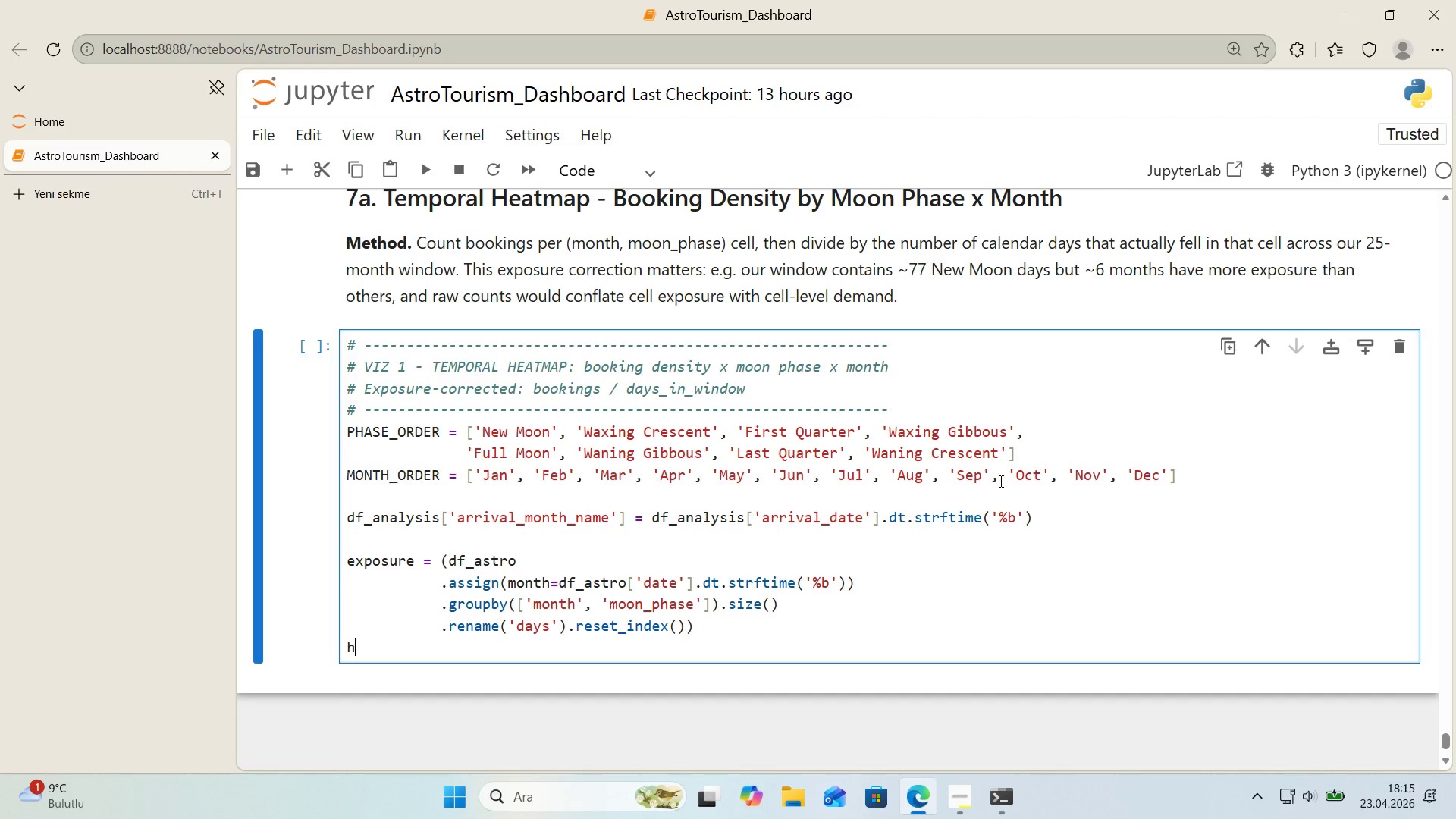 
key(Backspace)
 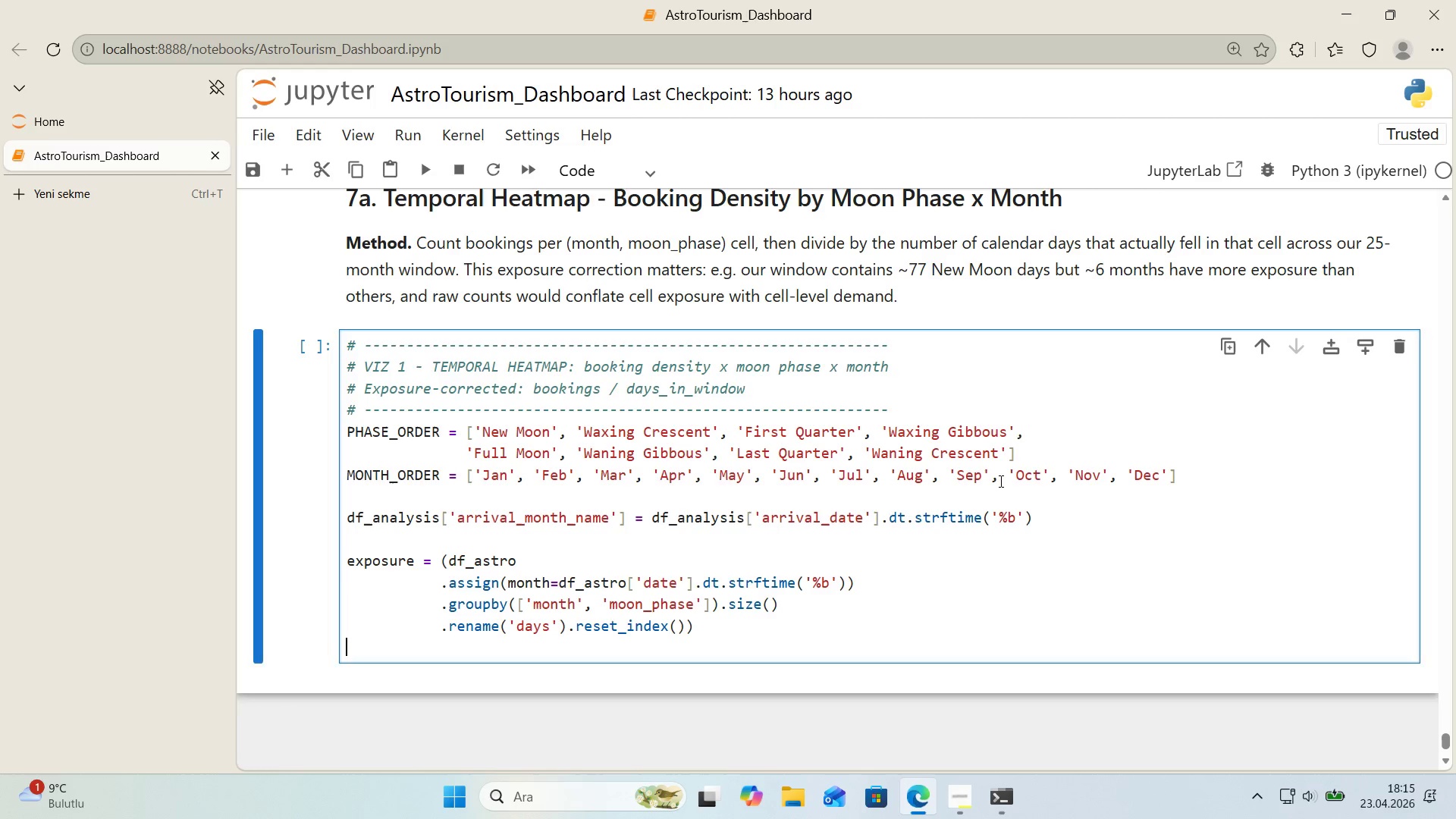 
key(Enter)
 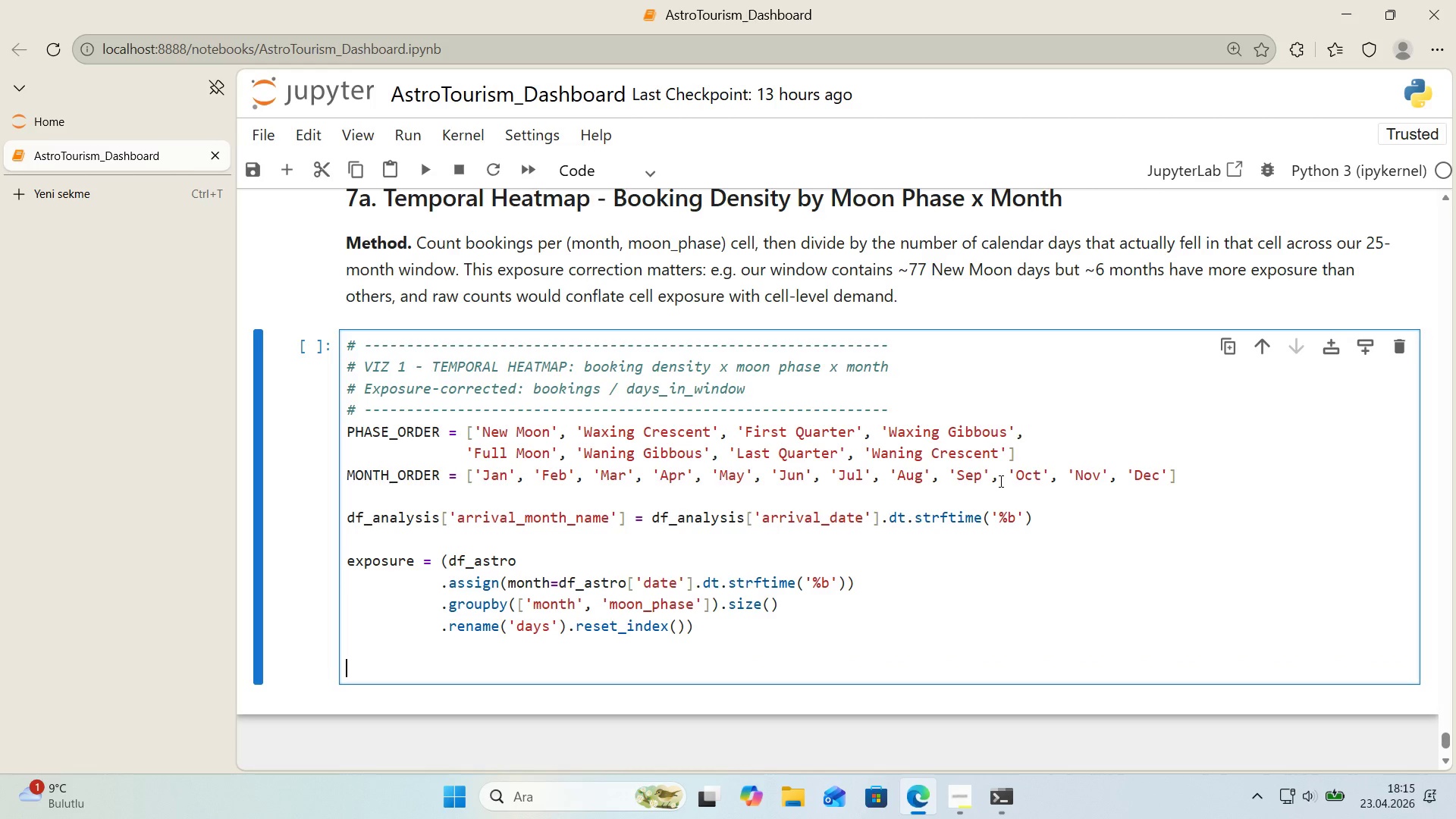 
type(heat ) book'ngs_cube.merge*()
 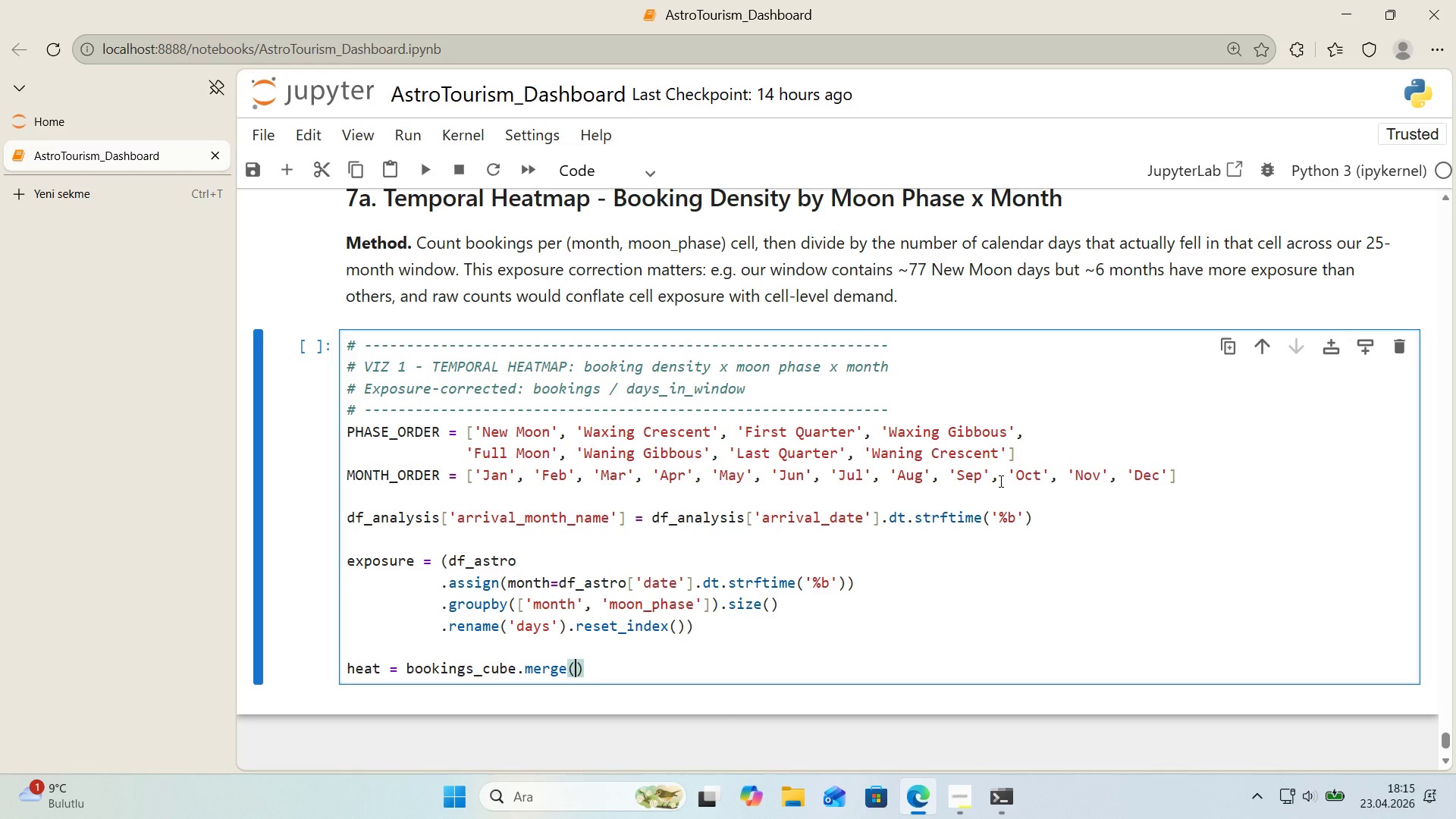 
 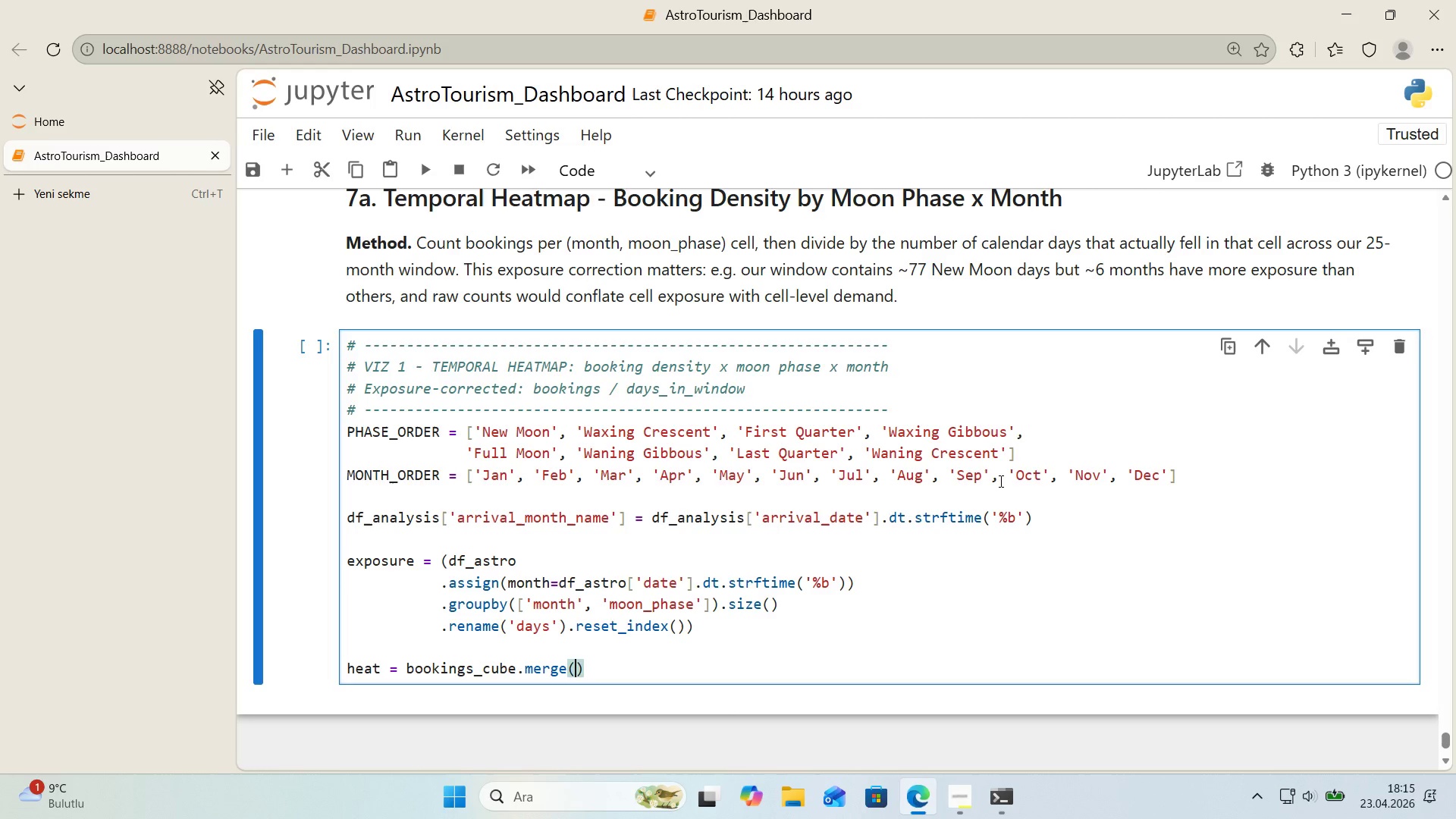 
key(ArrowLeft)
 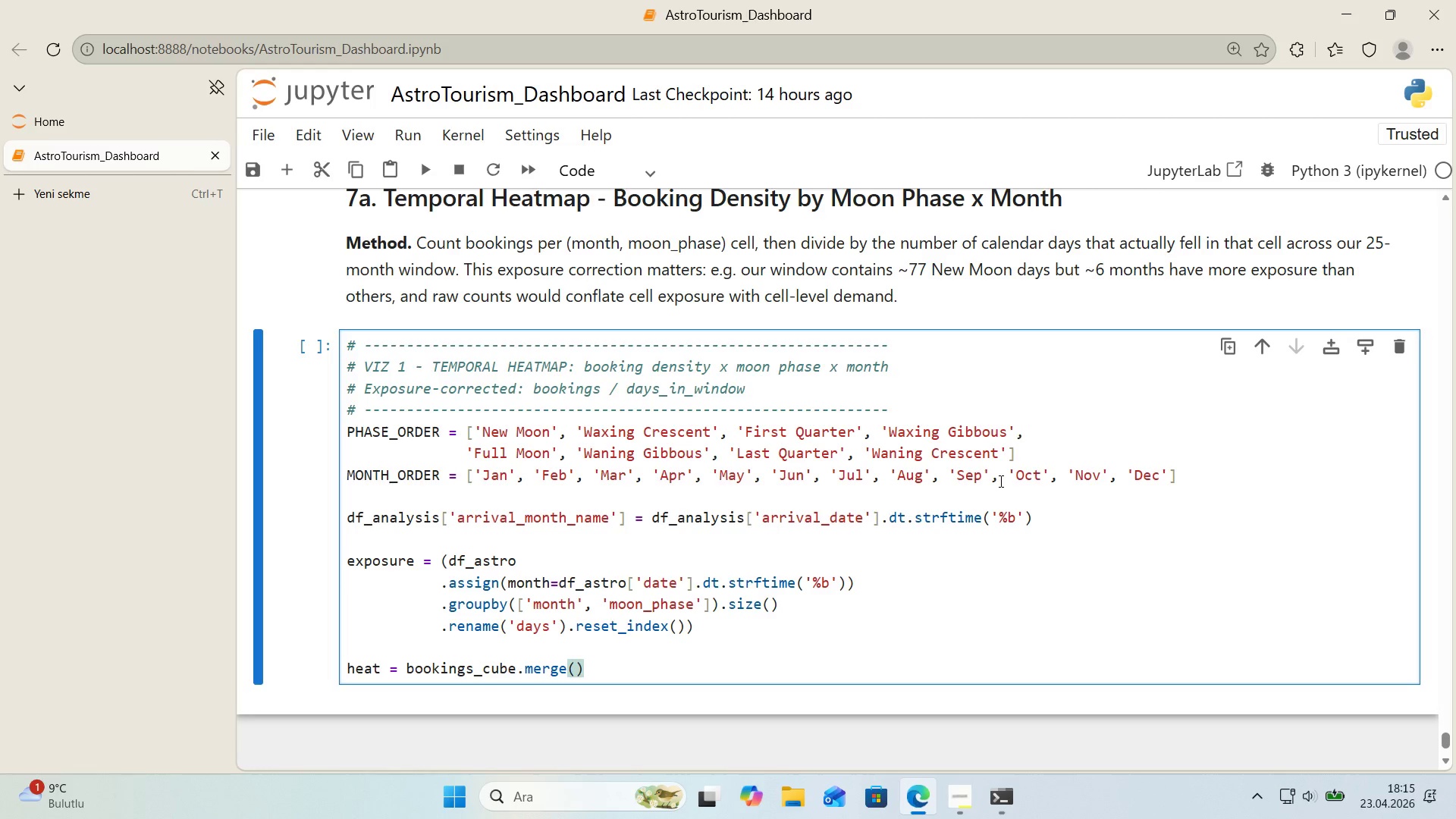 
key(Enter)
 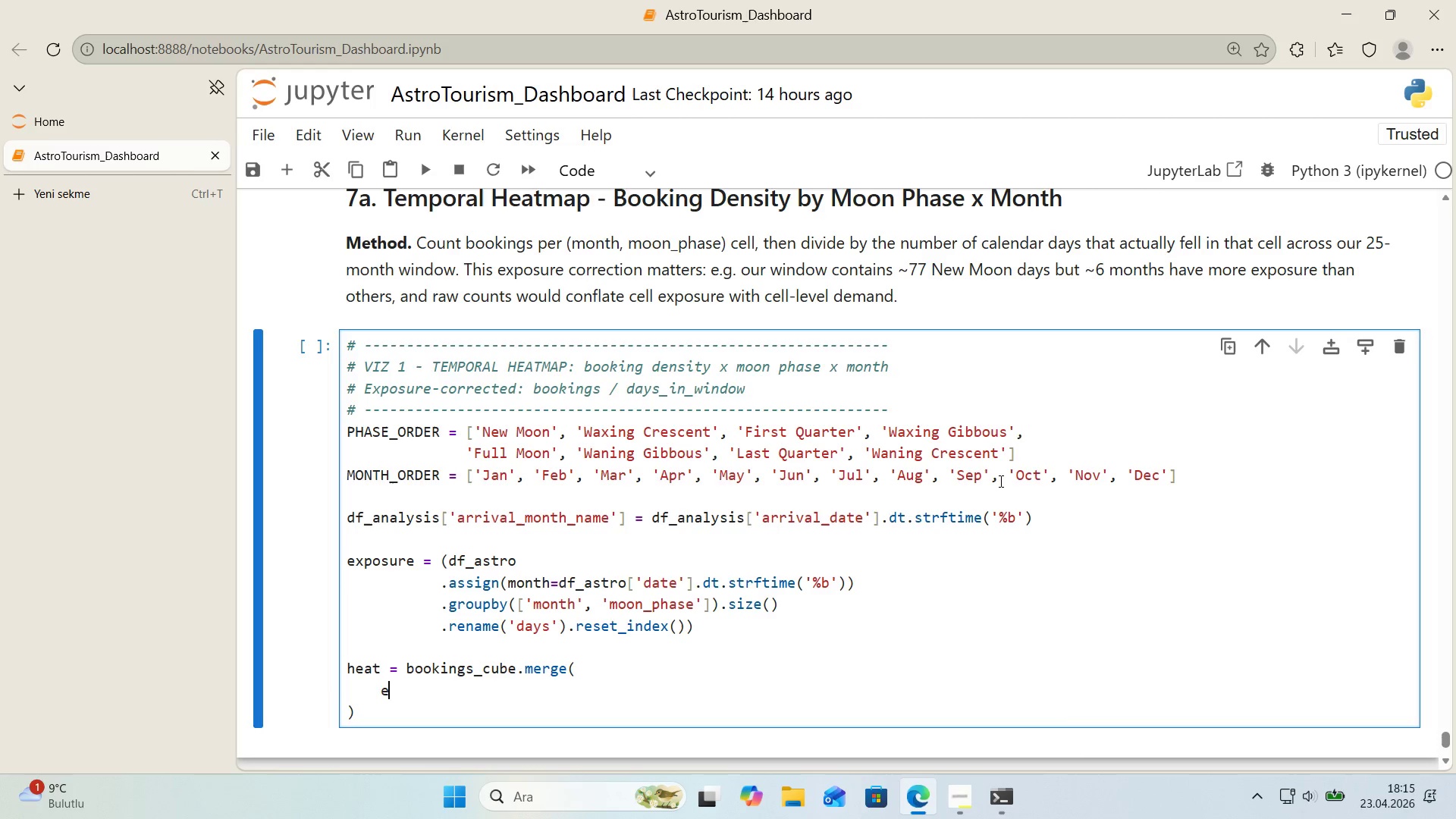 
type(exposure.rename*()
 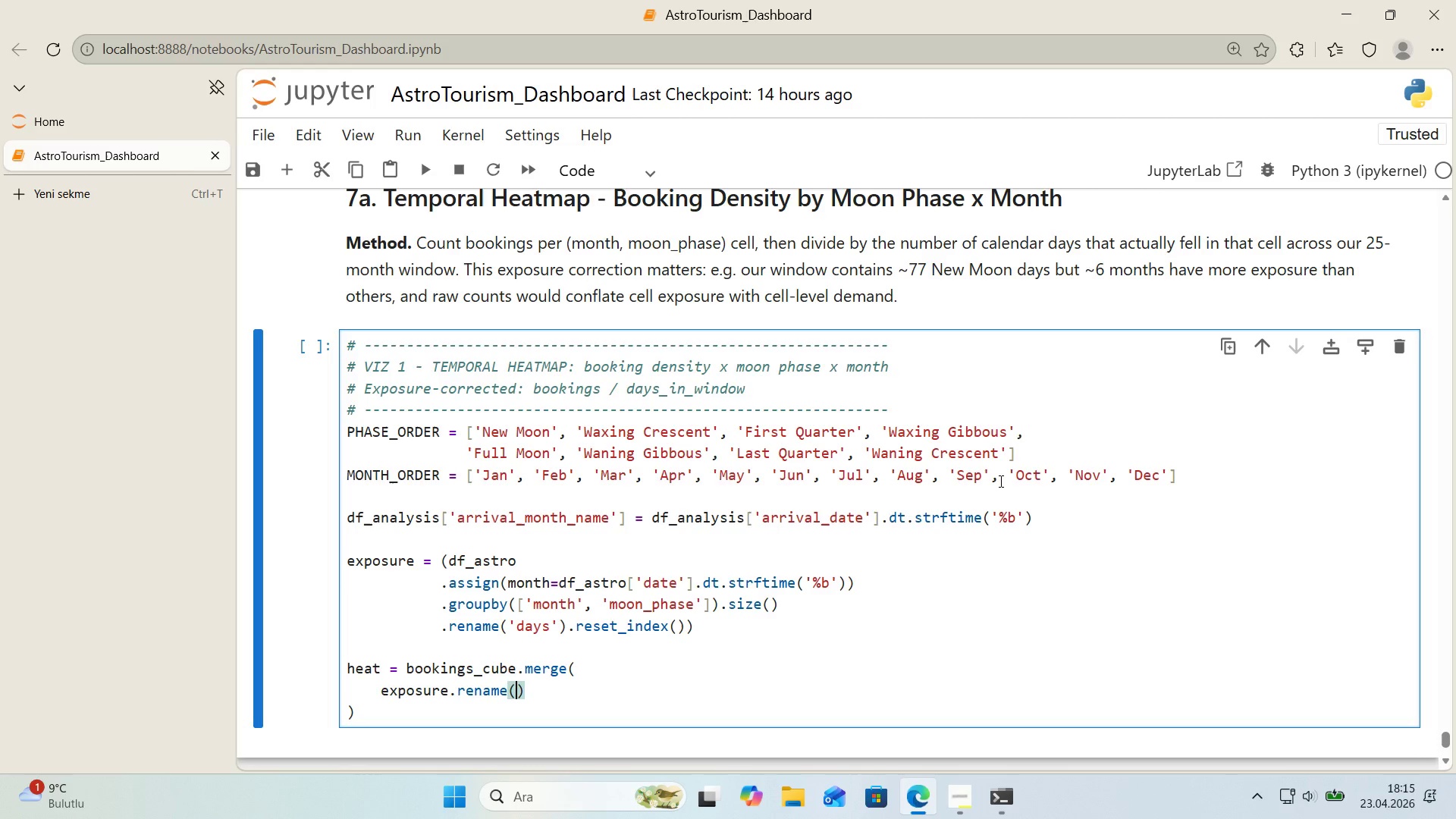 
 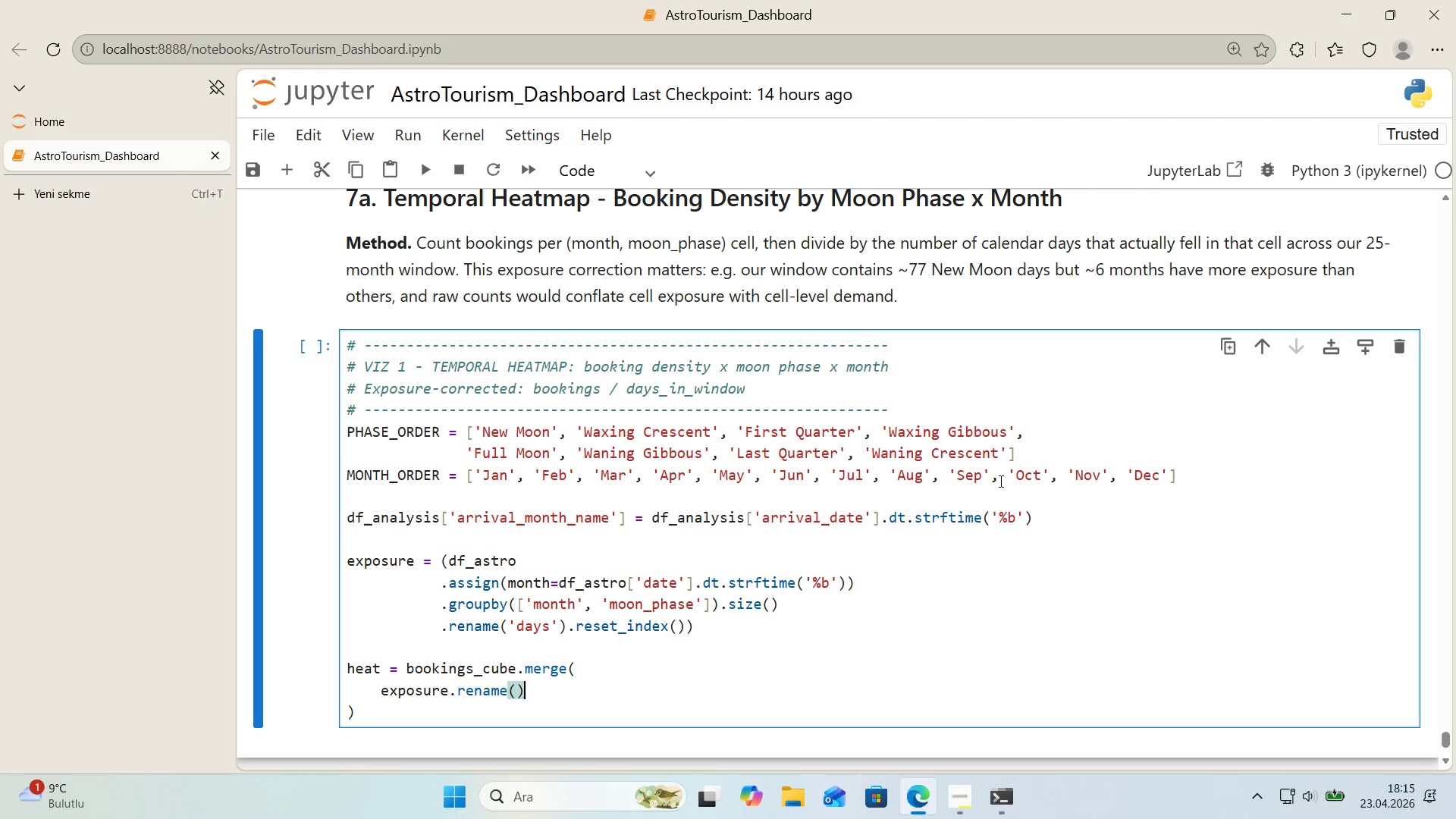 
key(ArrowLeft)
 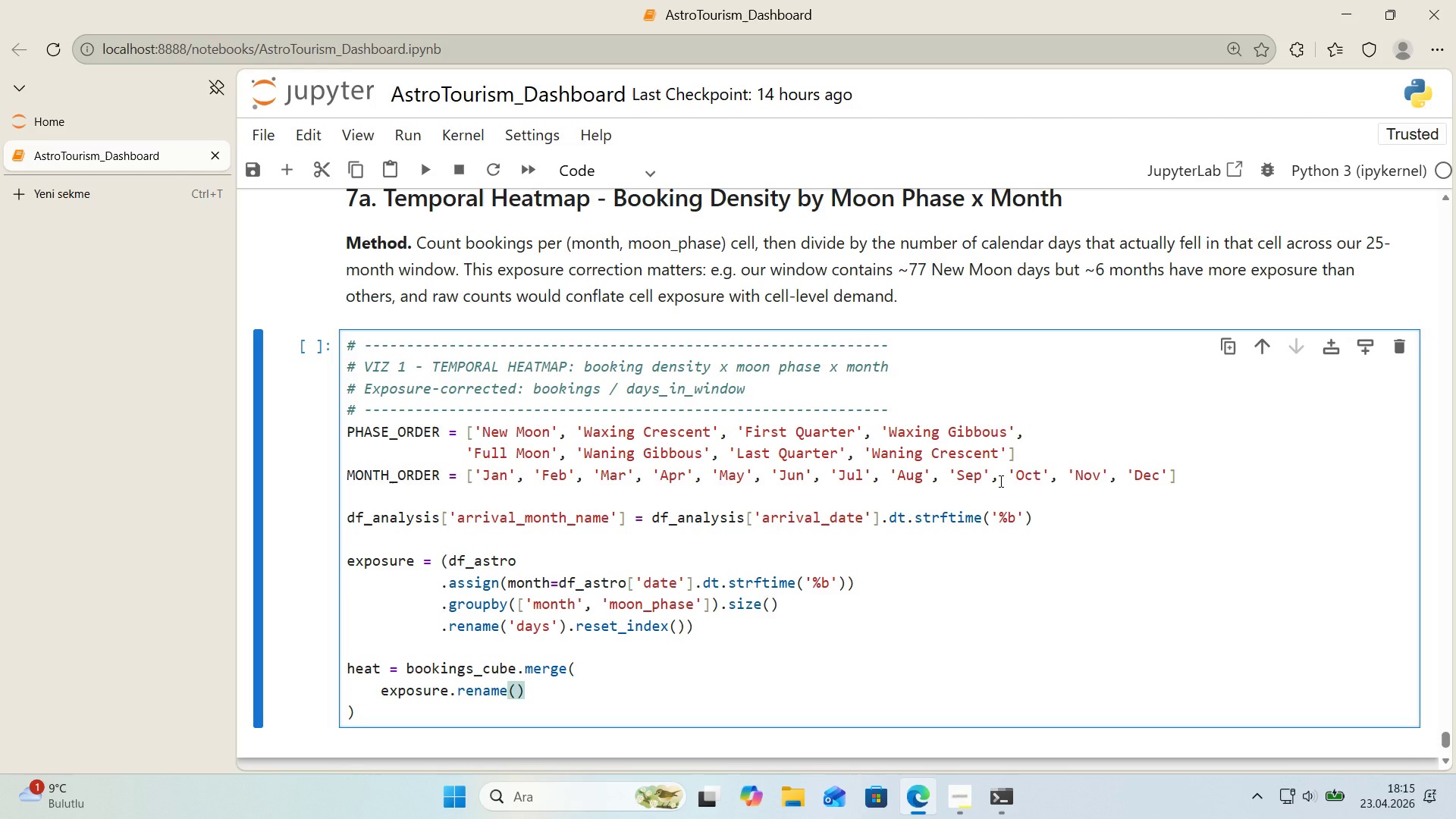 
wait(6.03)
 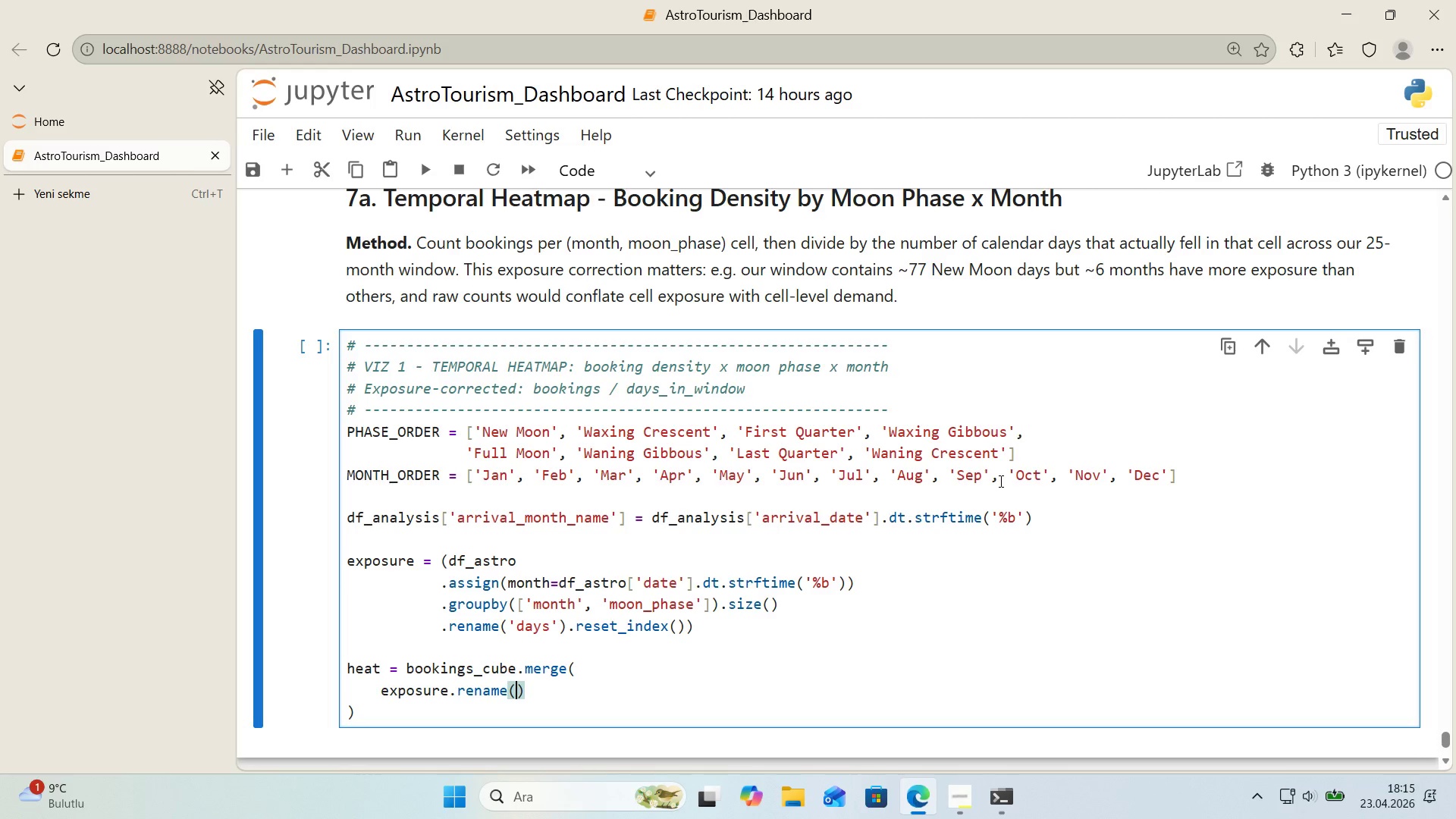 
type(columns)
 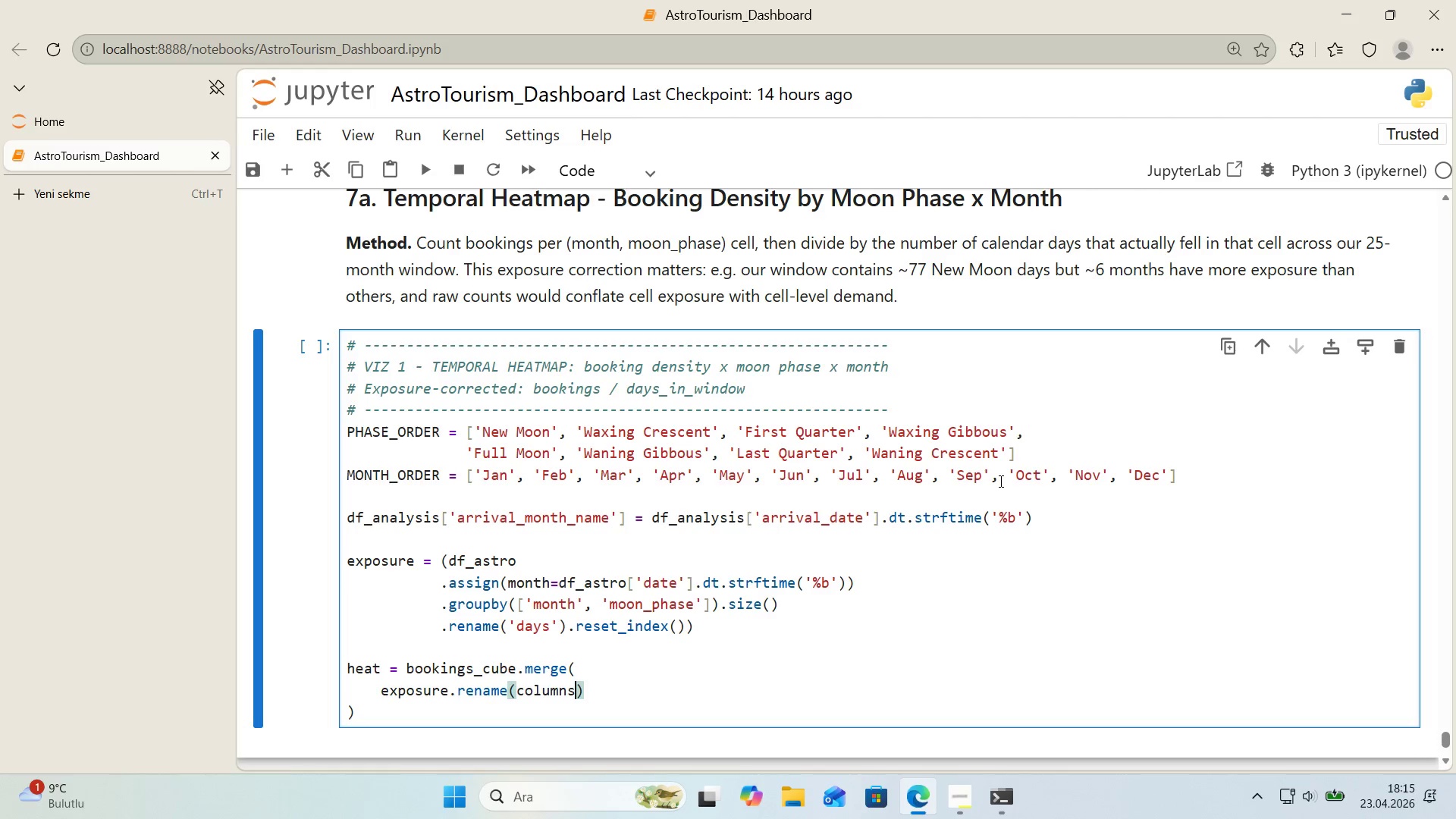 
key(Shift+0)
 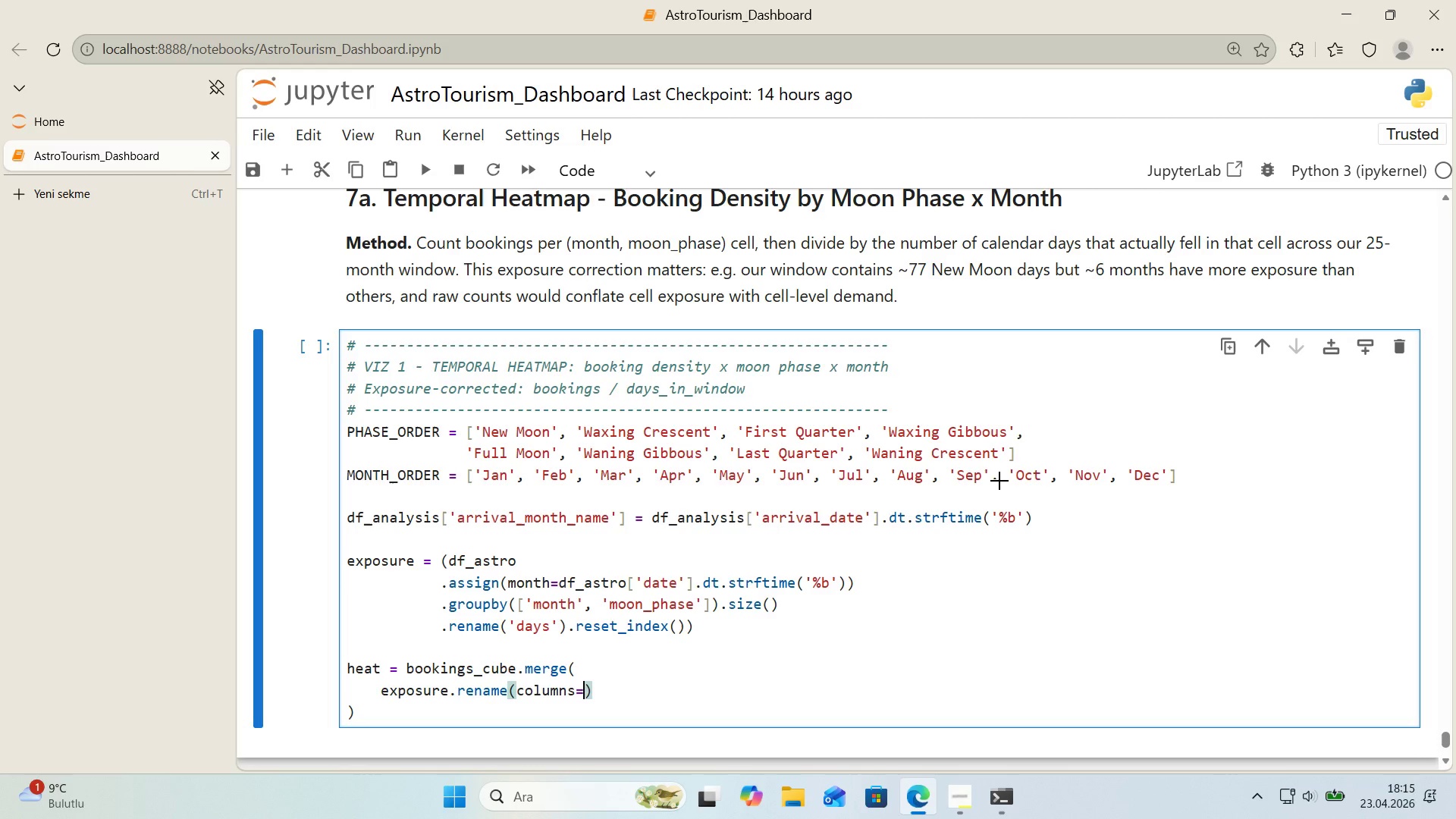 
key(Alt+Control+7)
 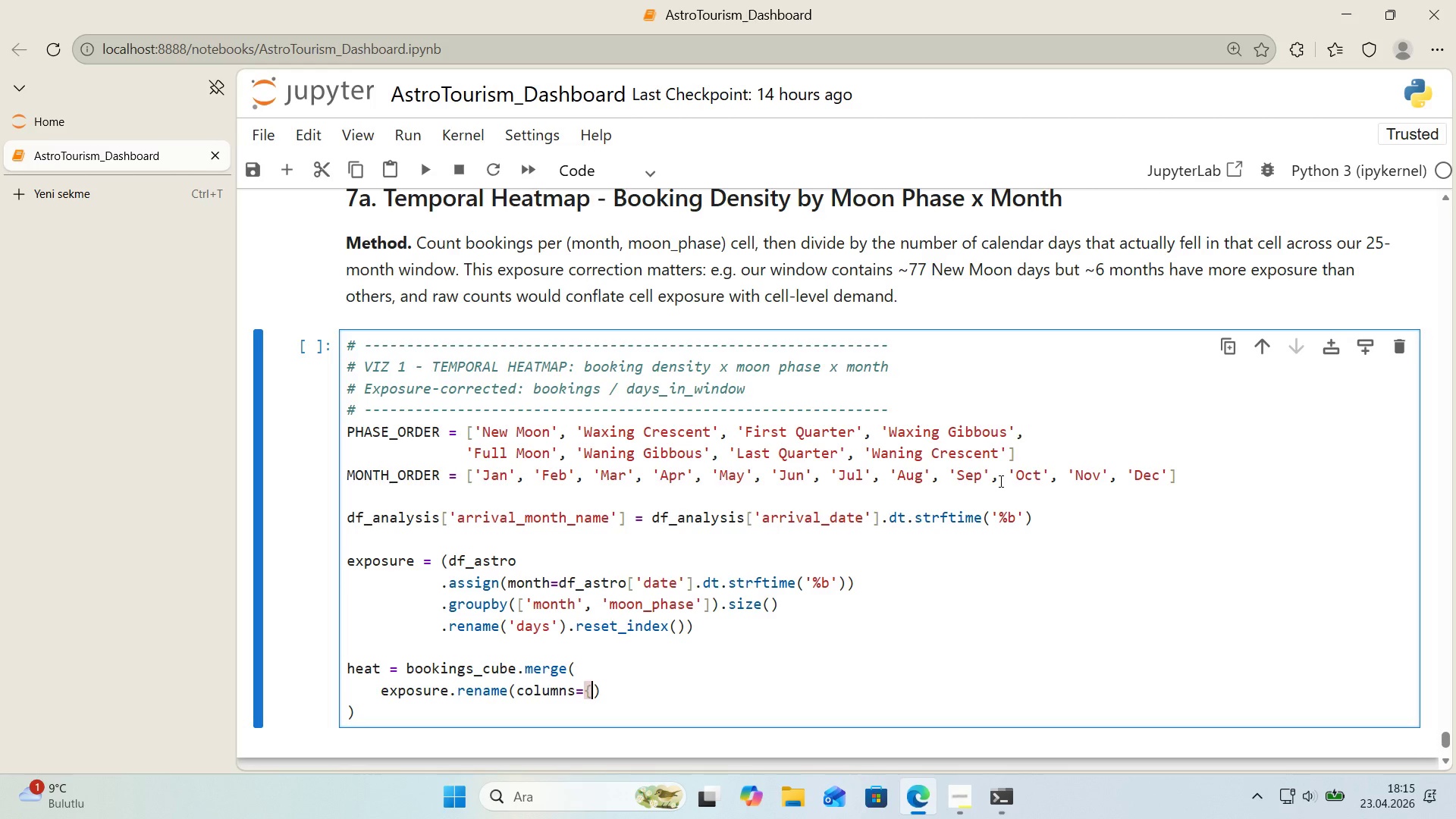 
key(Alt+Control+0)
 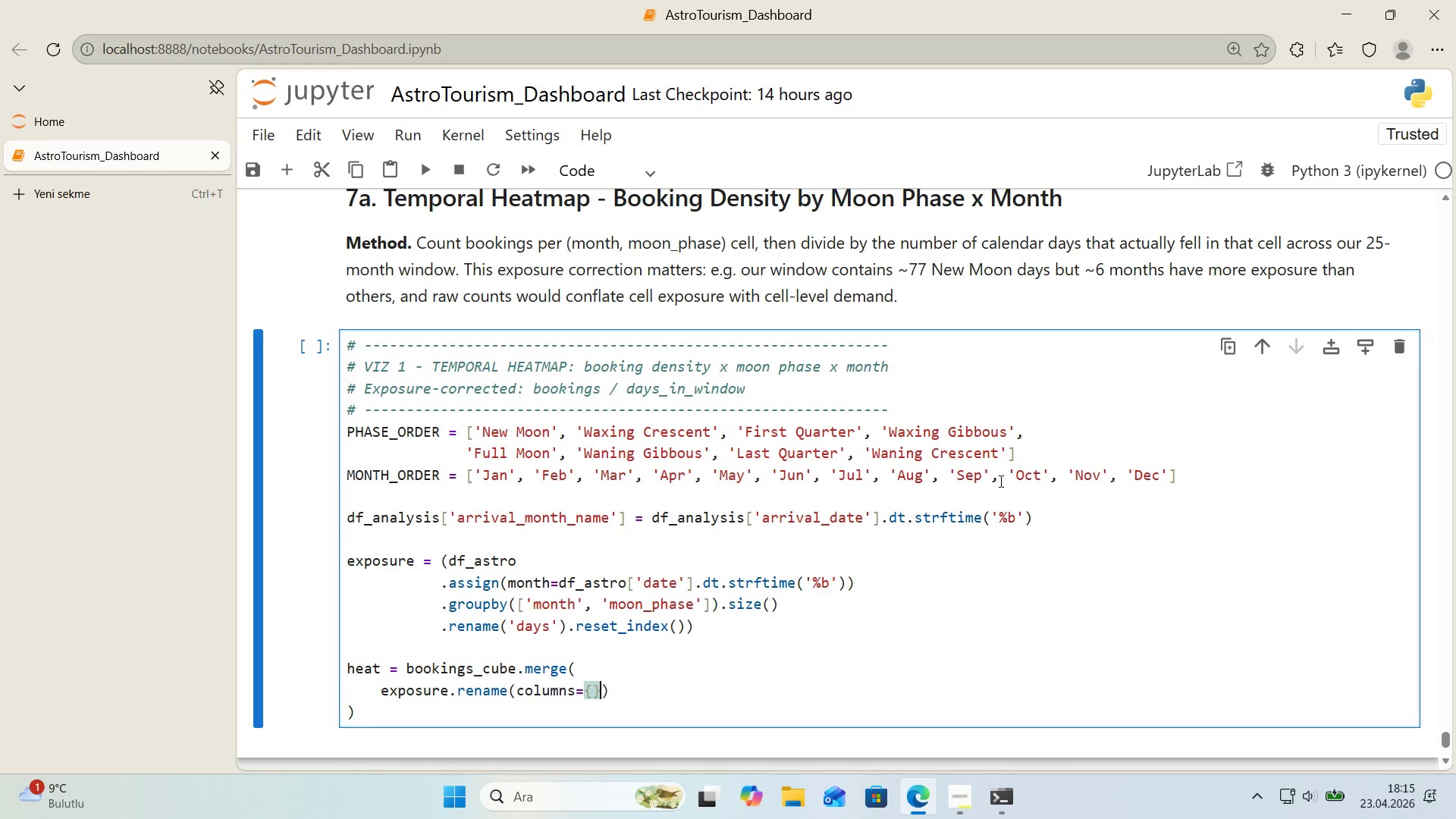 
key(ArrowLeft)
 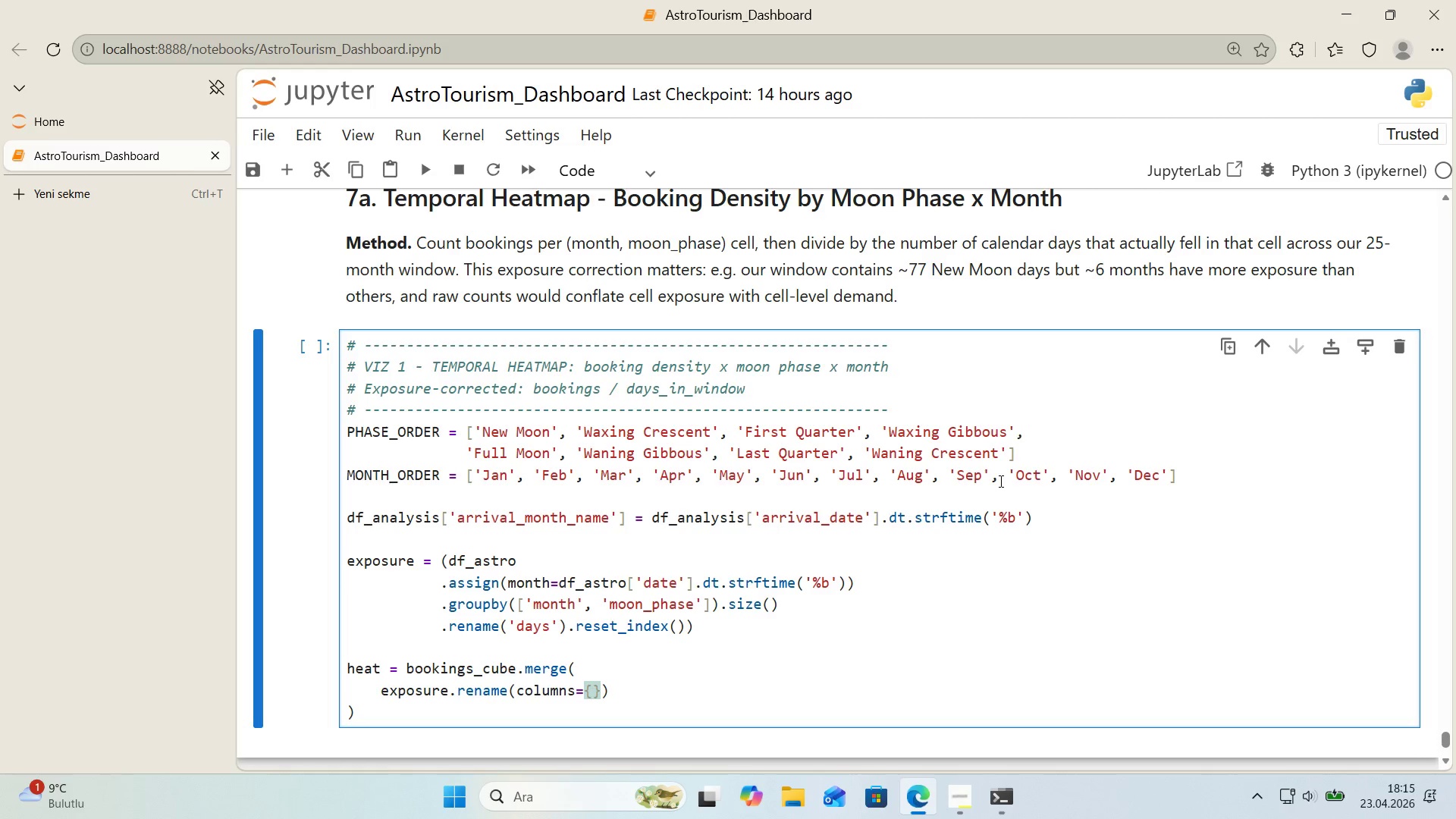 
type(@@)
 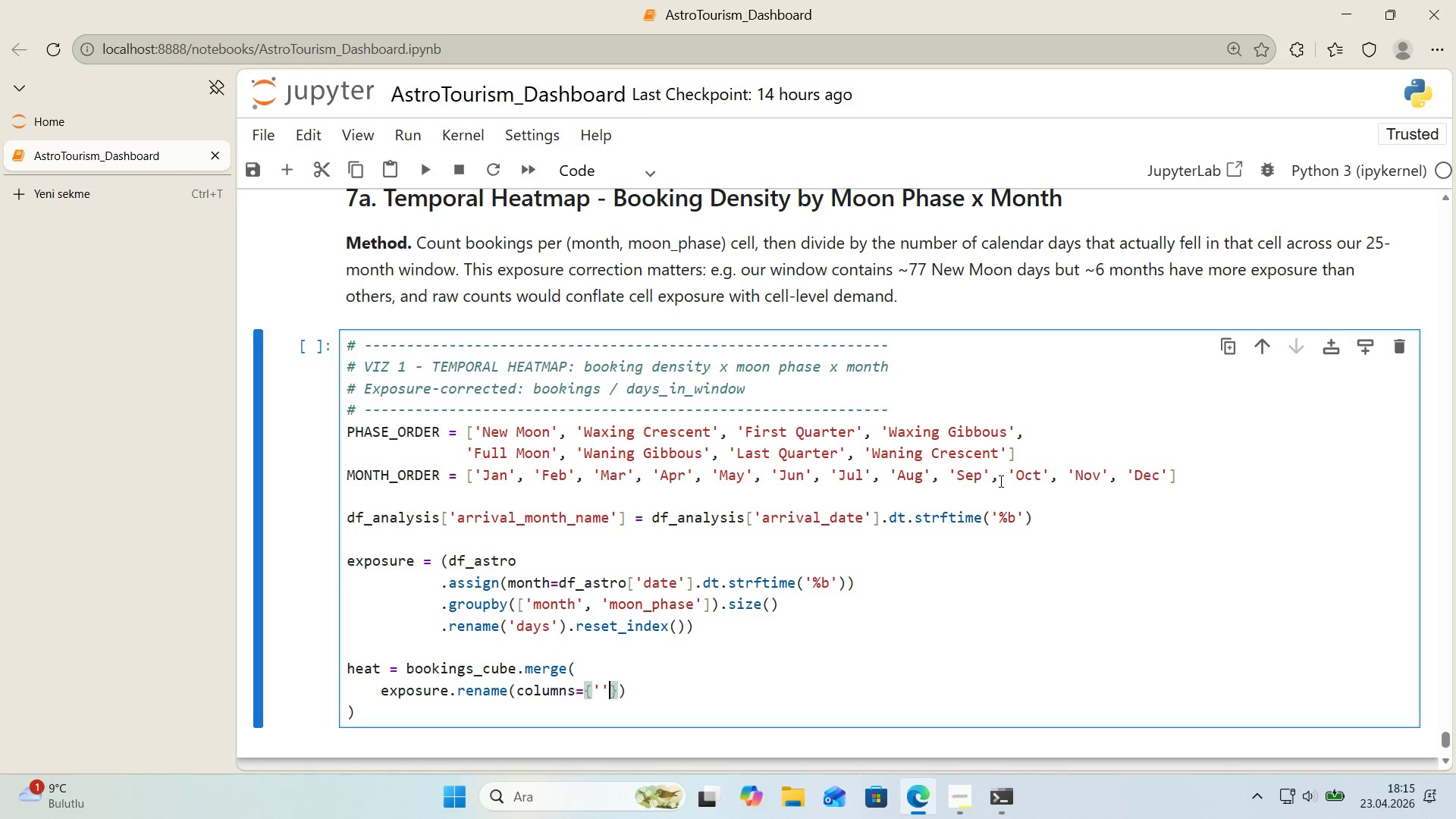 
key(ArrowLeft)
 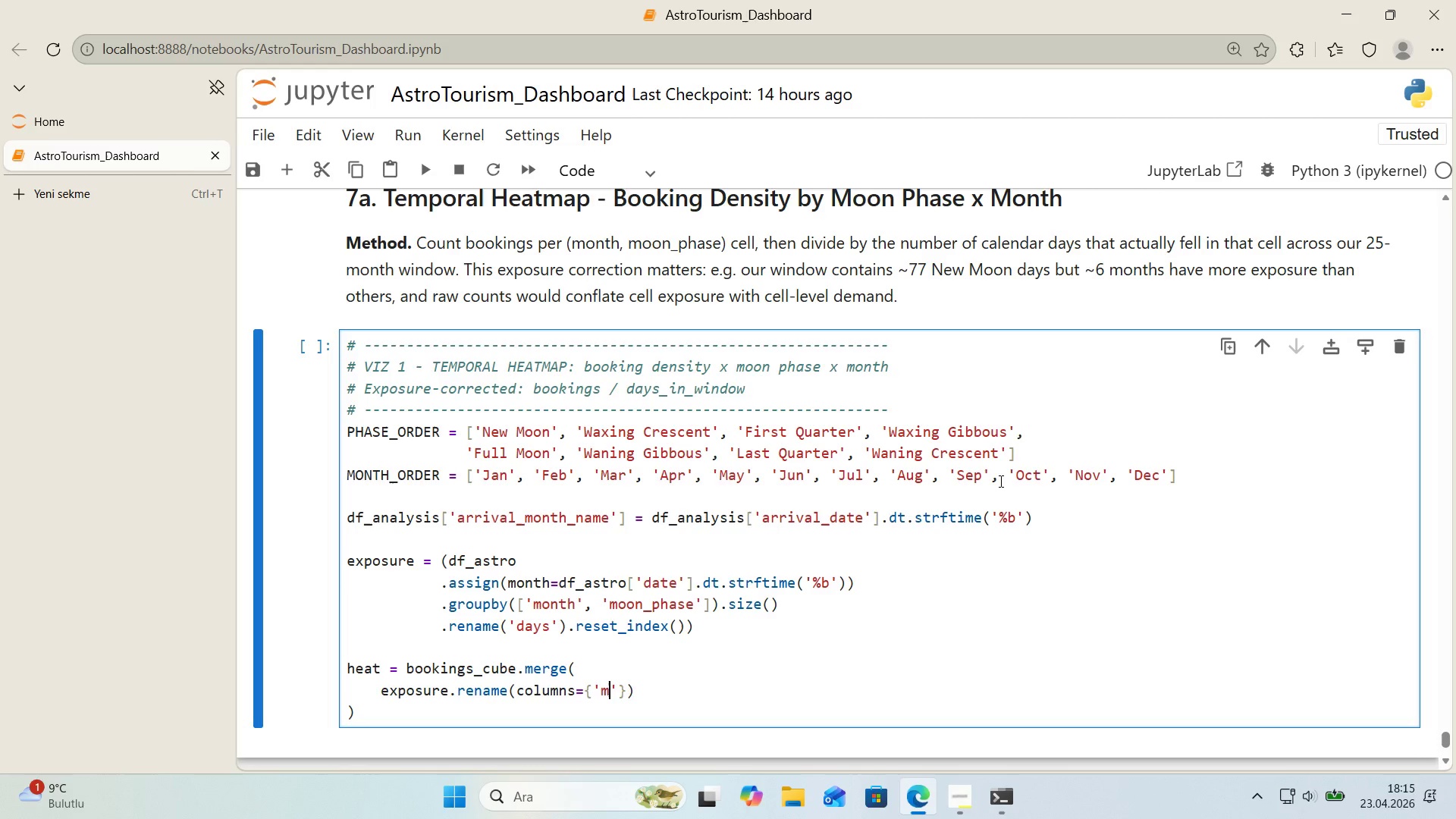 
type(month)
 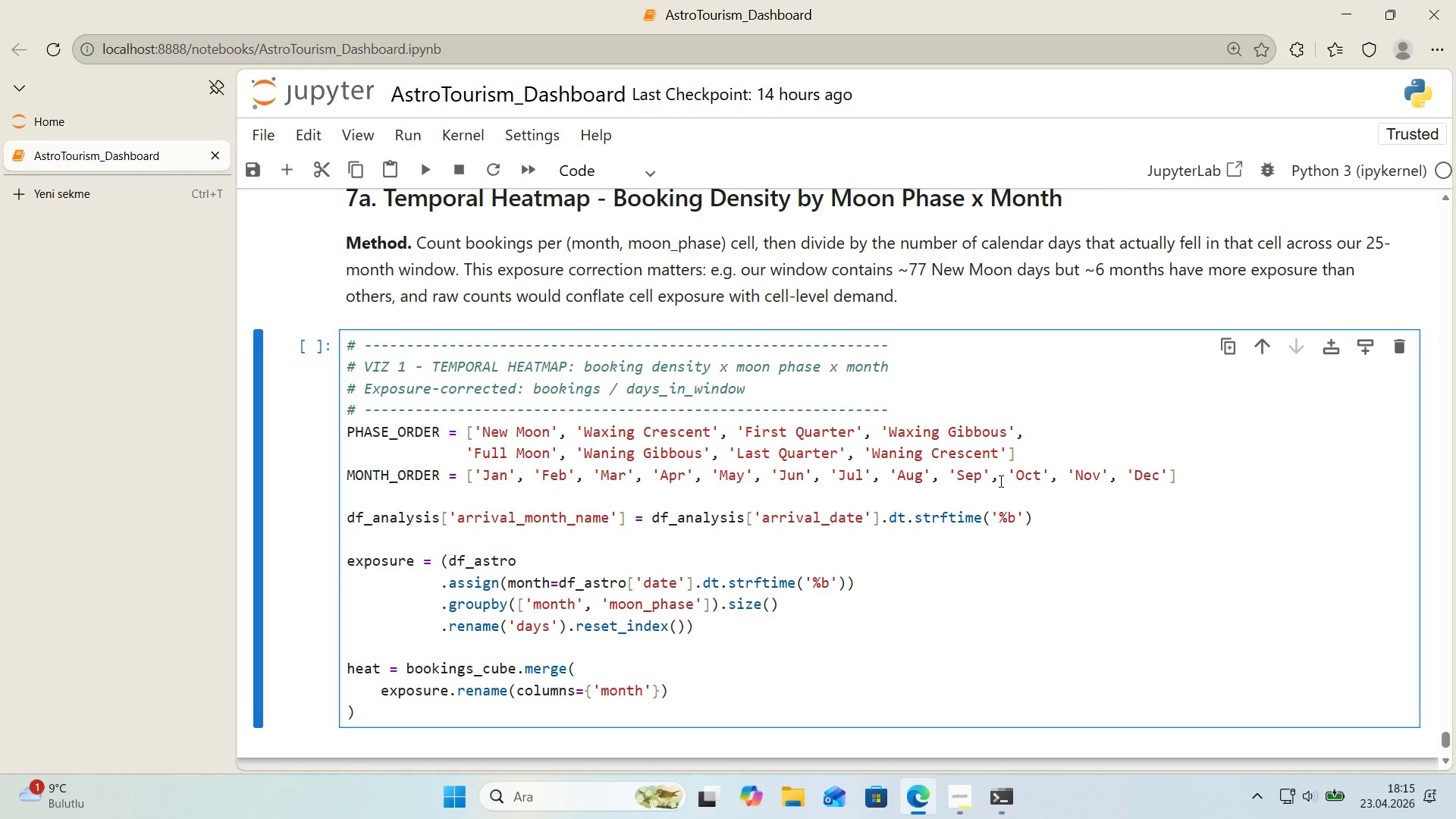 
key(ArrowRight)
 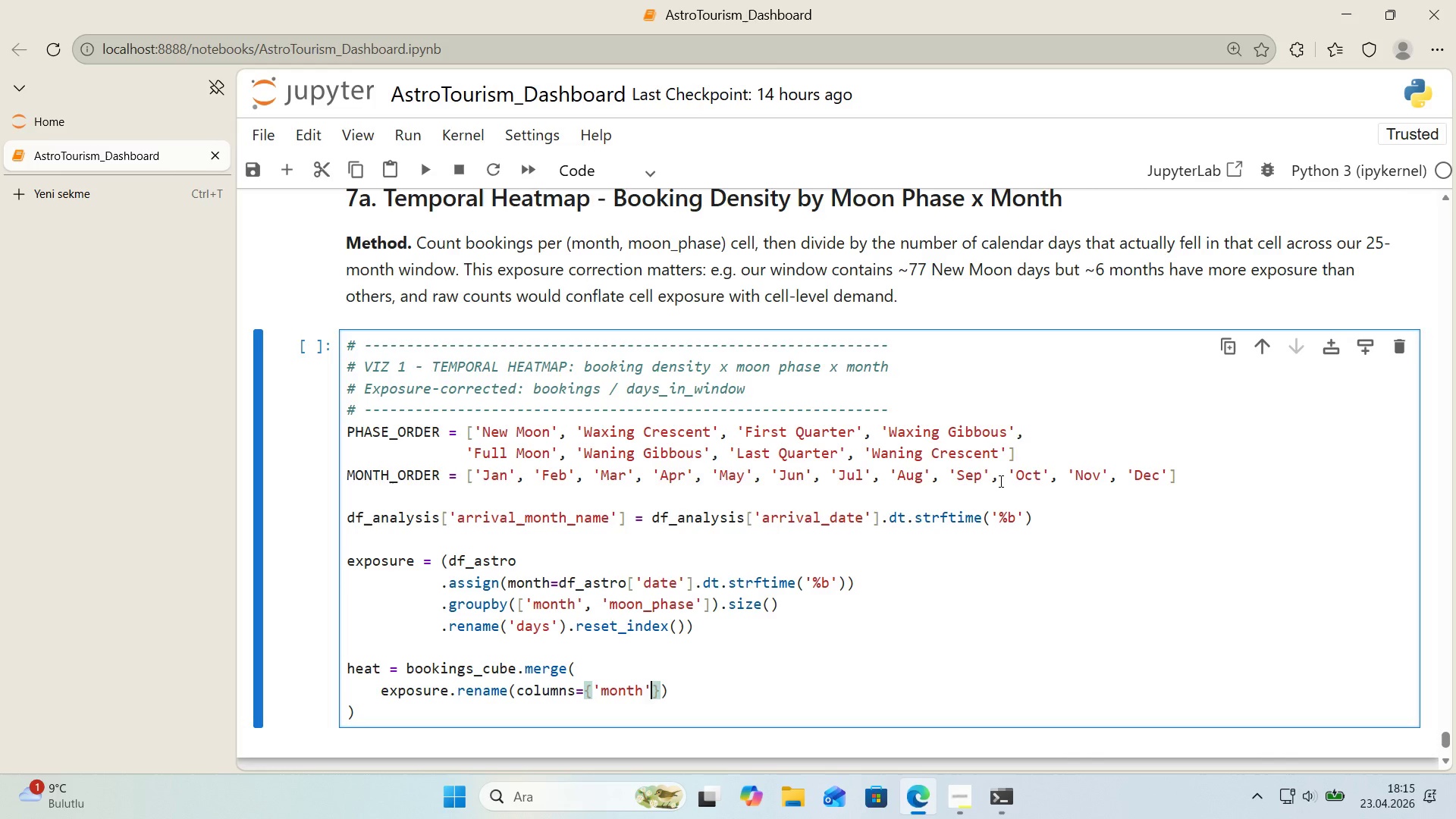 
type(> @@)
 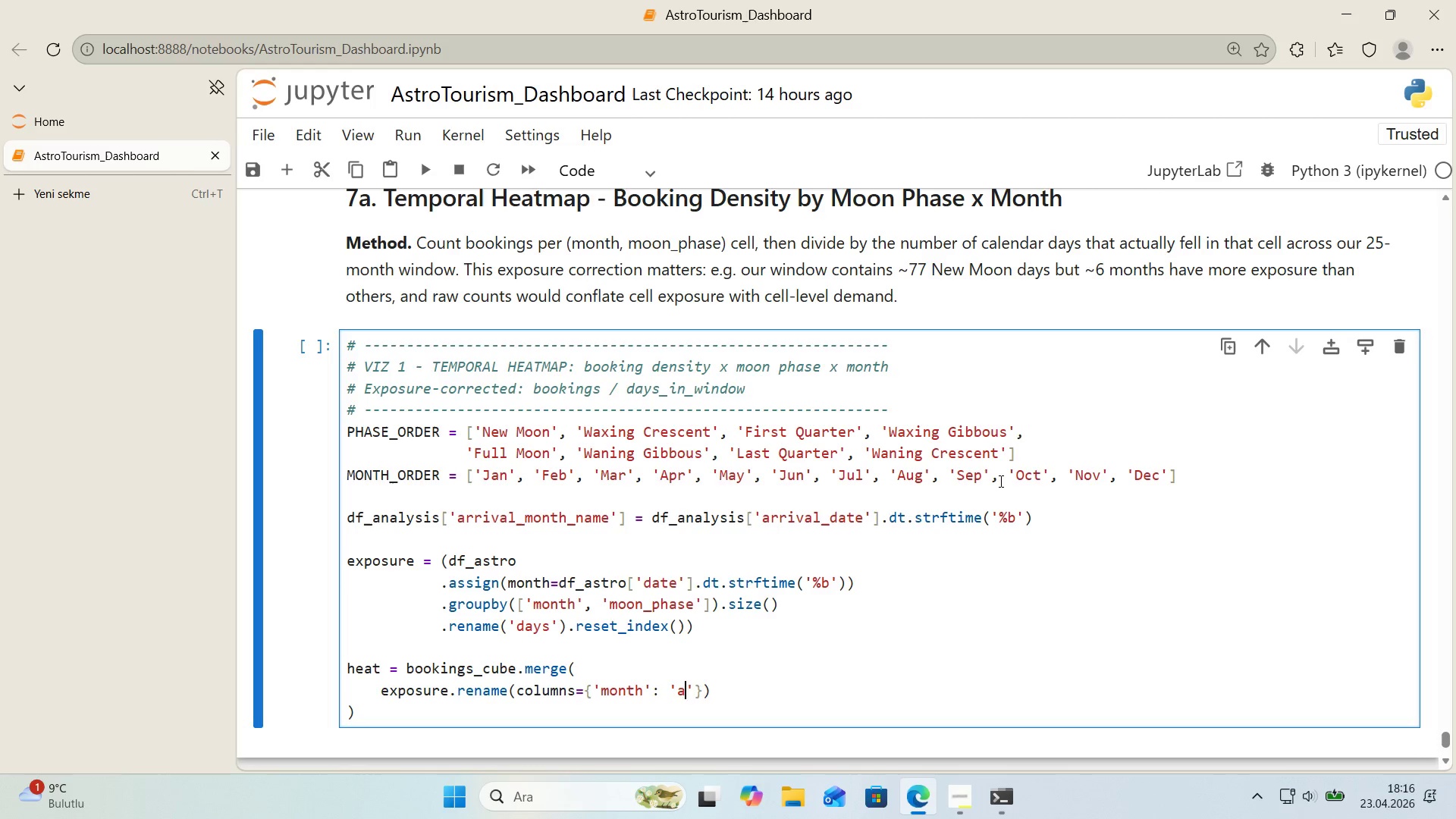 
 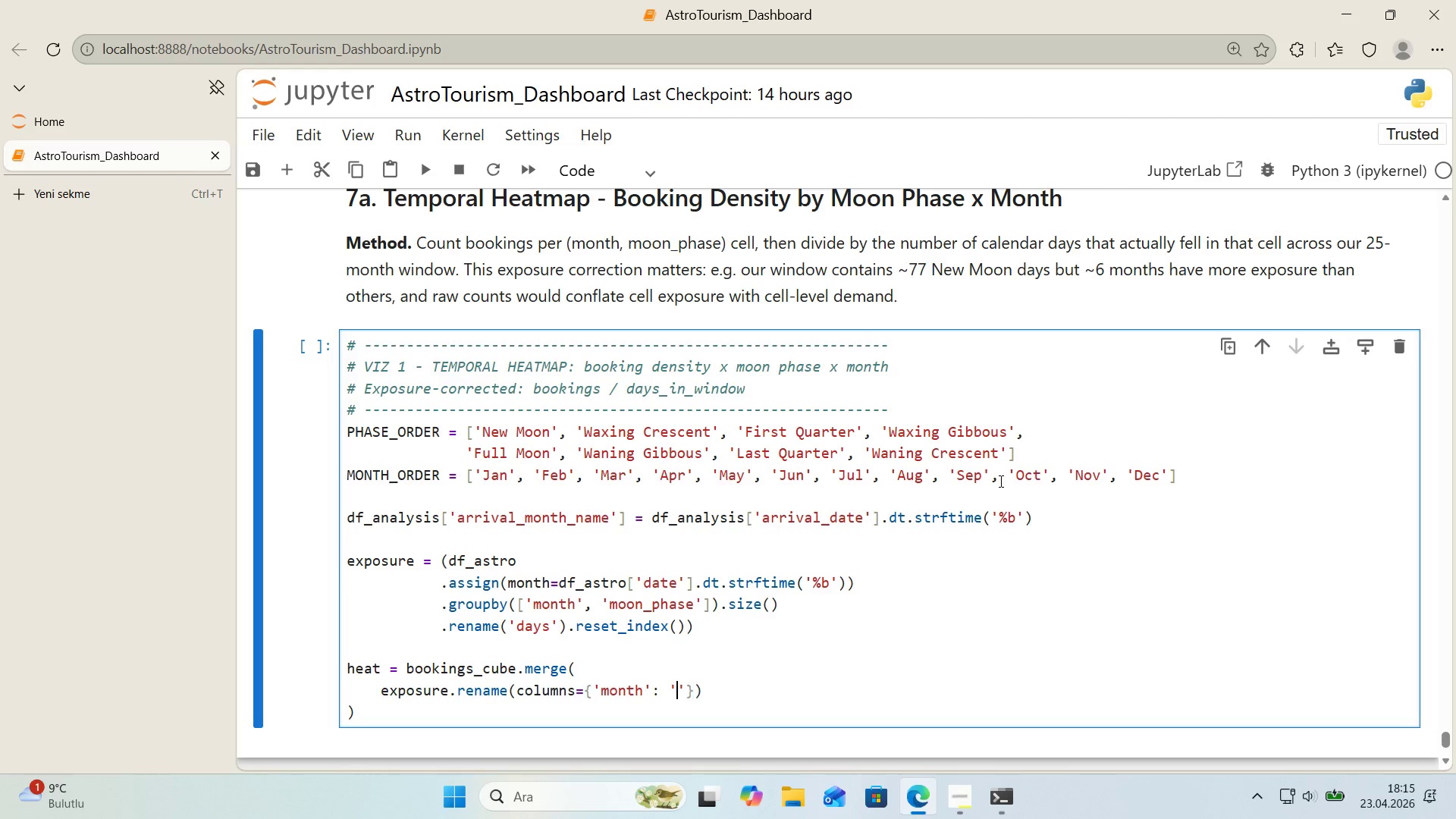 
key(ArrowLeft)
 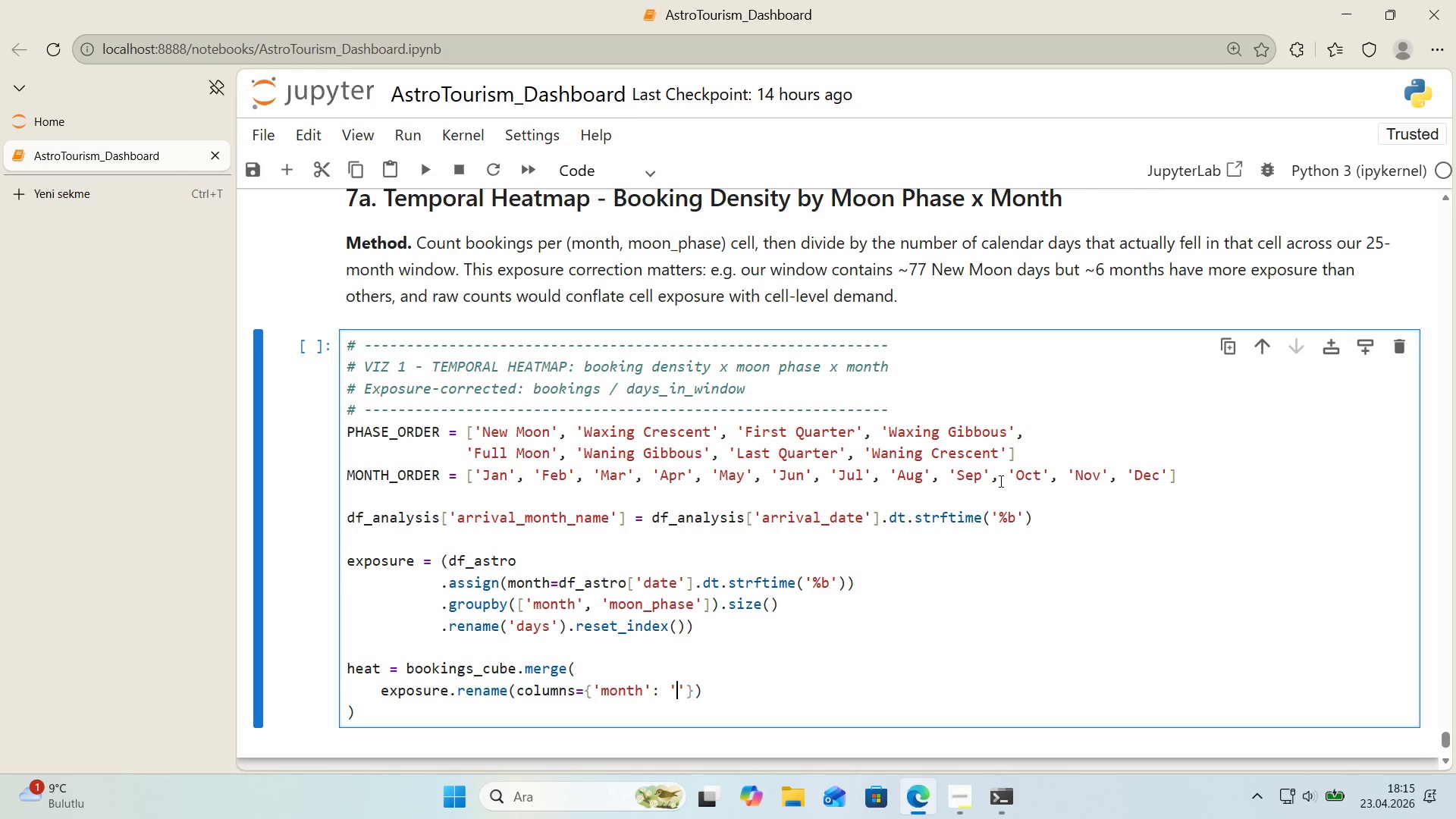 
type(arr'val_month_name)
 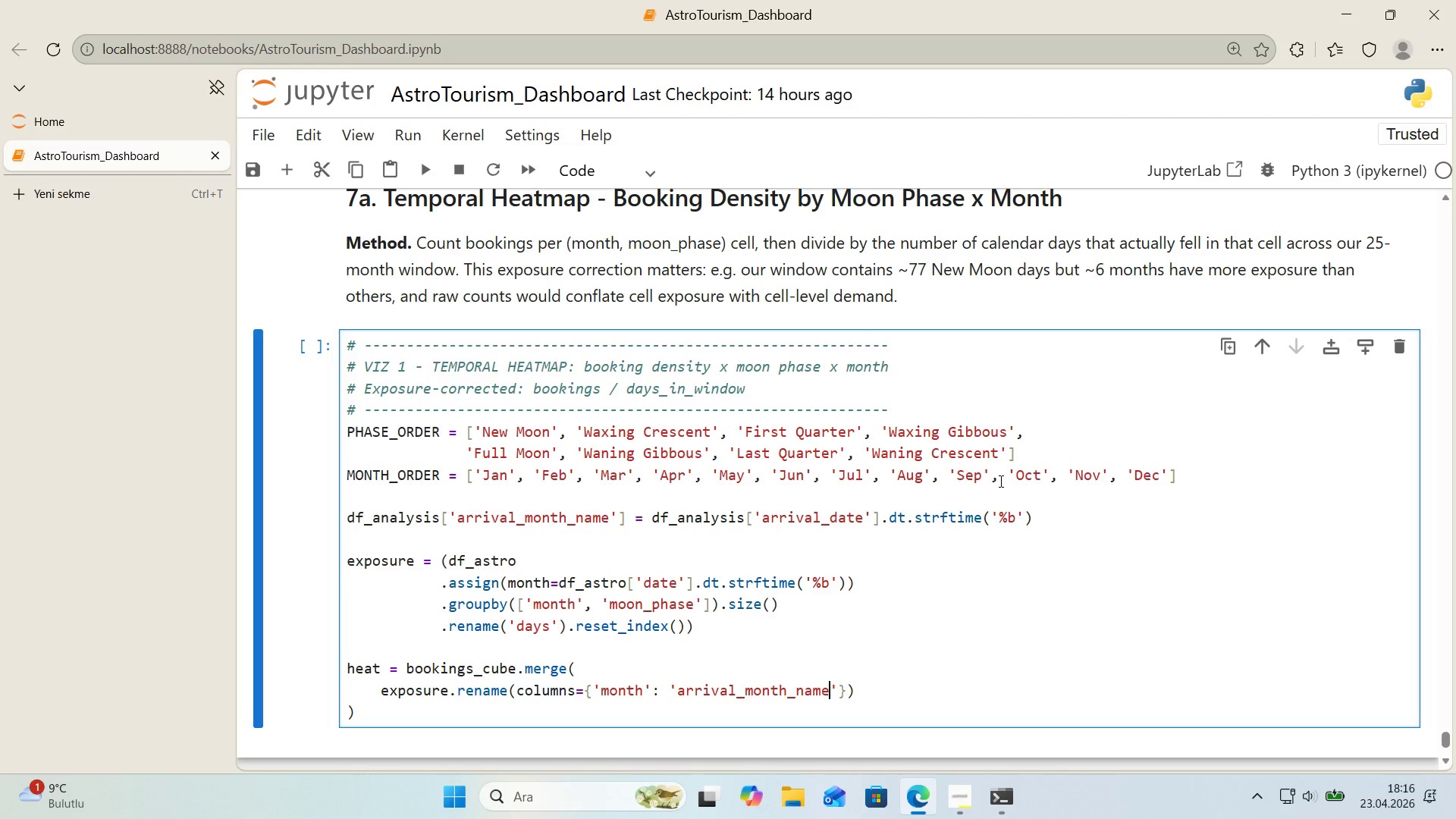 
key(ArrowRight)
 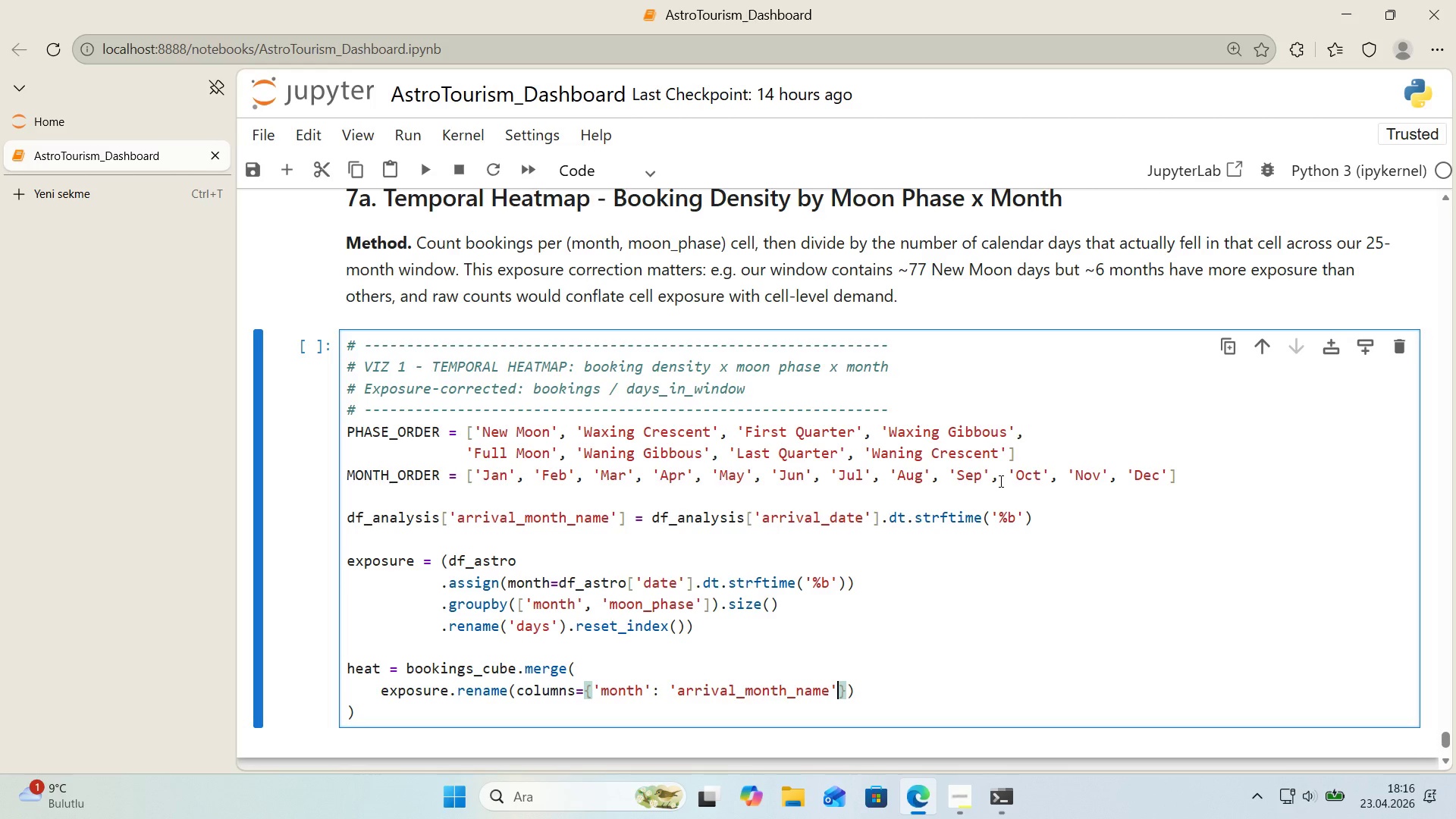 
key(ArrowRight)
 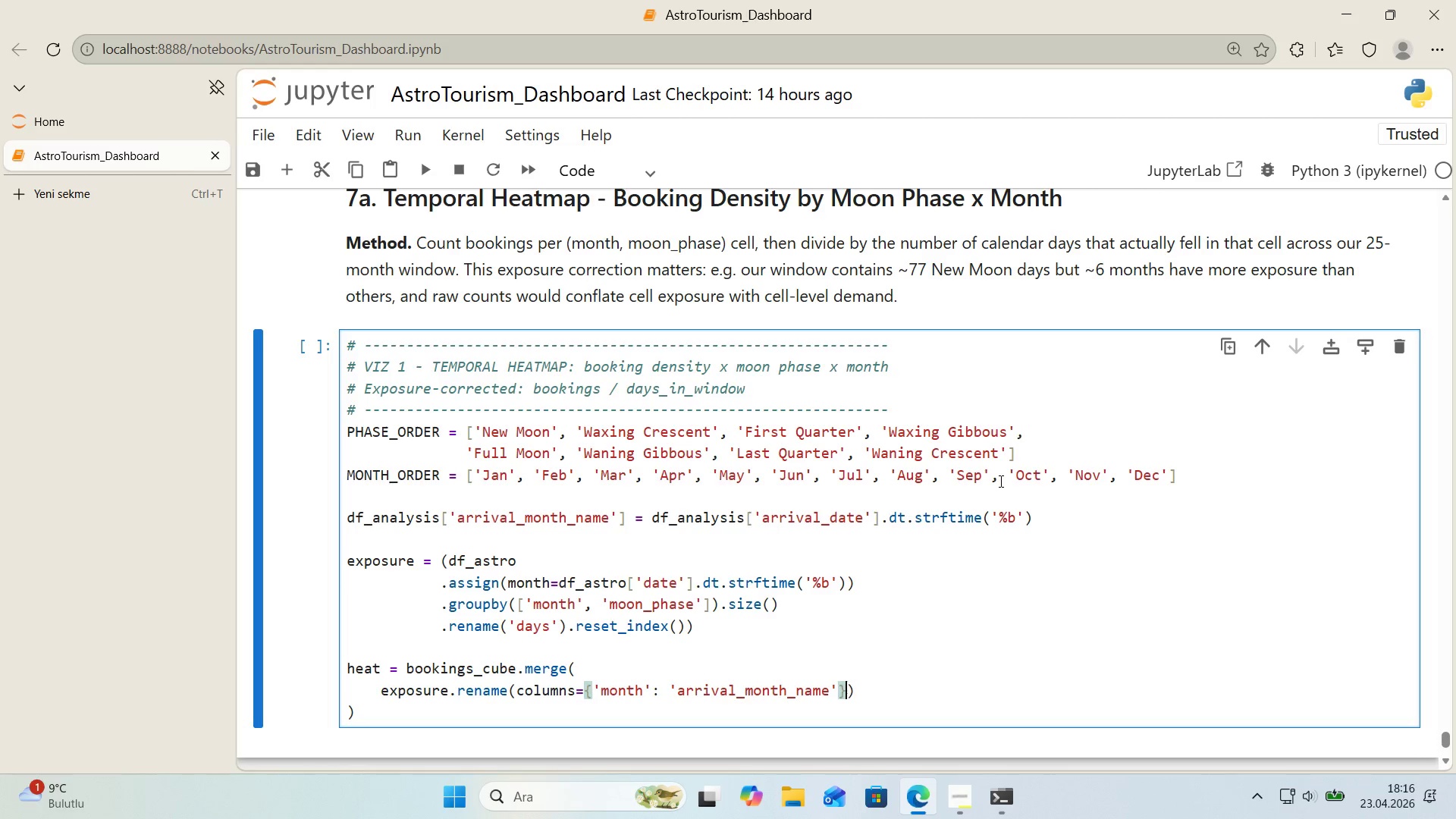 
key(ArrowRight)
 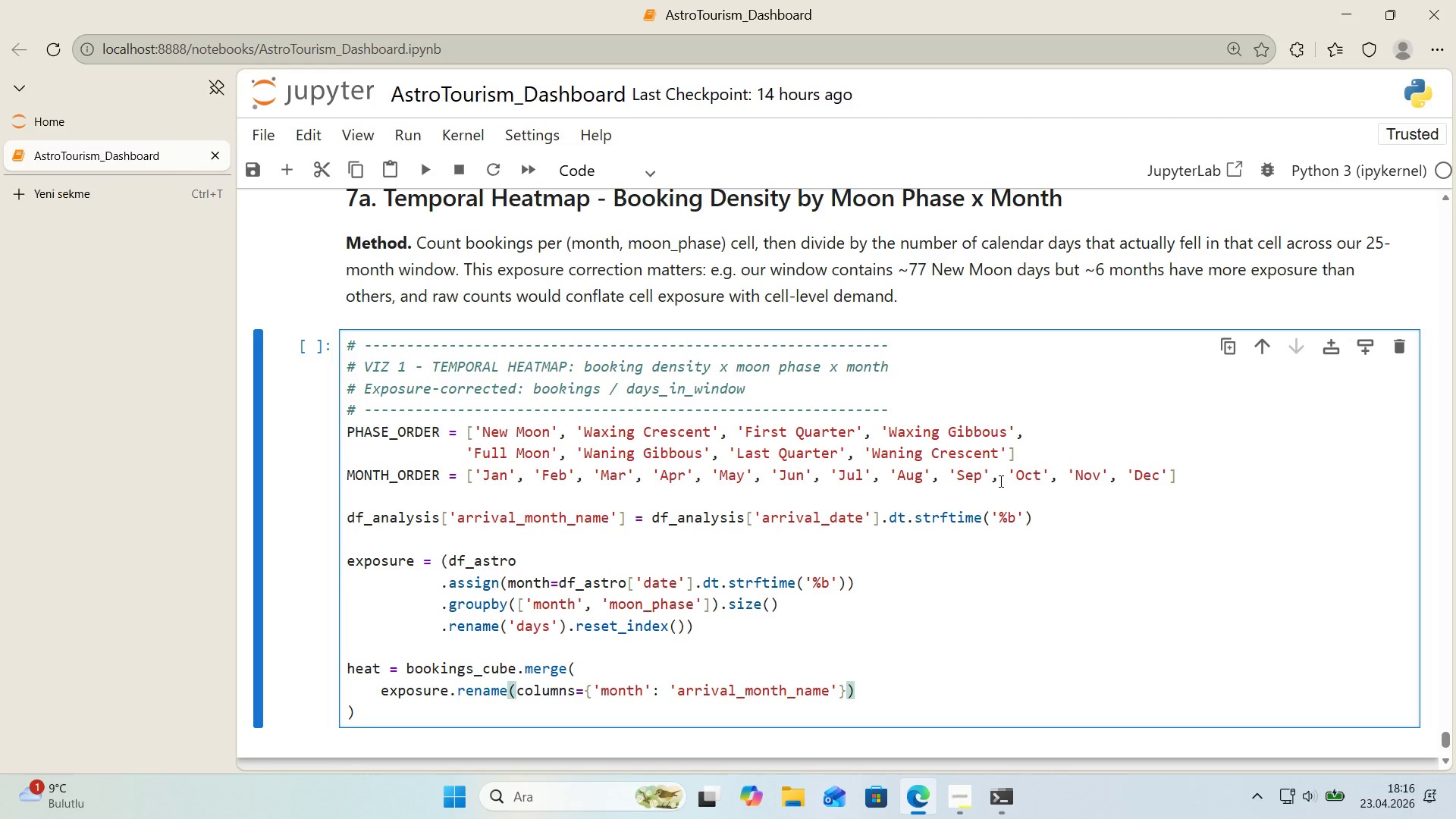 
key(Comma)
 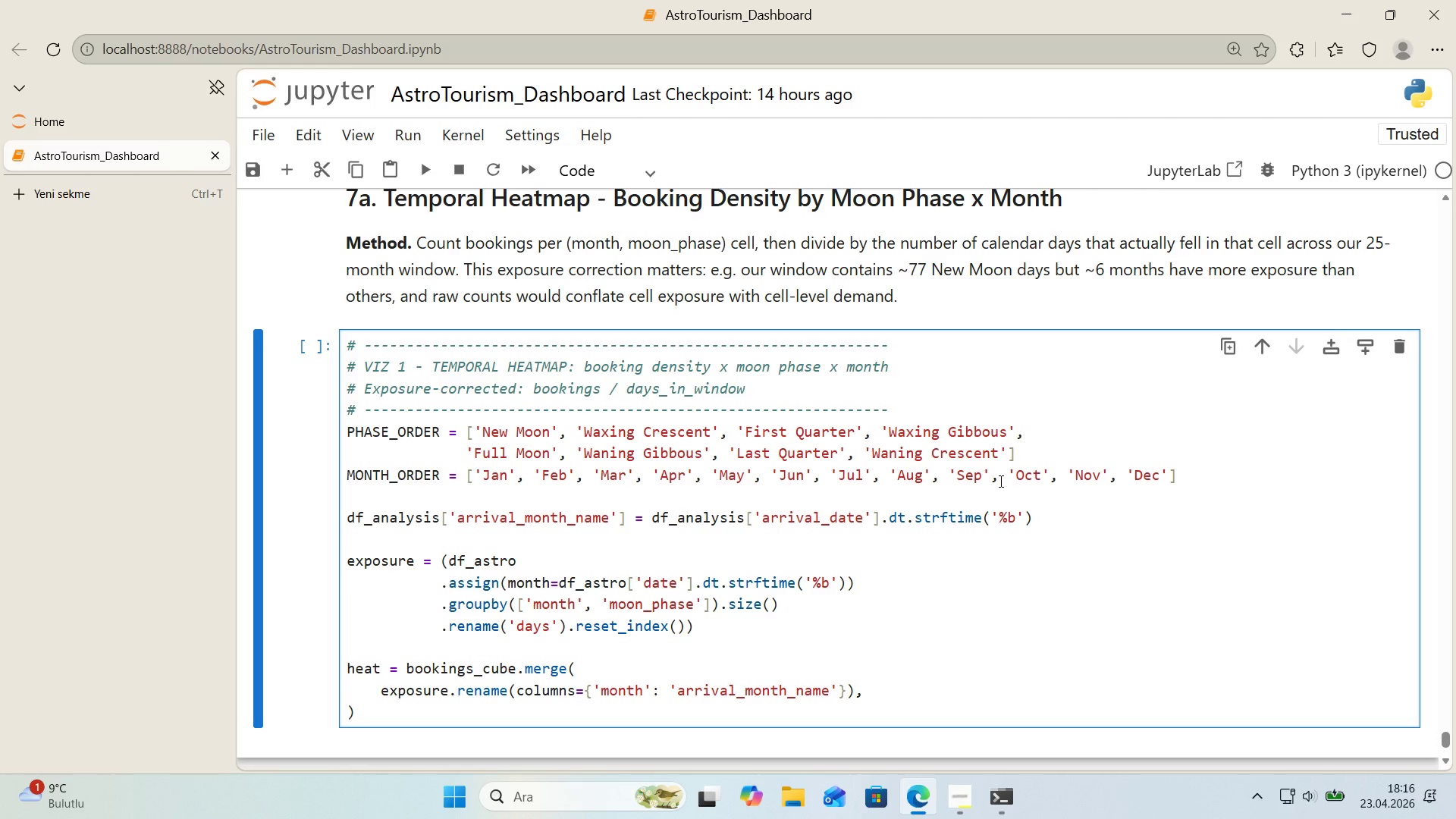 
wait(6.23)
 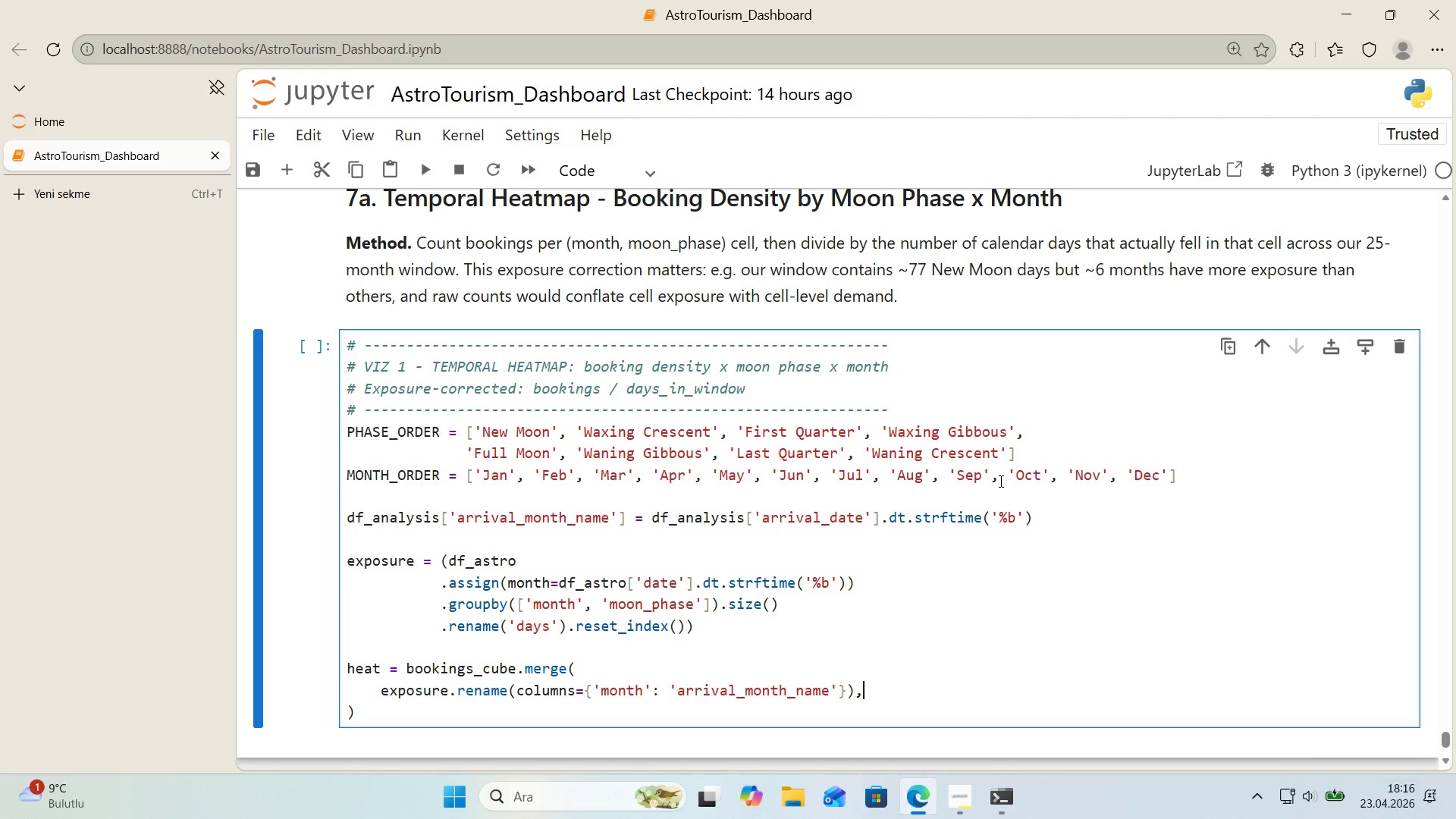 
key(Enter)
 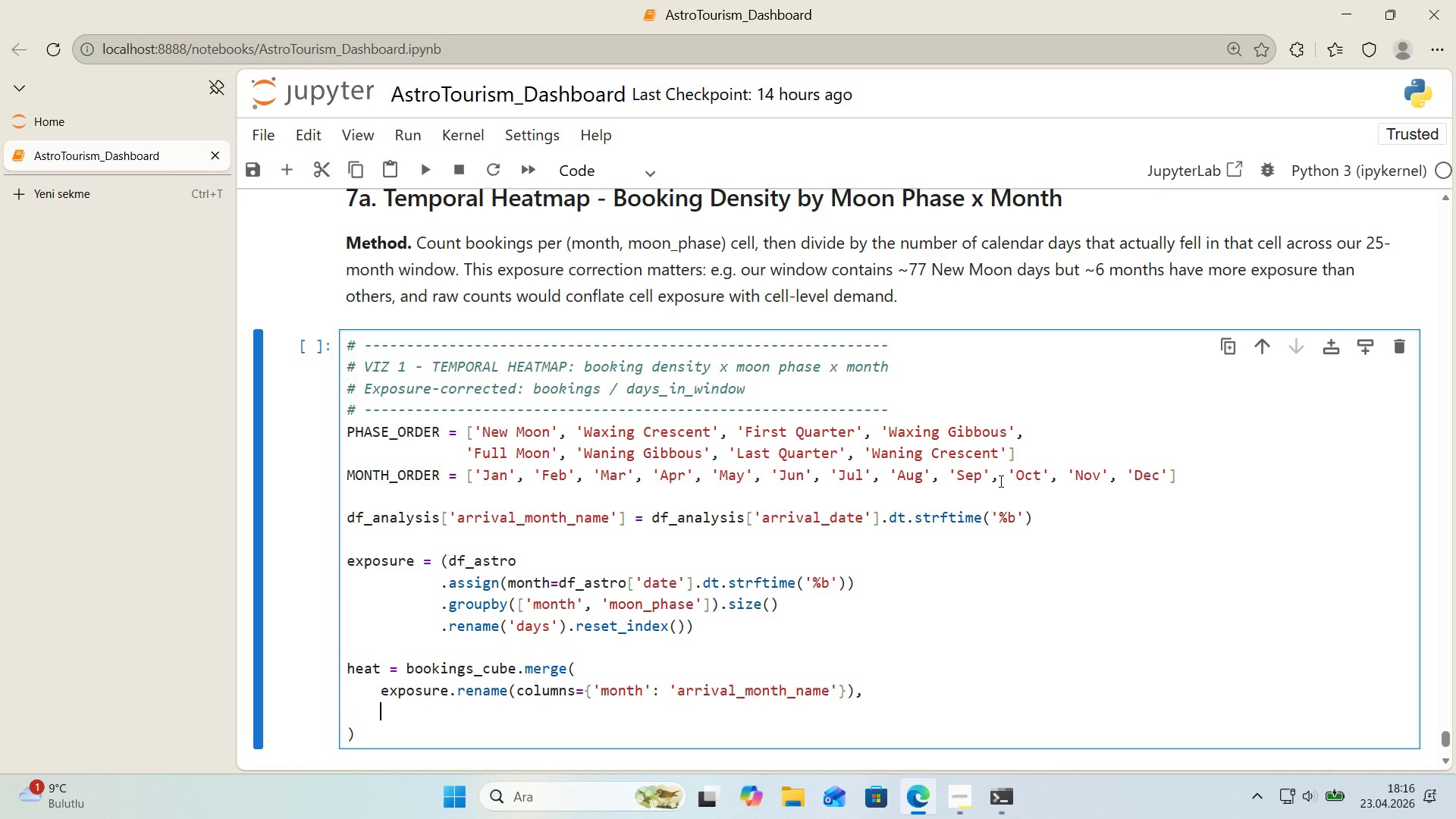 
type(on))
 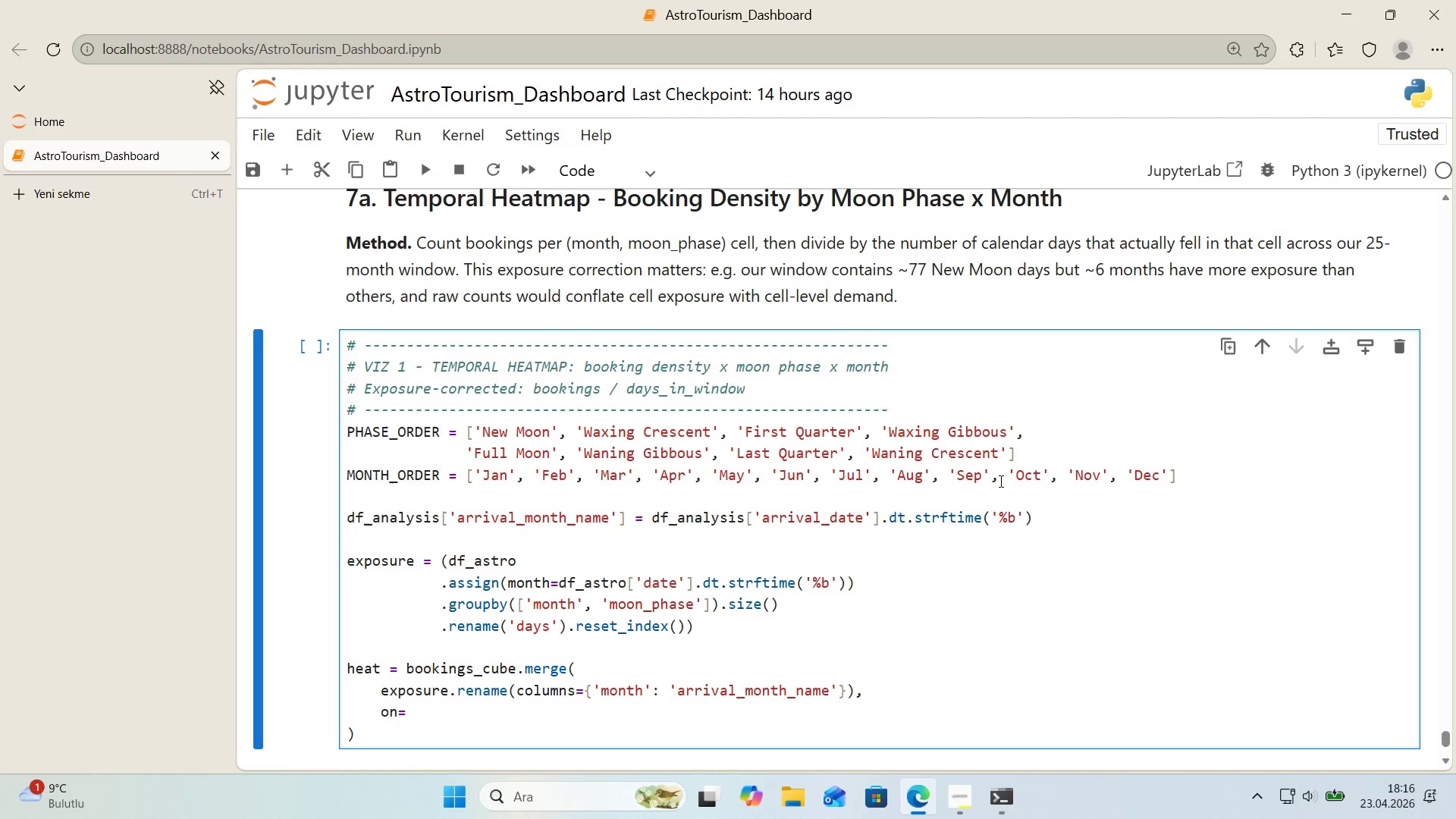 
key(Alt+Control+8)
 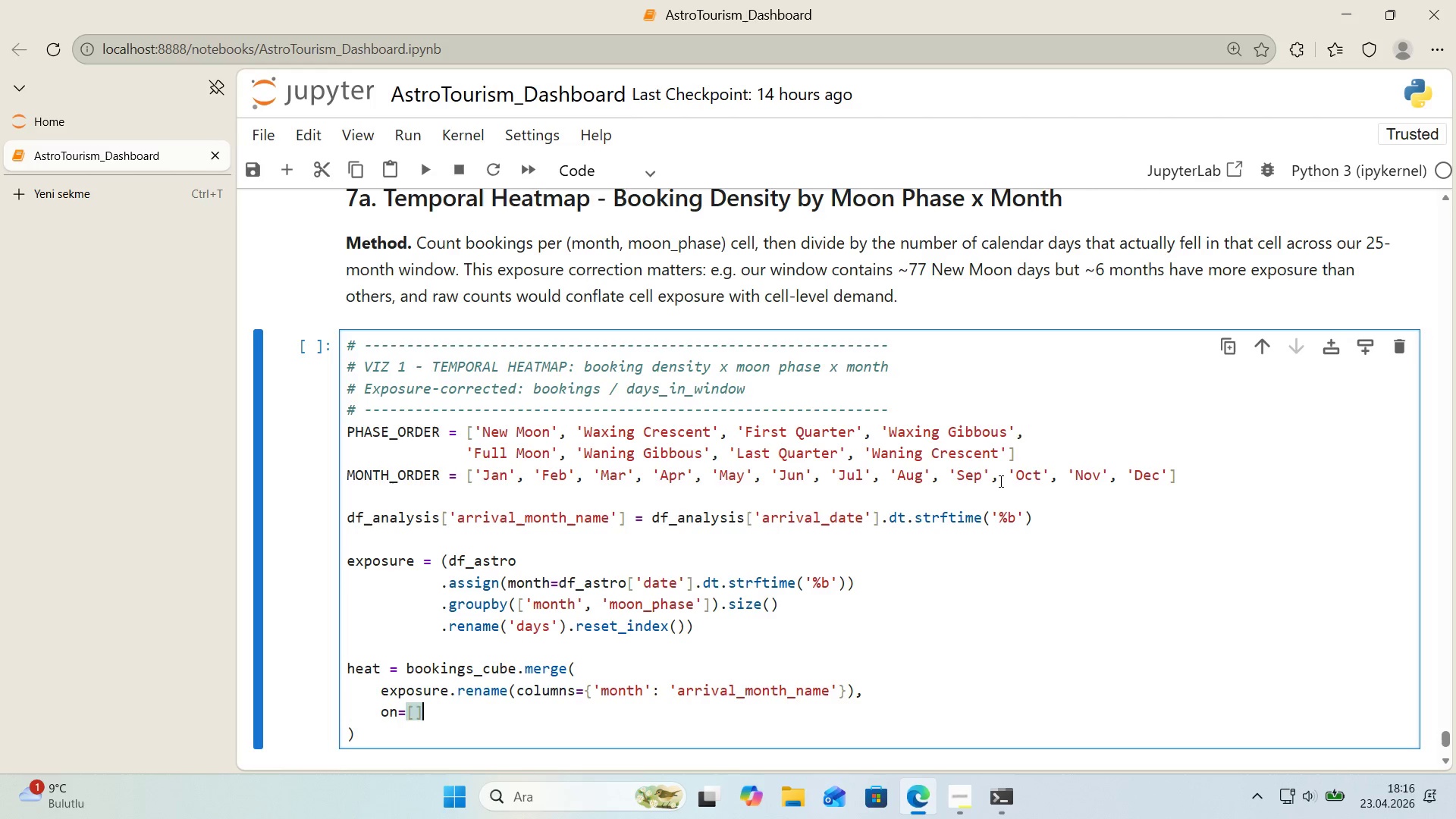 
key(Alt+Control+9)
 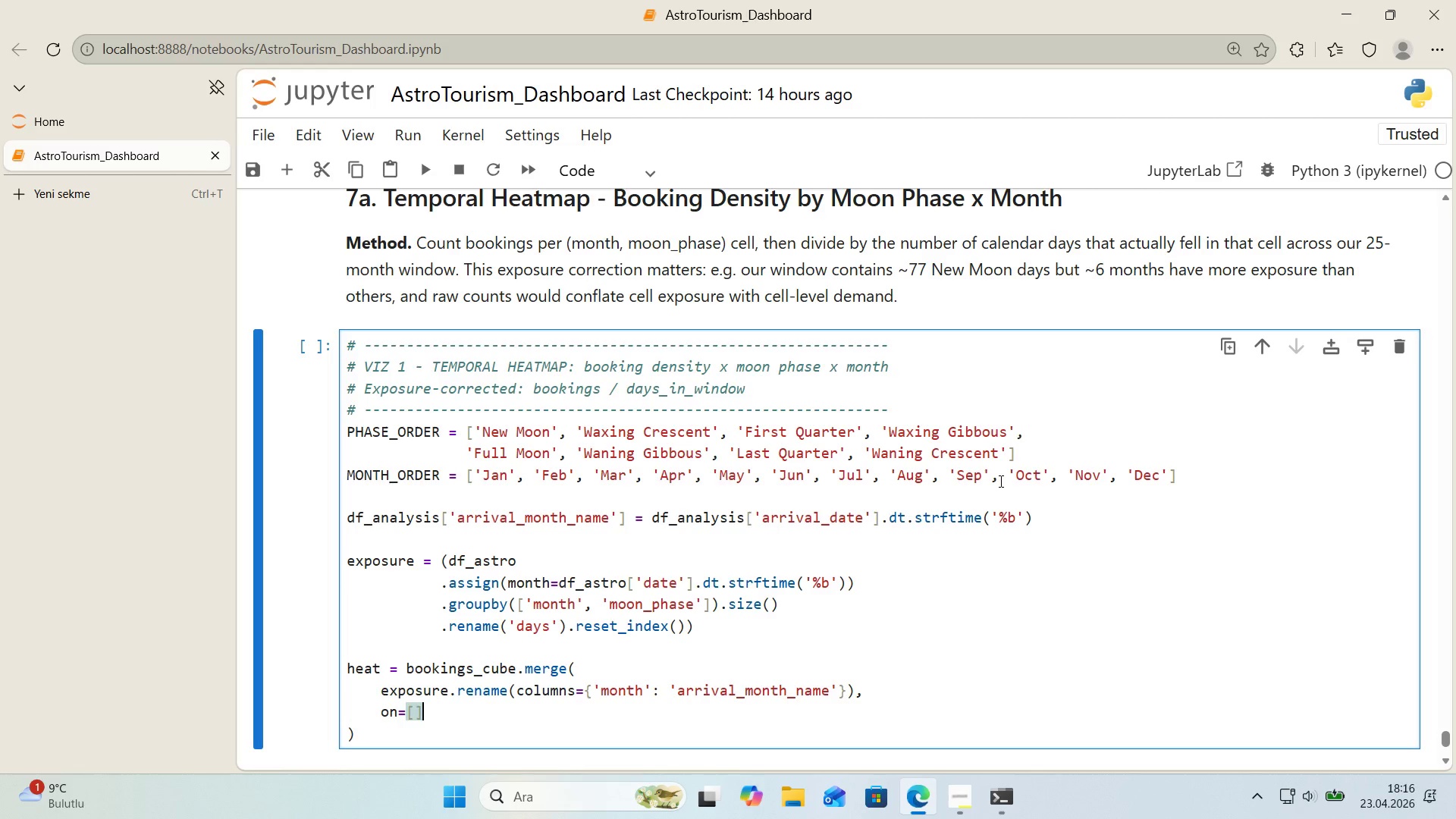 
key(ArrowLeft)
 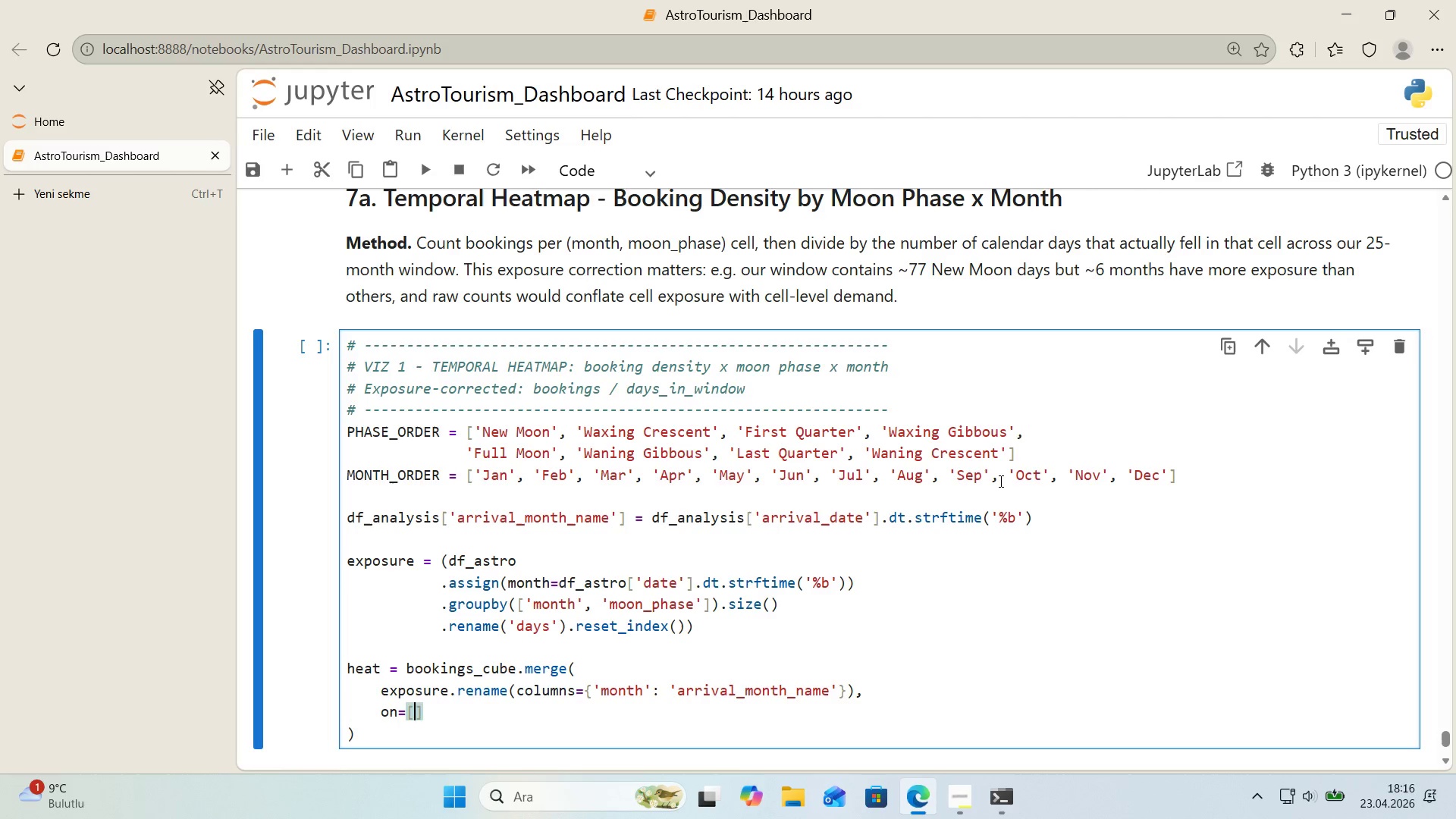 
type(@@)
 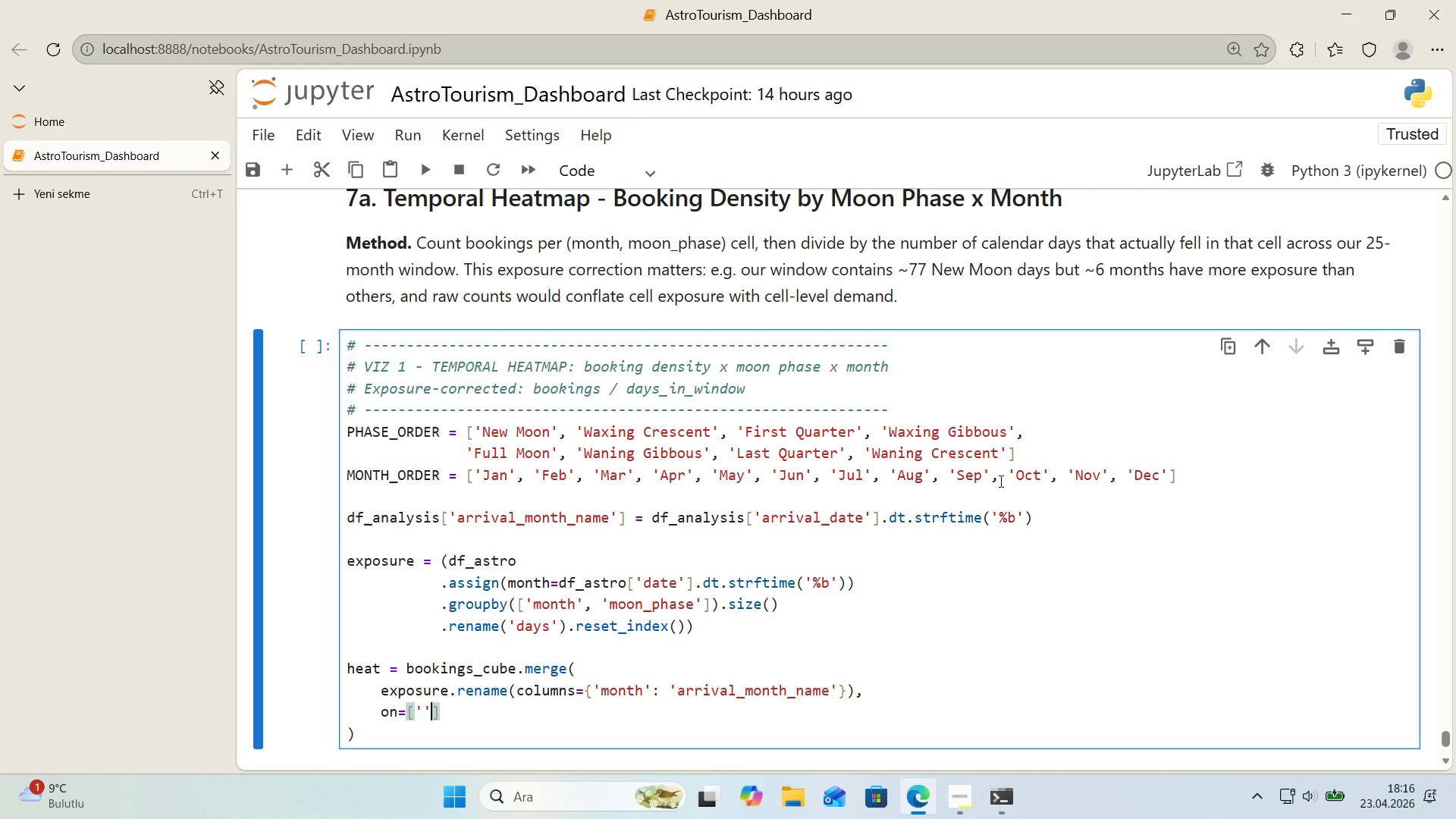 
key(Shift+ArrowLeft)
 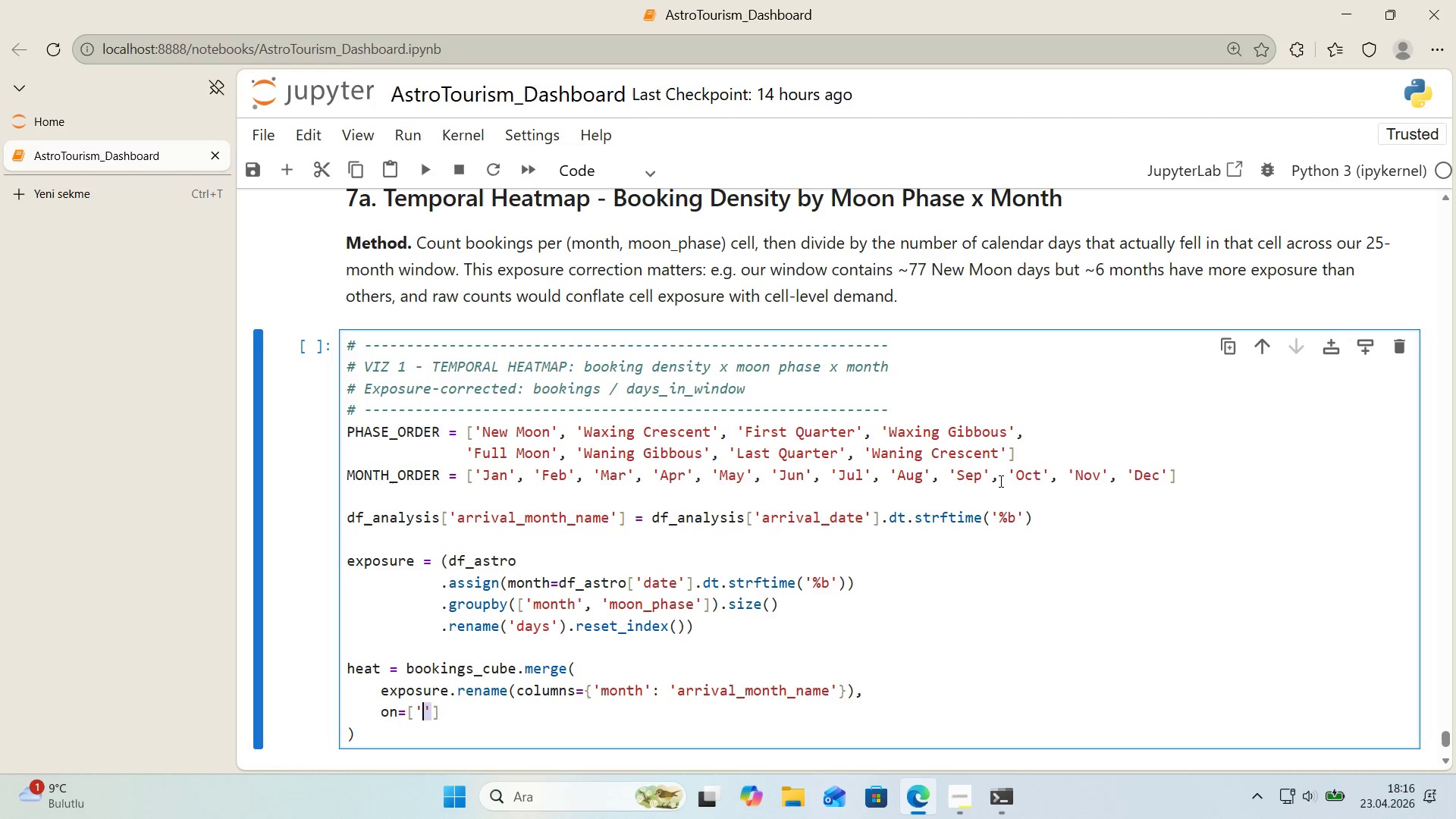 
type(arr'val_month_name@, @@)
 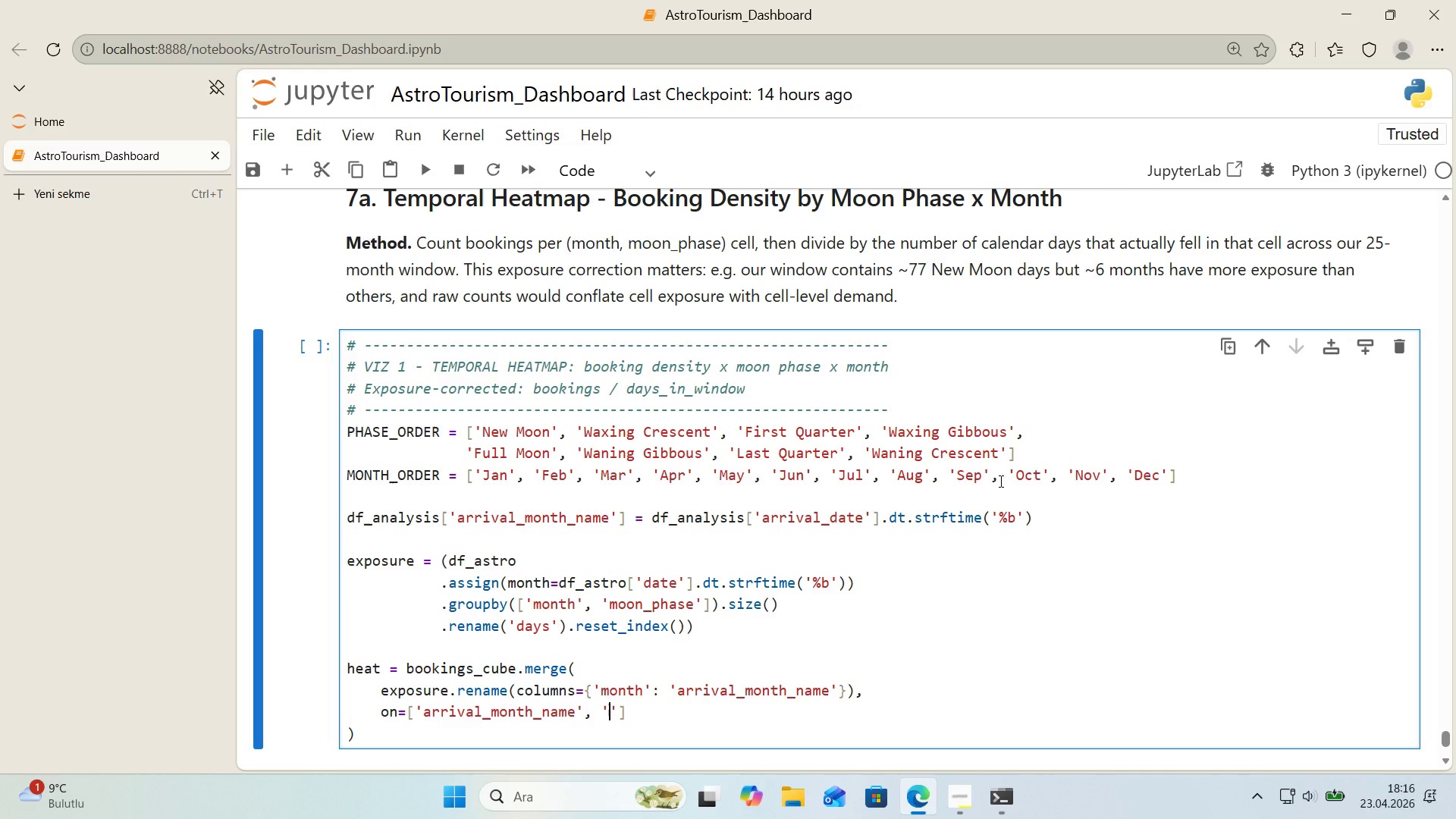 
 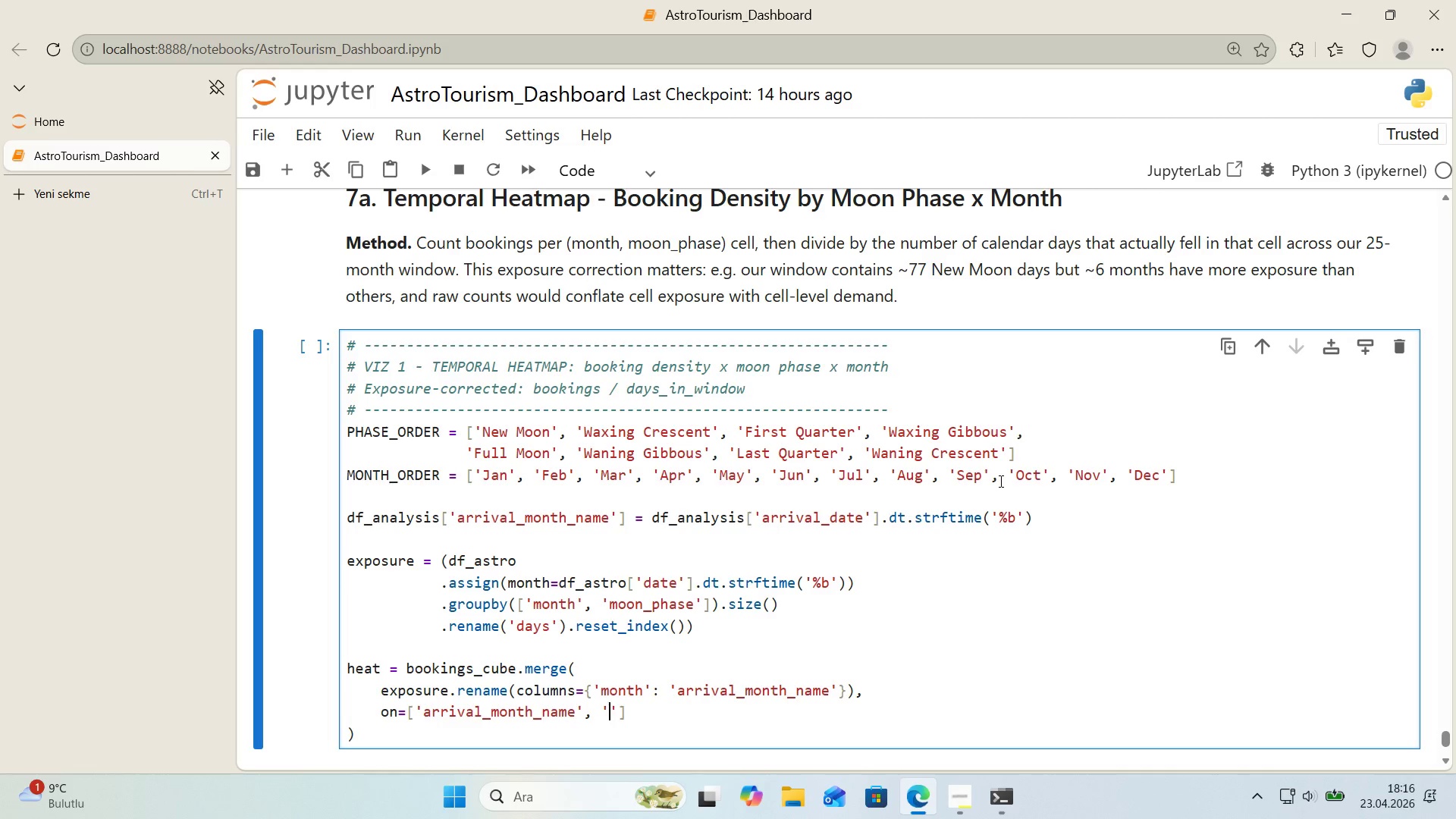 
key(ArrowLeft)
 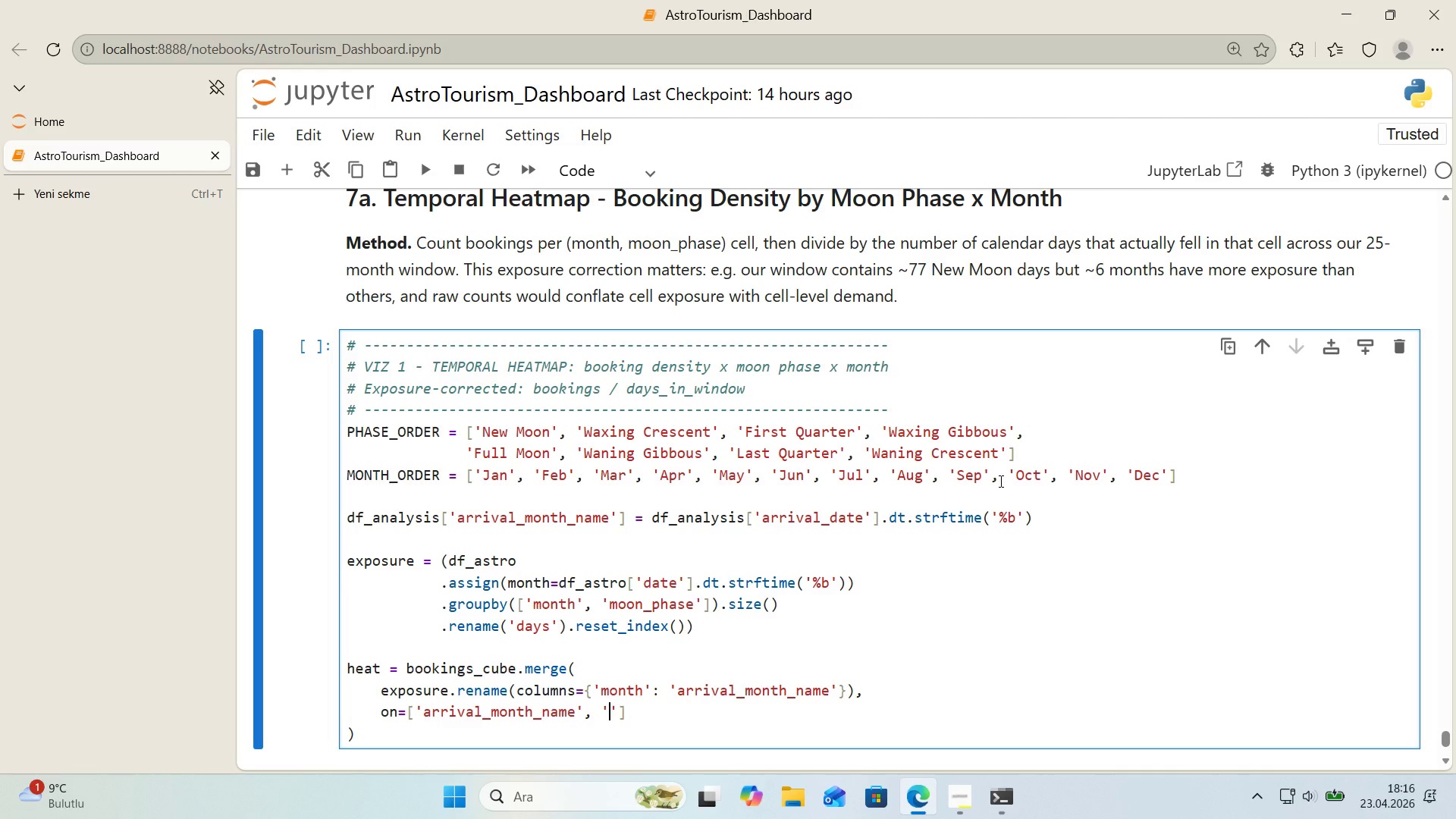 
type(moon_phase)
 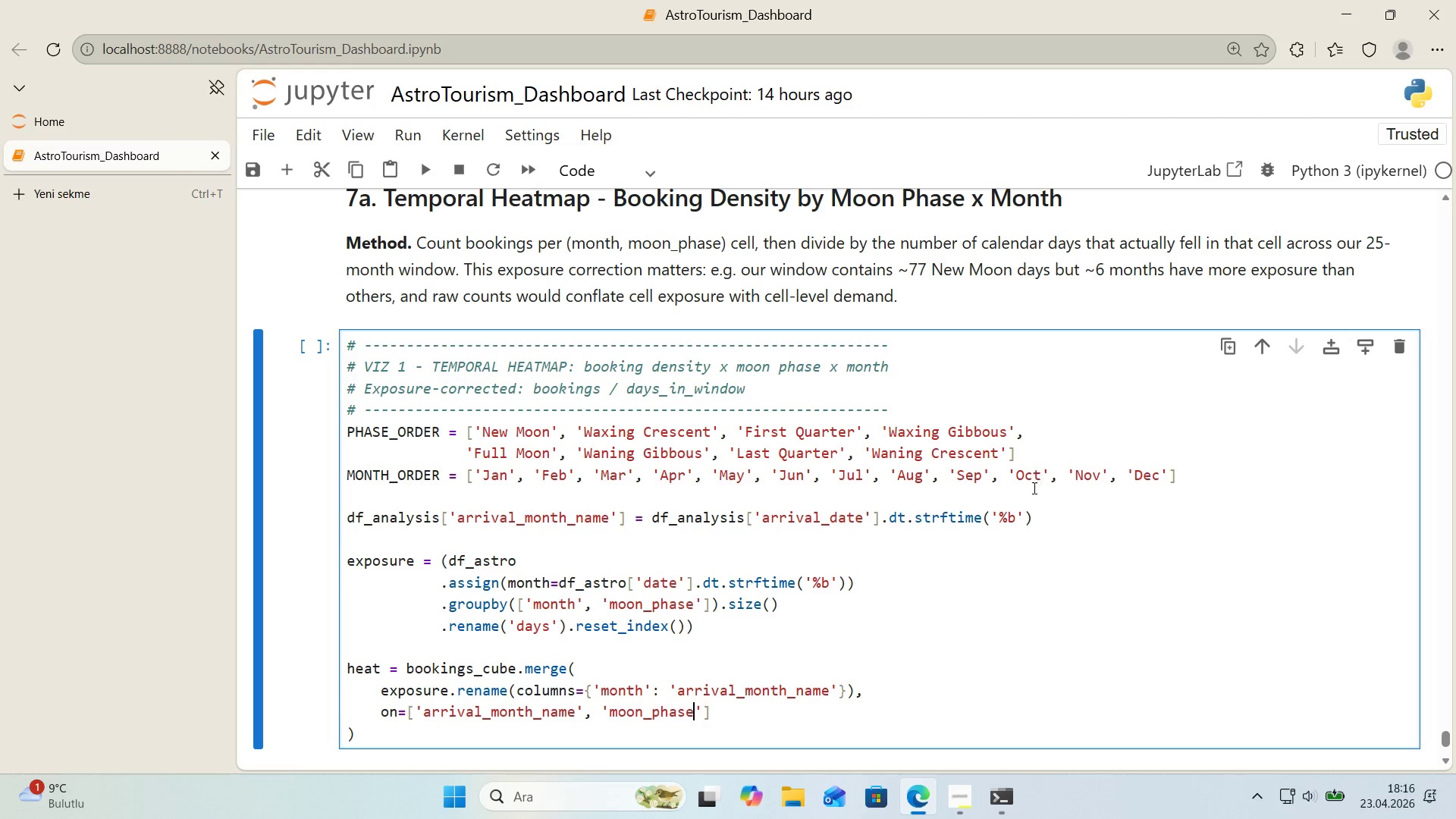 
scroll: coordinate [1004, 514], scroll_direction: down, amount: 2.0
 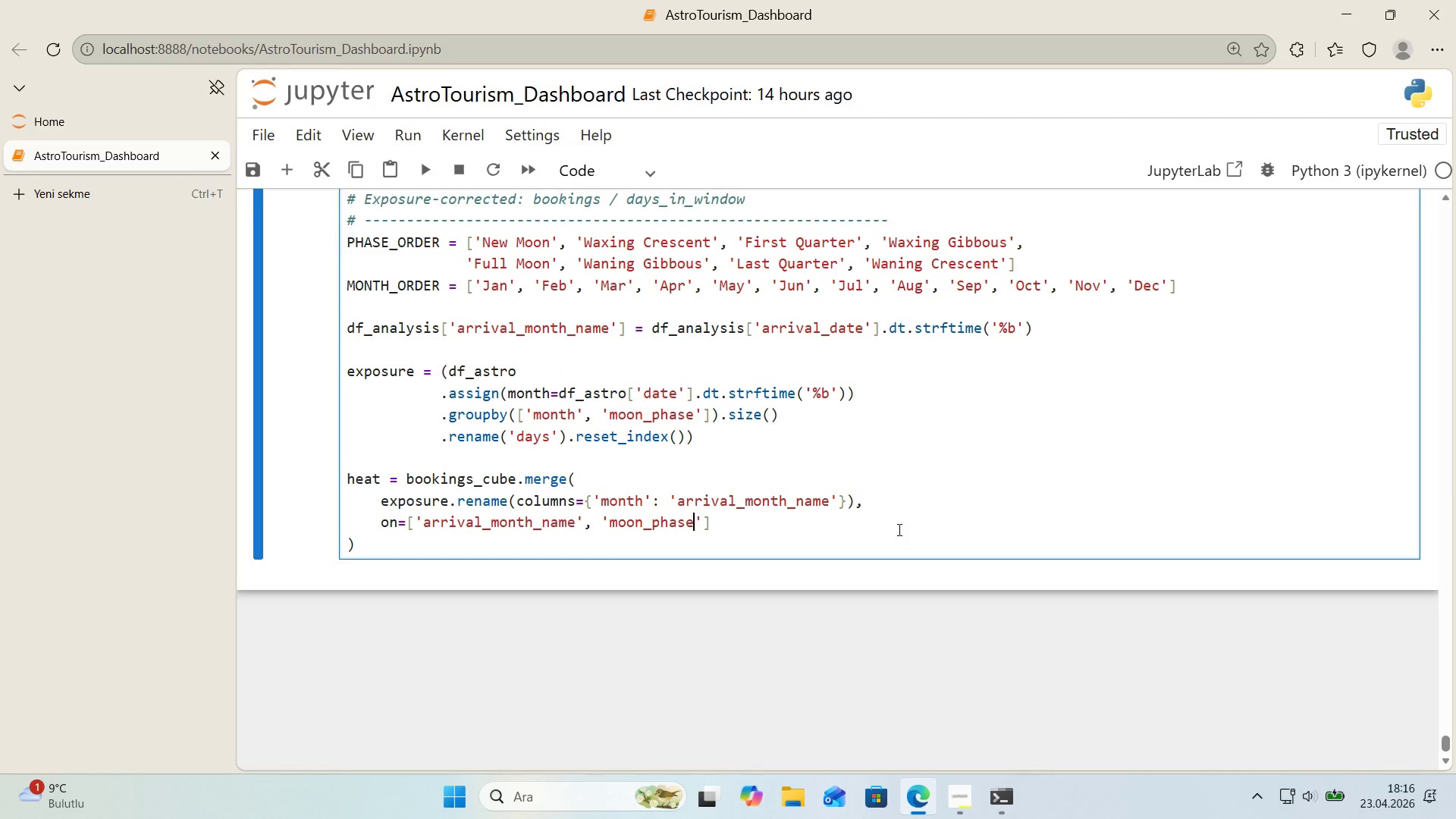 
left_click([763, 525])
 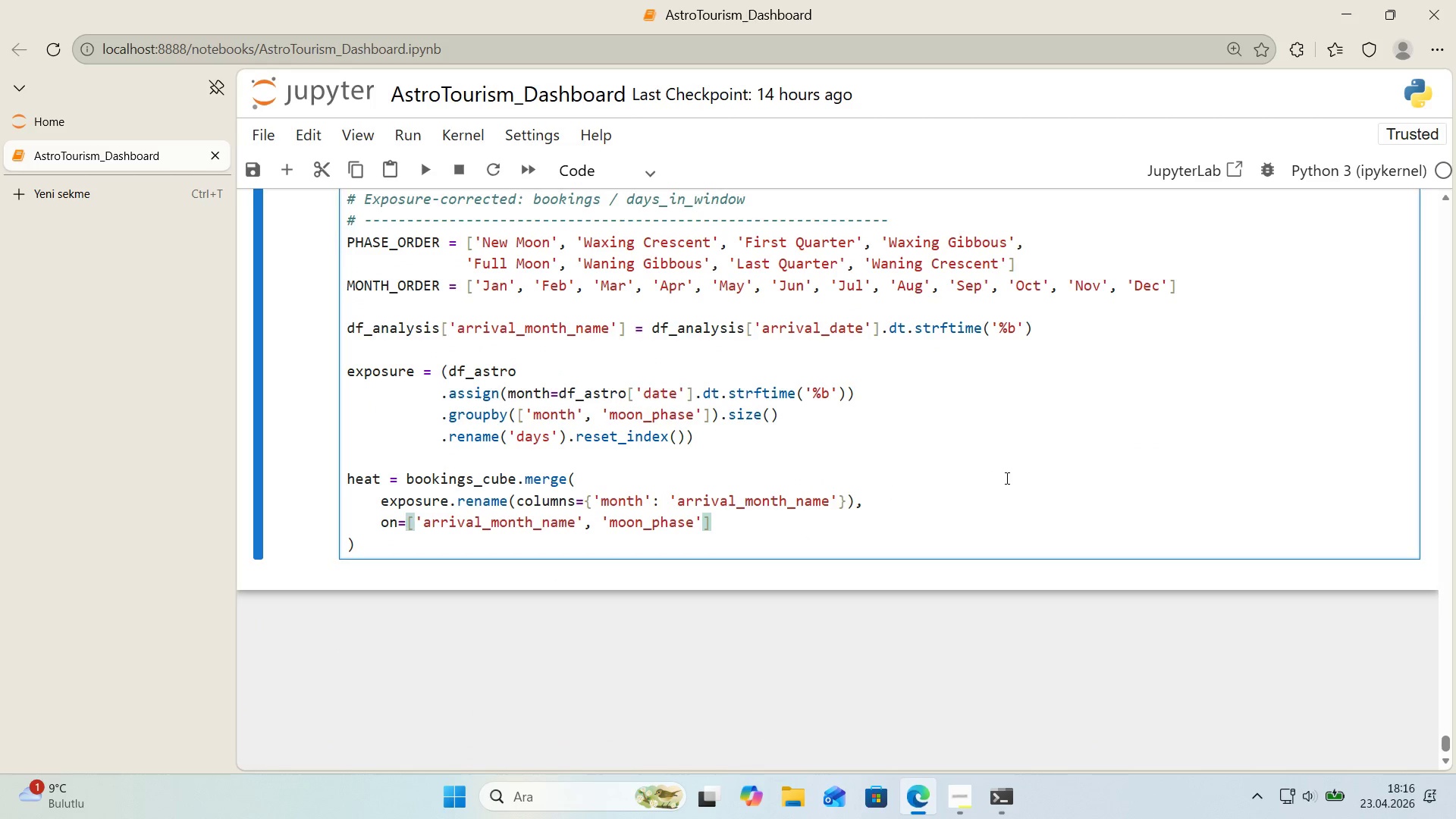 
type(, how)@@)
 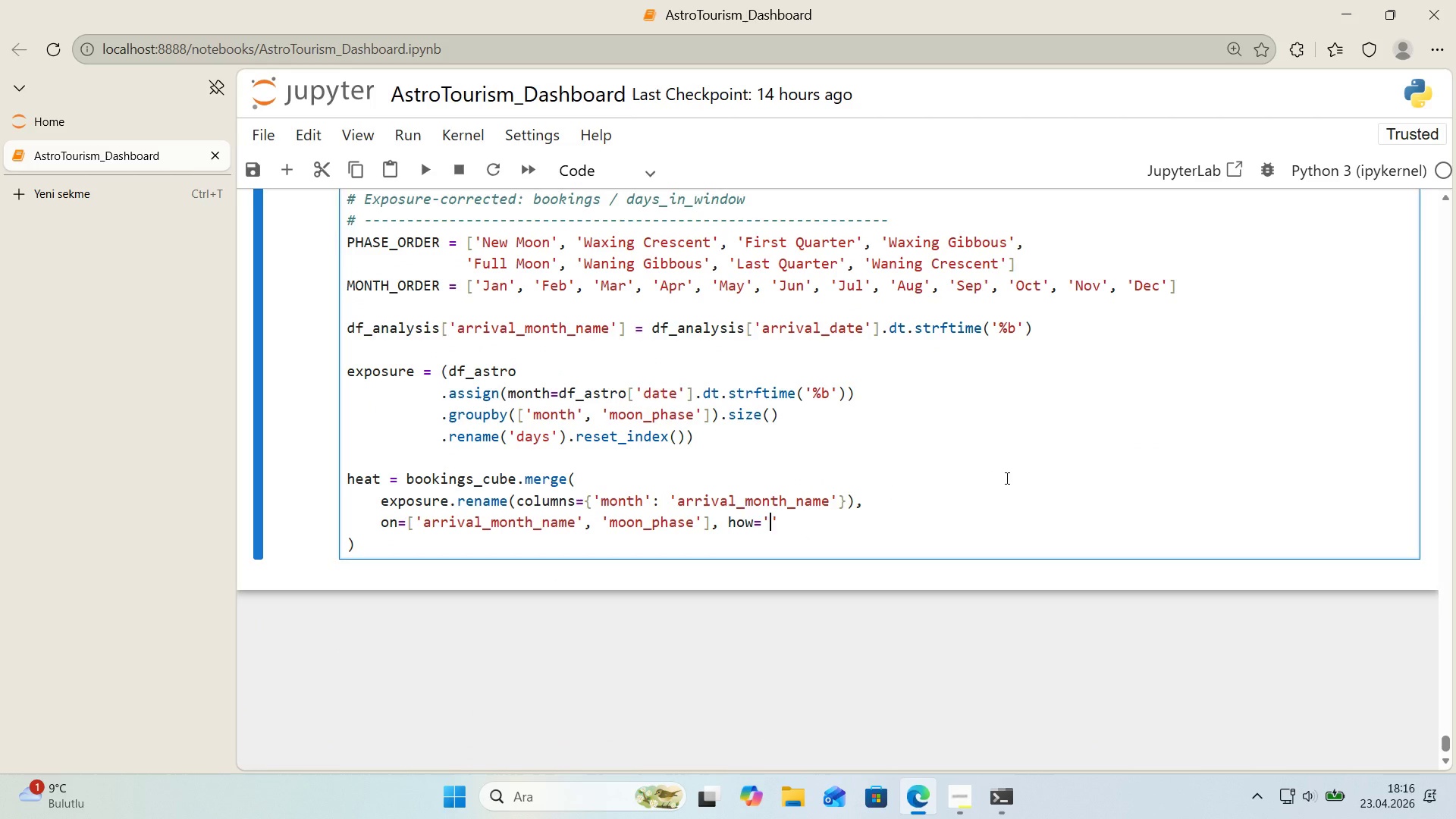 
 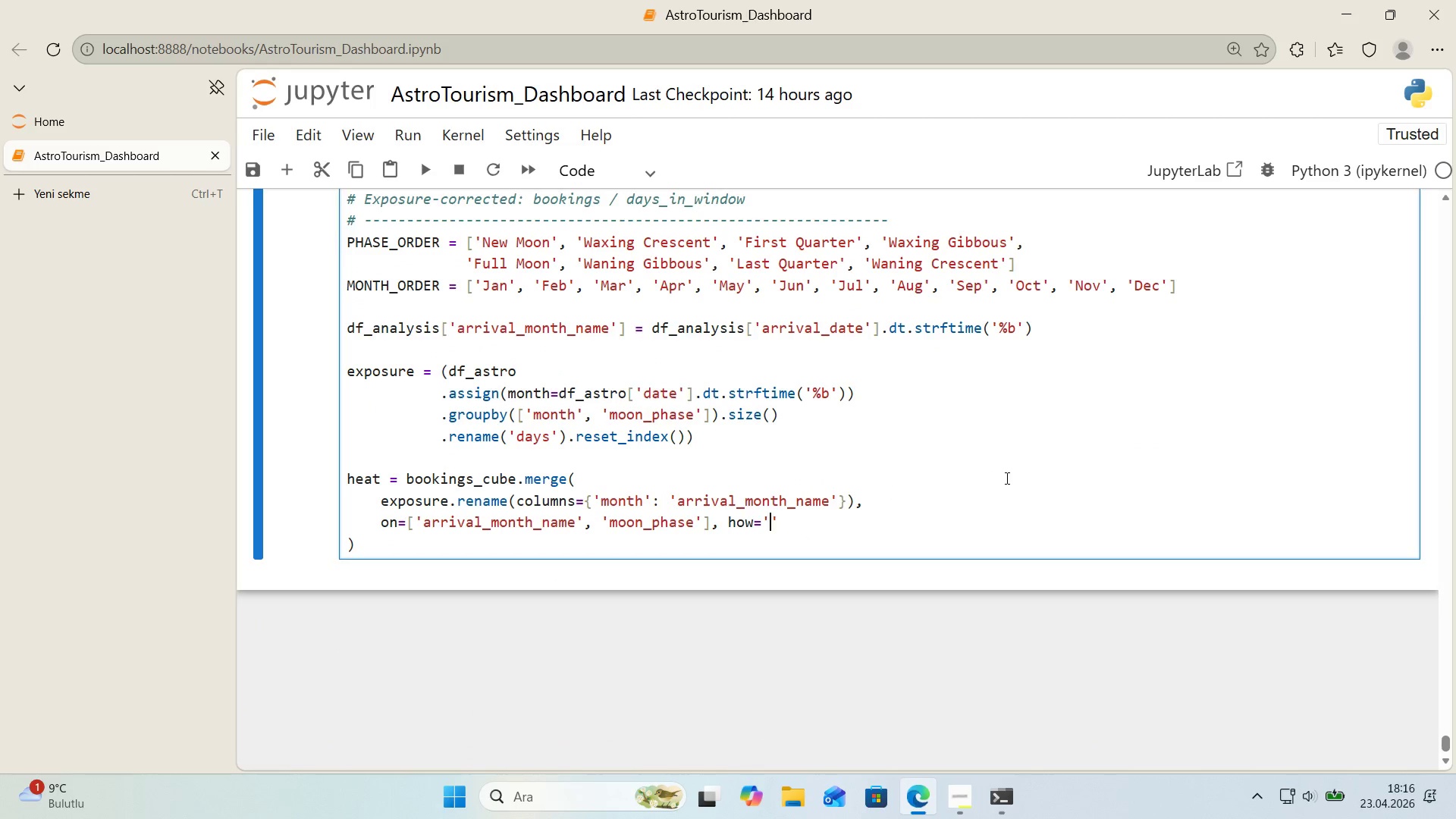 
key(ArrowLeft)
 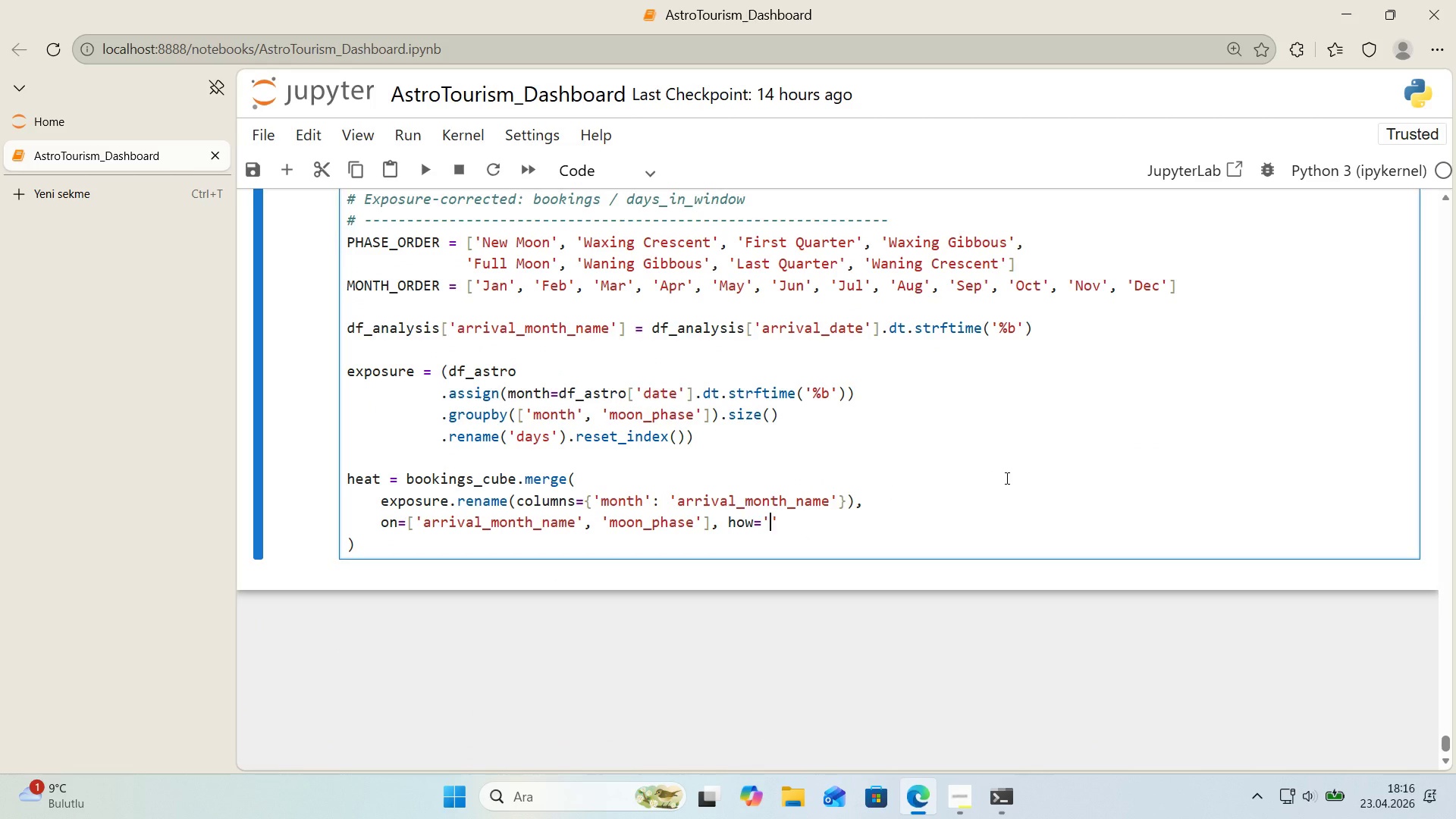 
type(left)
 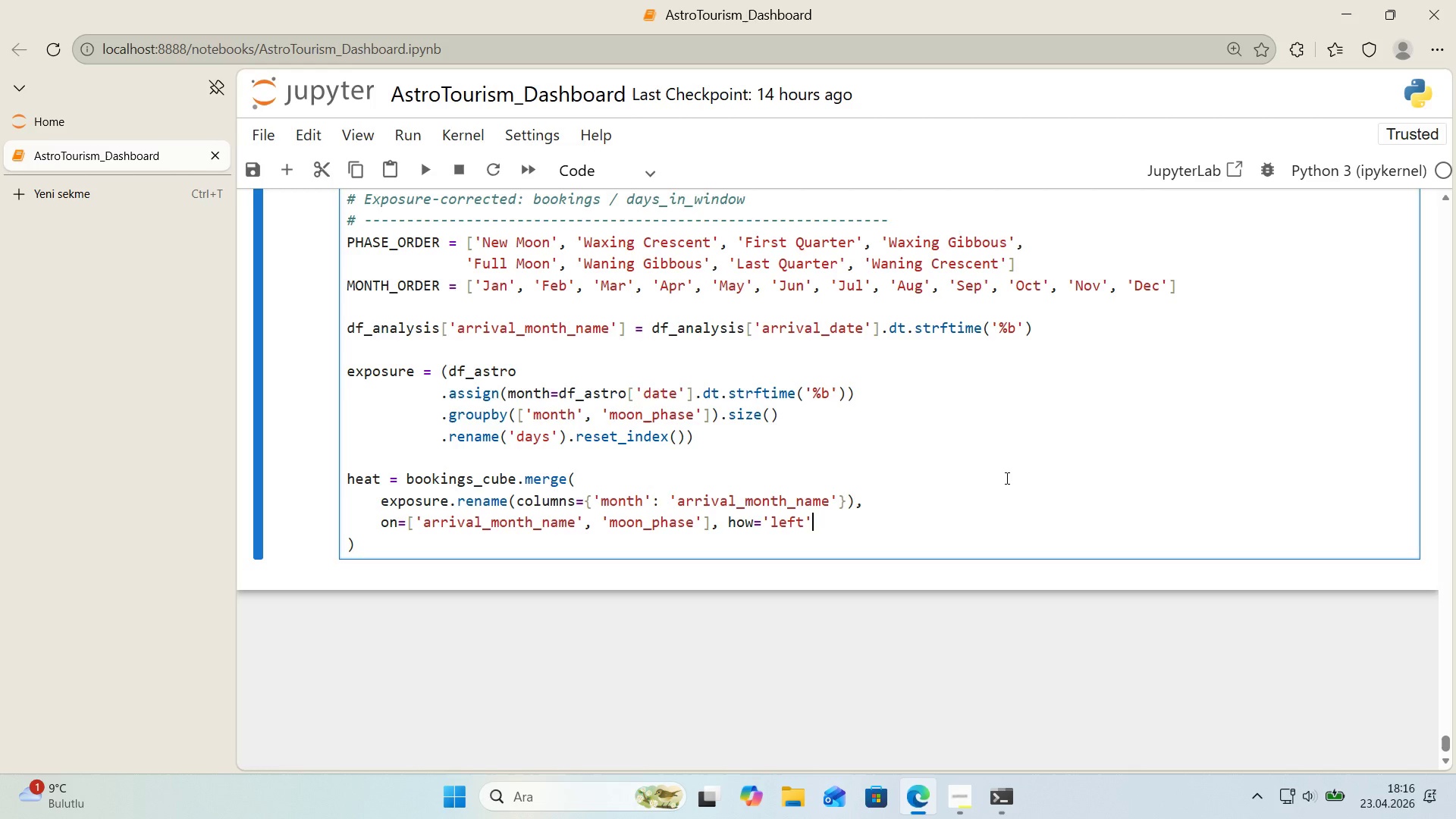 
key(ArrowRight)
 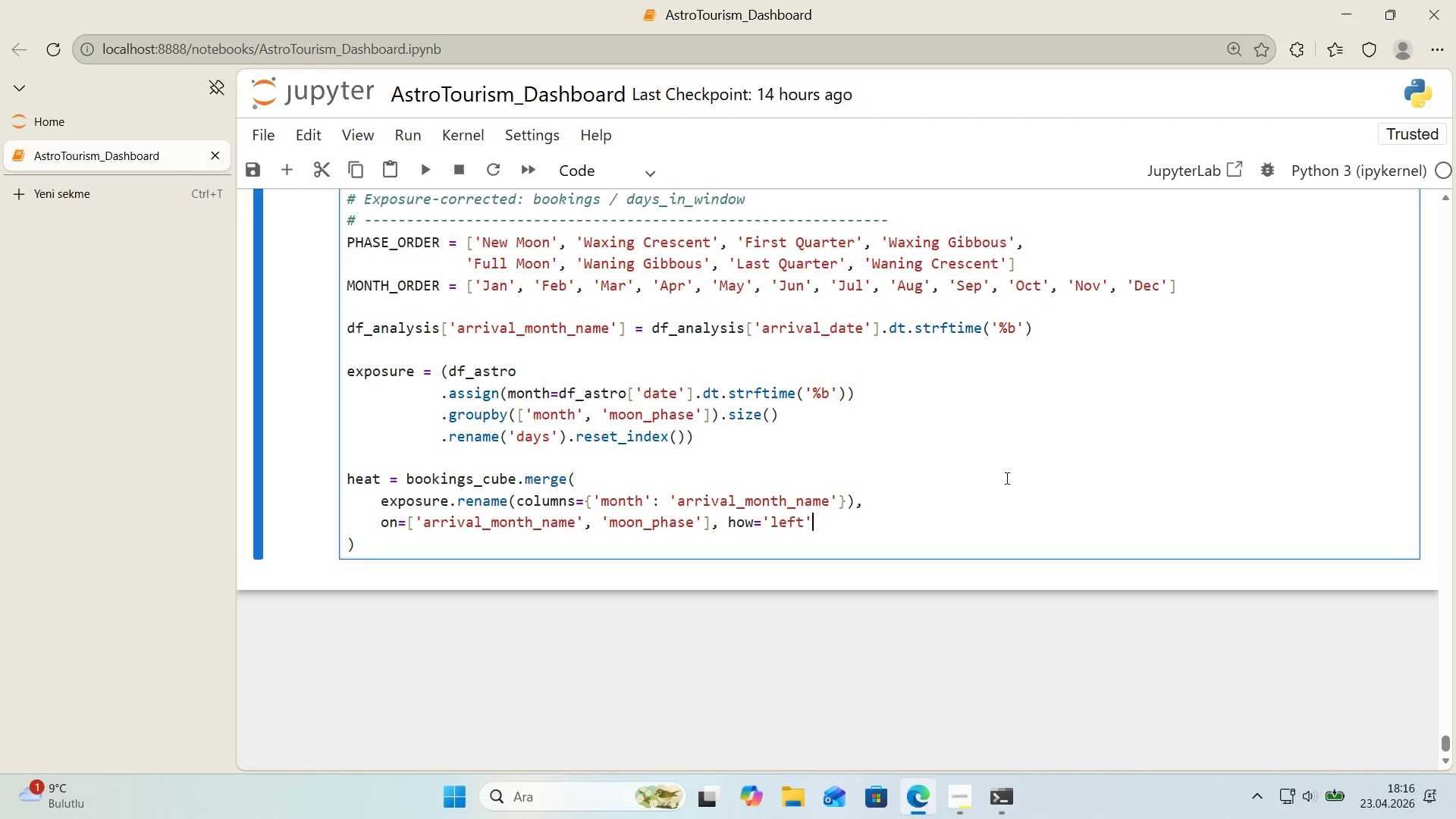 
hold_key(key=ShiftRight, duration=0.64)
 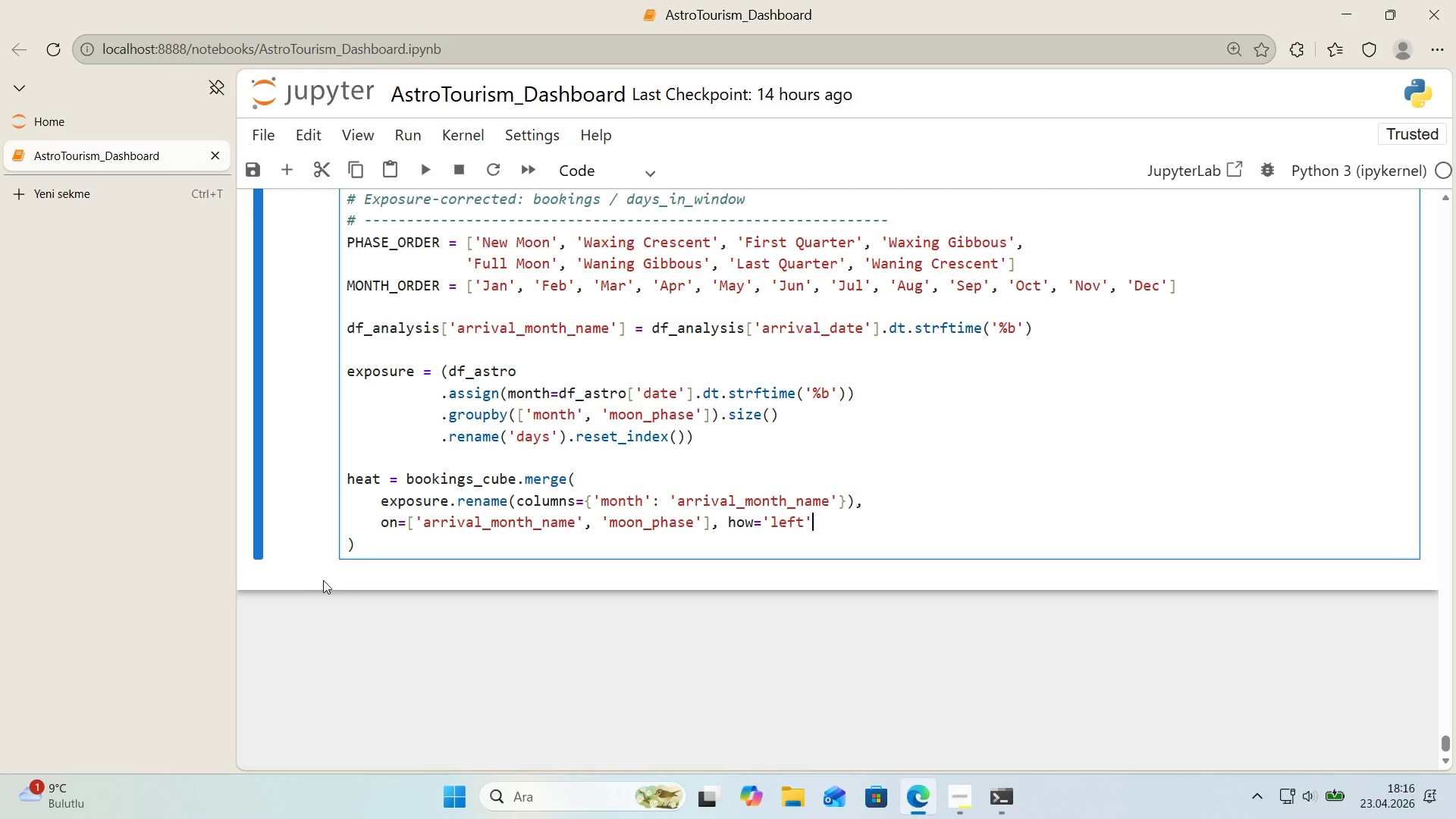 
left_click([346, 544])
 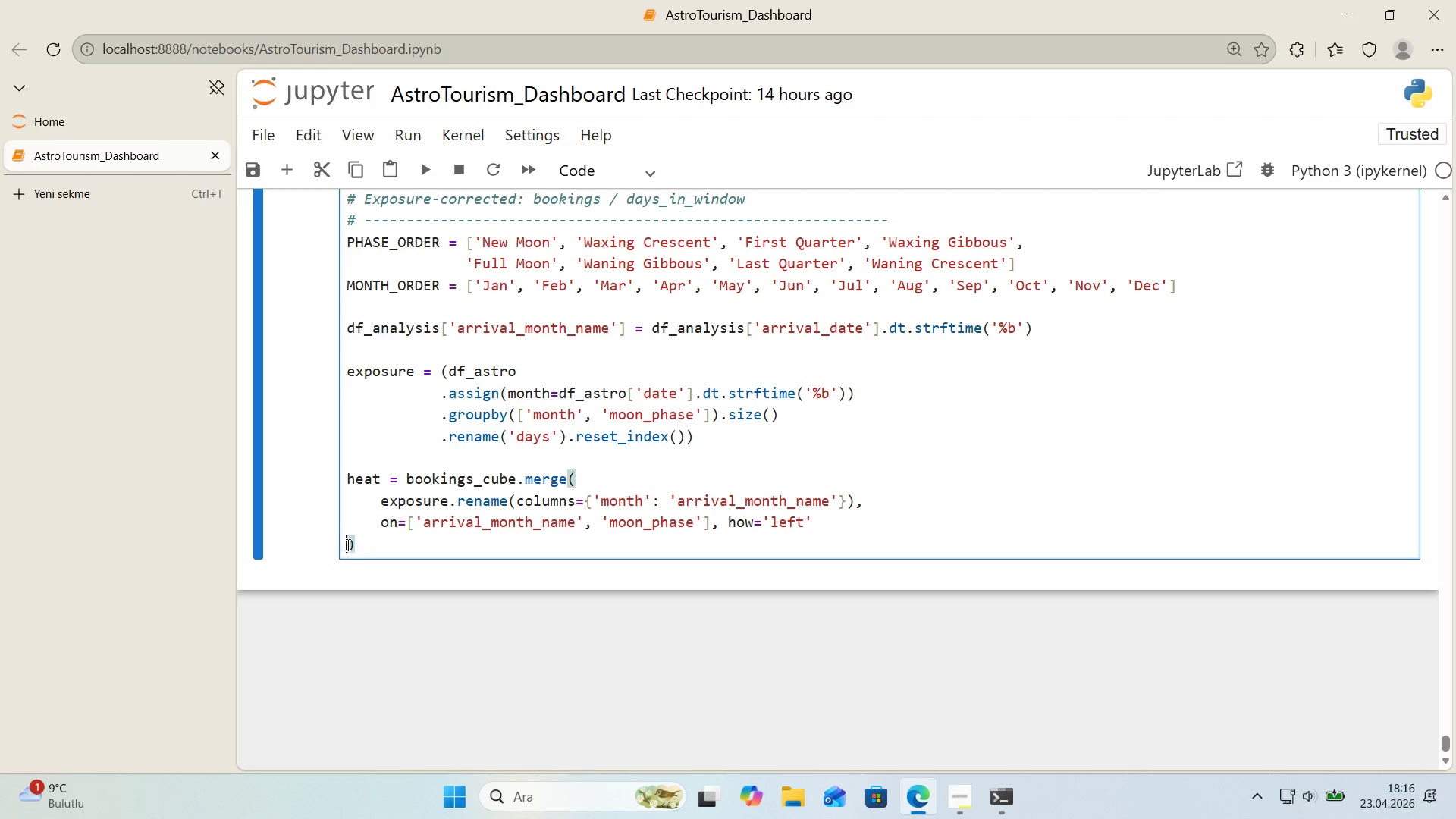 
key(Backspace)
 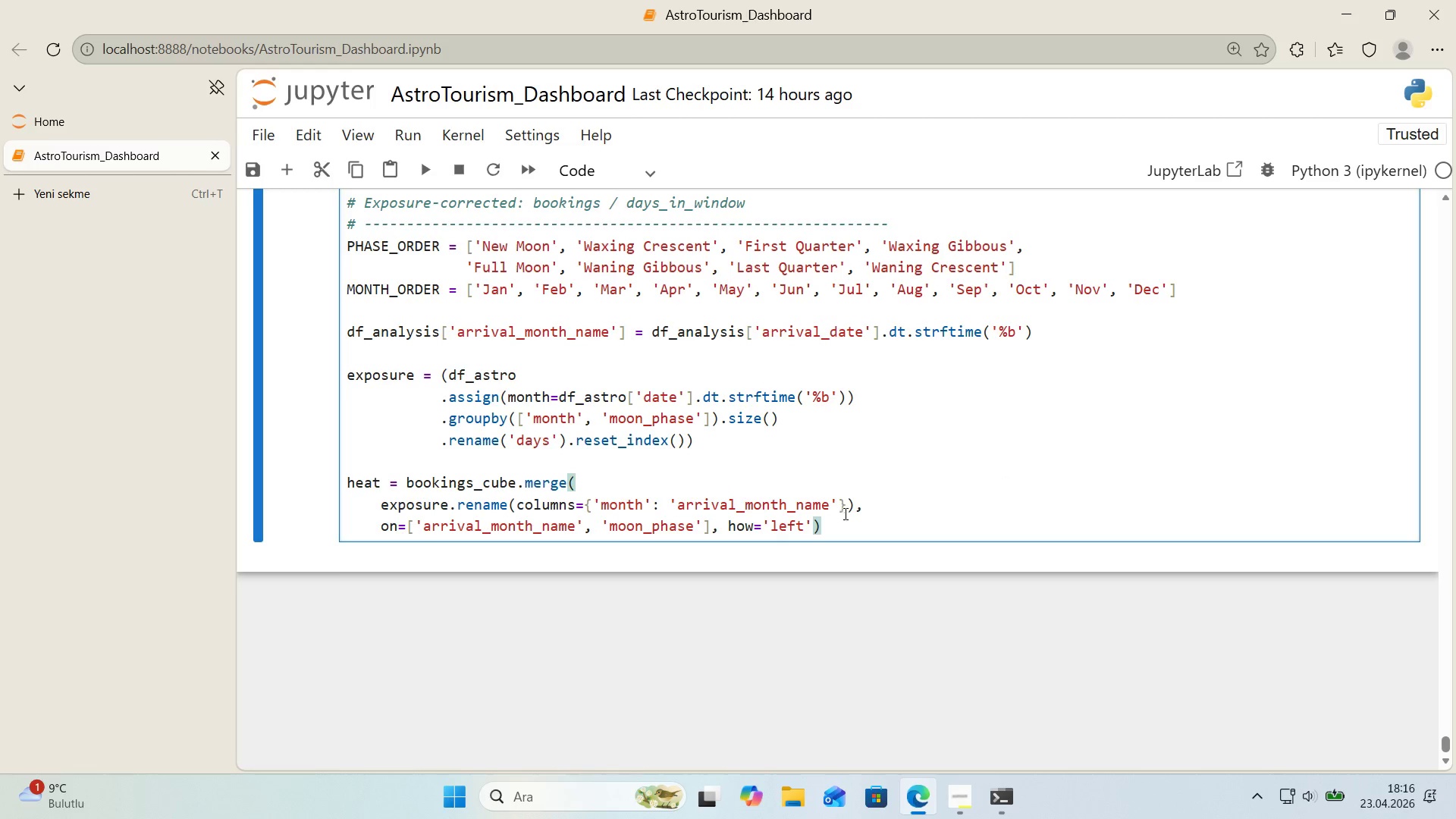 
key(Enter)
 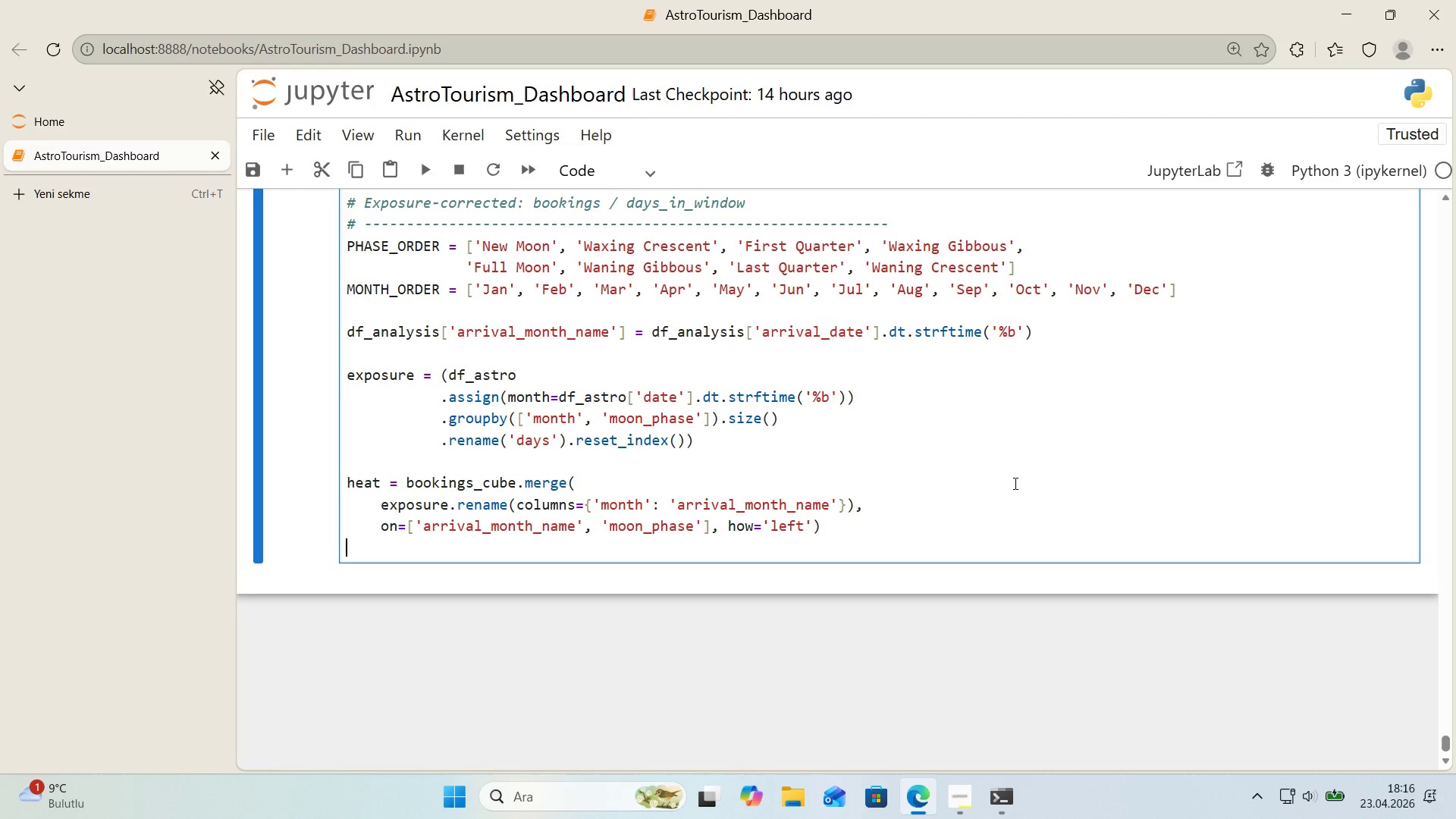 
type(heat)
 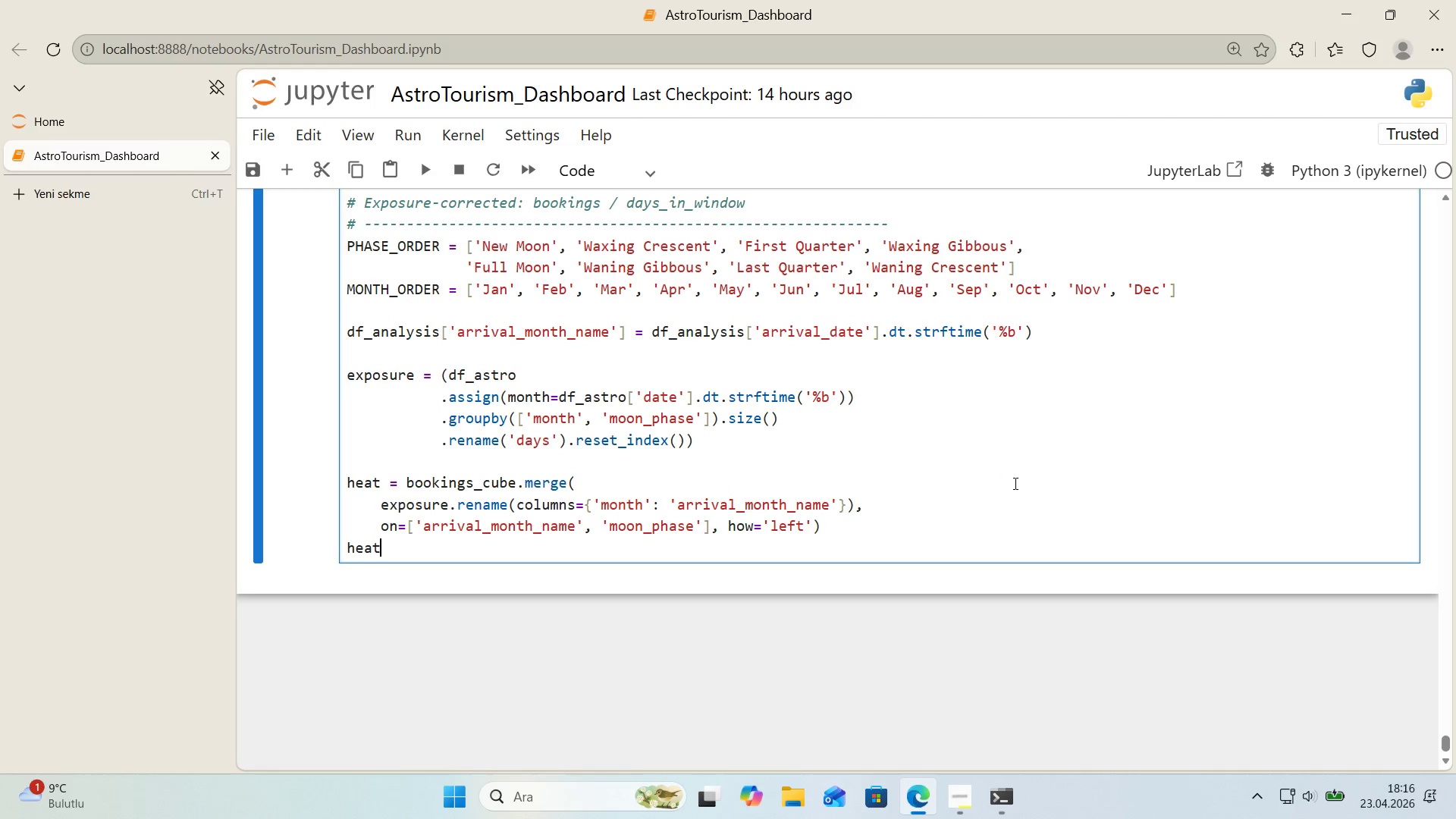 
key(Alt+Control+8)
 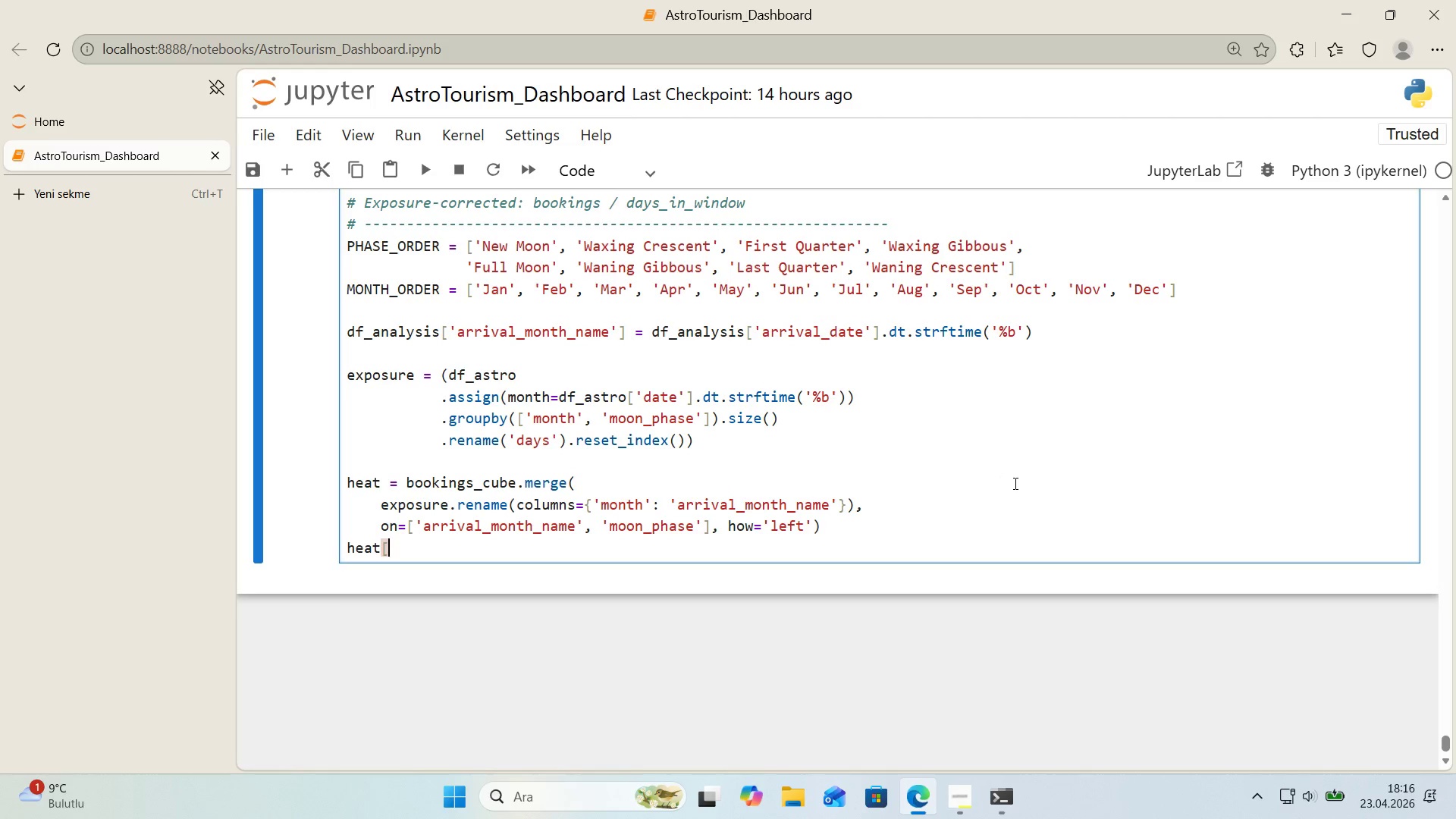 
key(Alt+Control+9)
 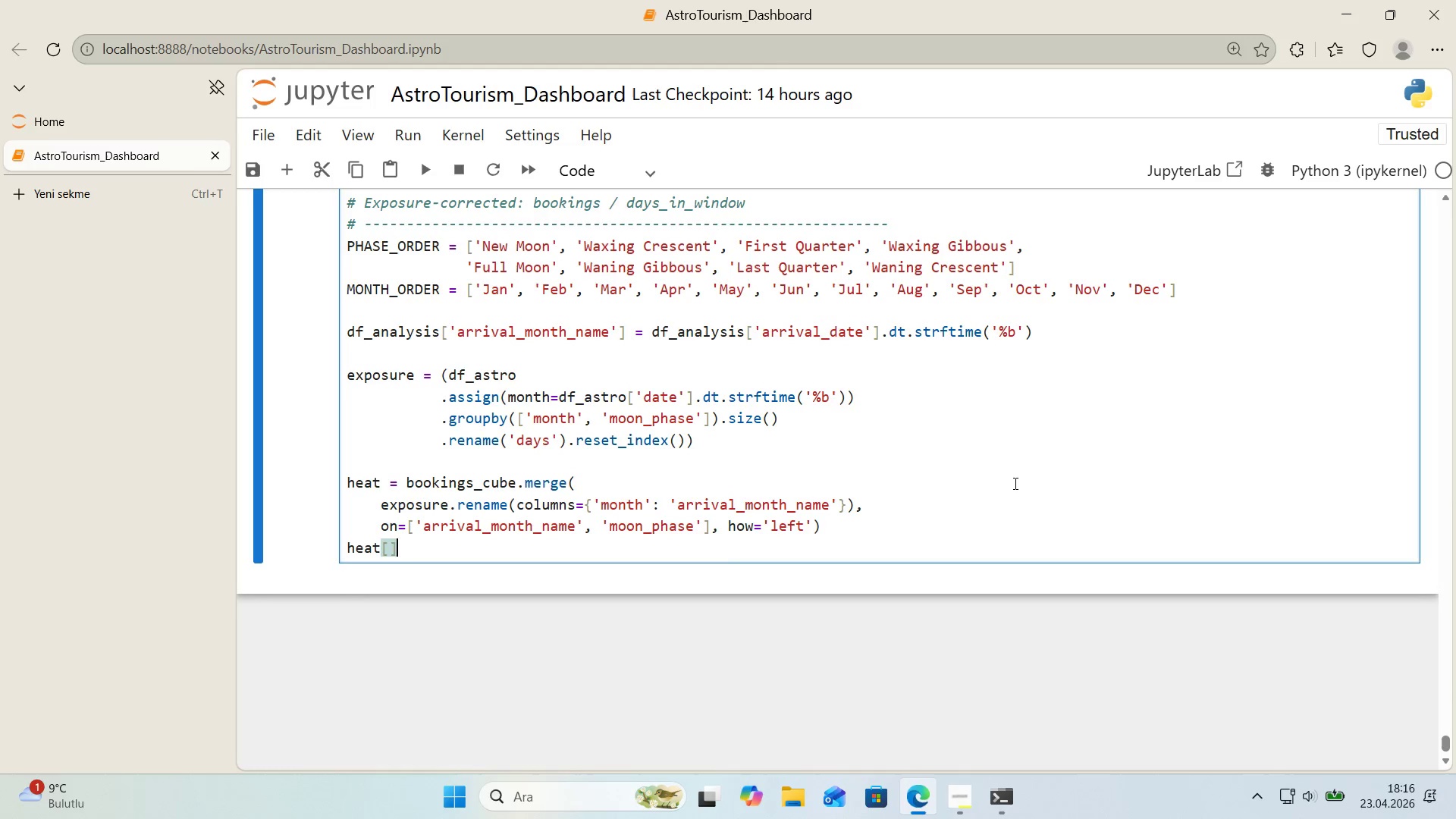 
key(ArrowLeft)
 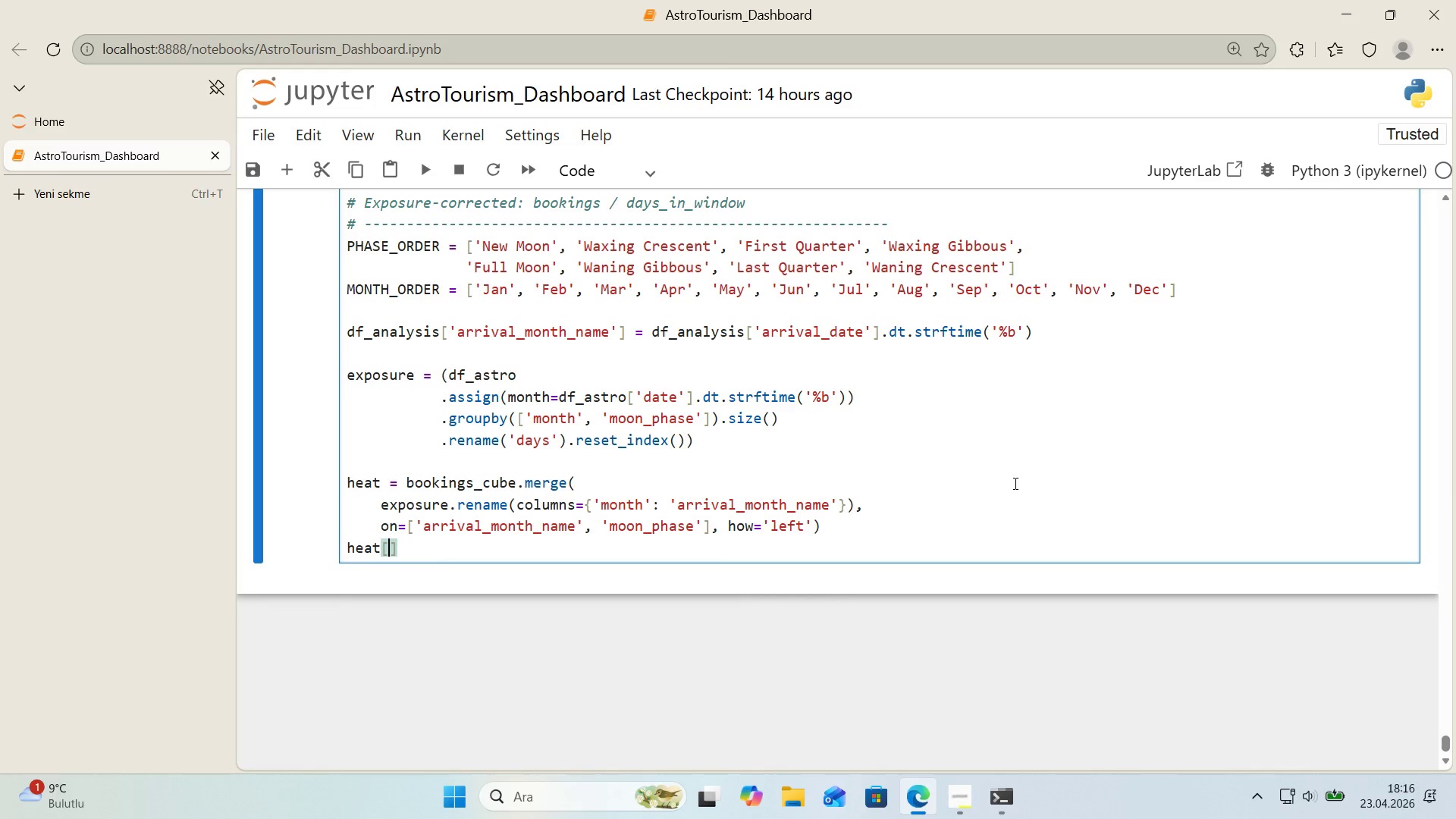 
type(@@)
 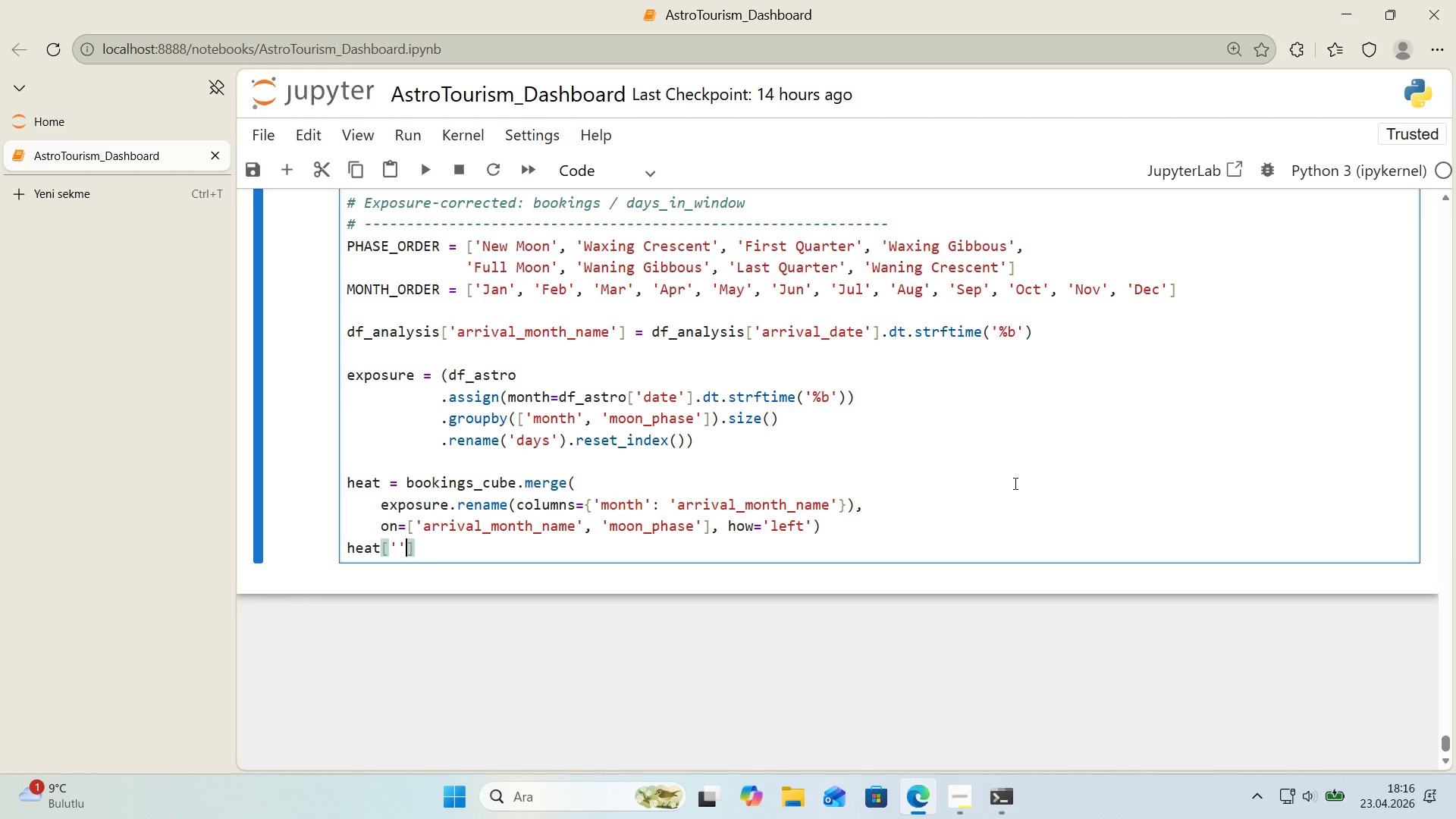 
key(ArrowLeft)
 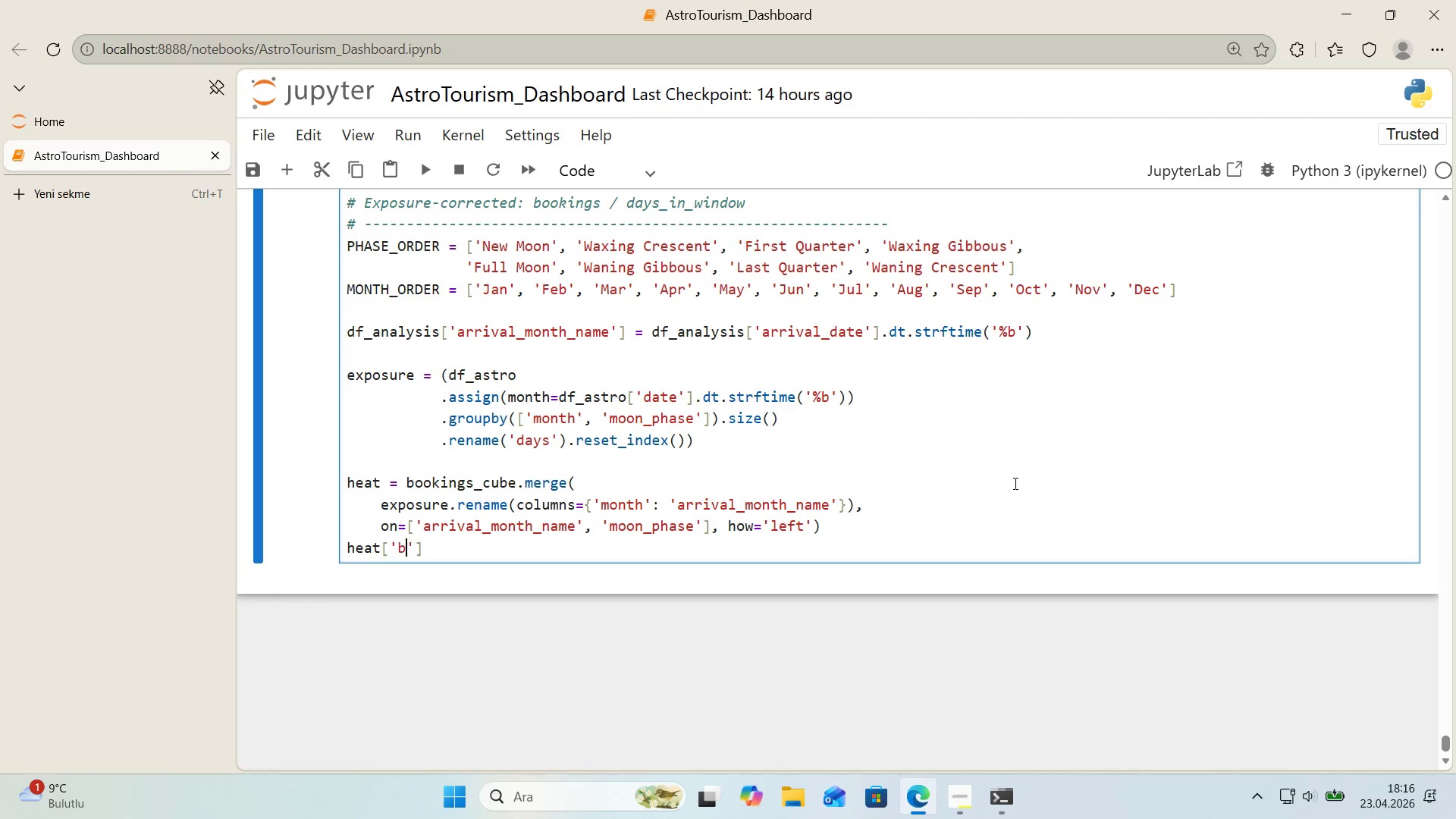 
type(book'ng_per_day)
 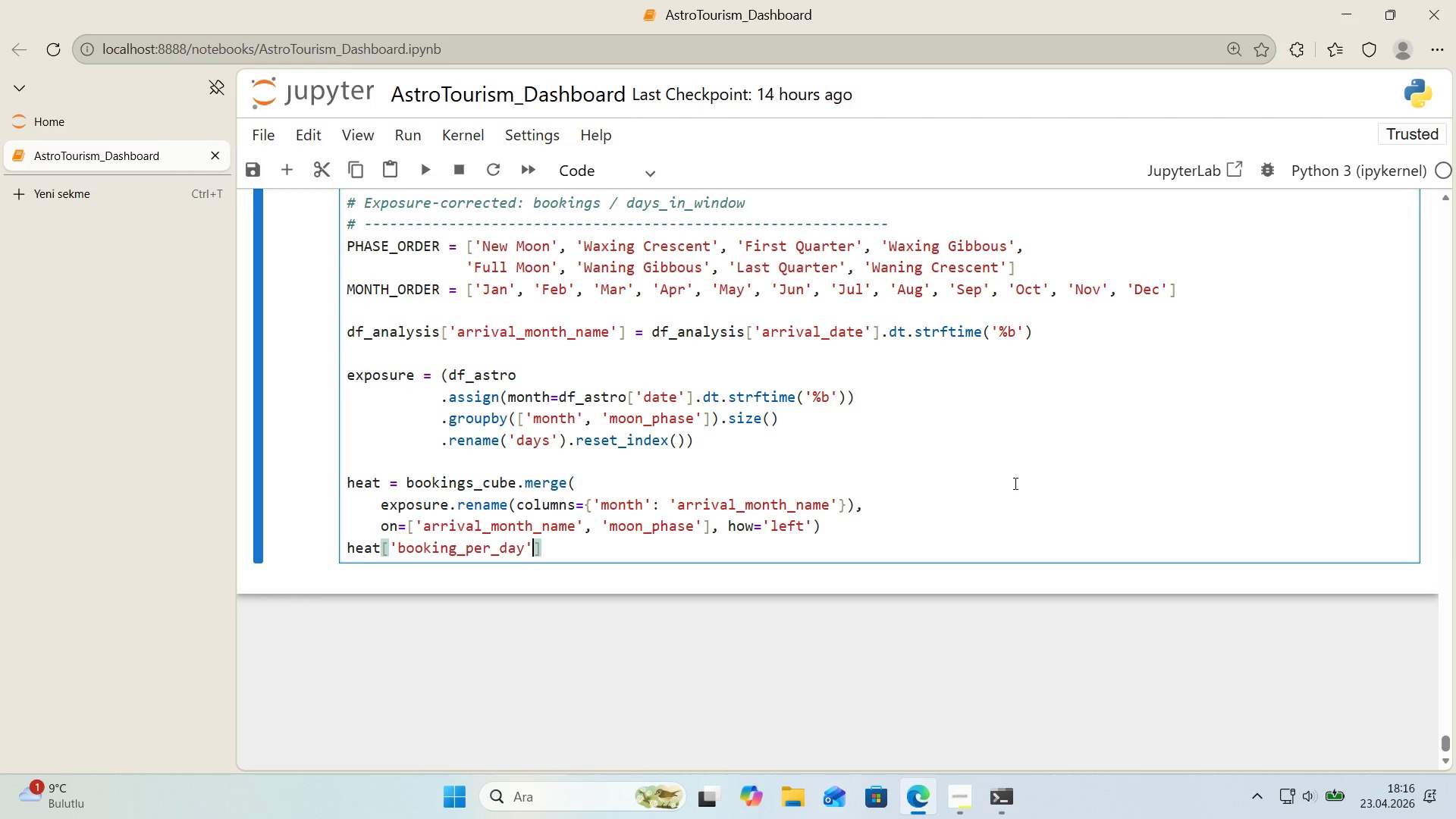 
 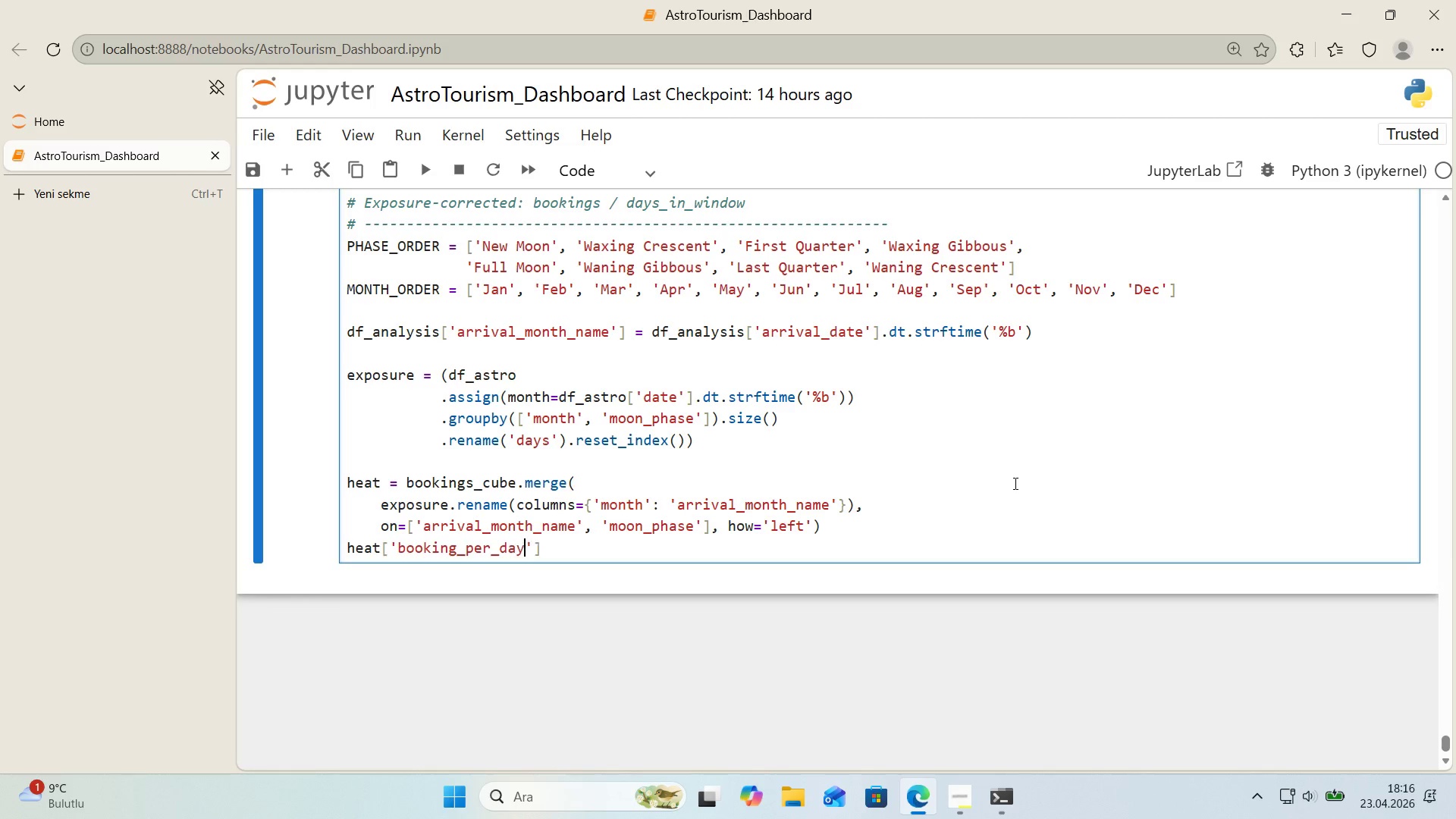 
key(ArrowRight)
 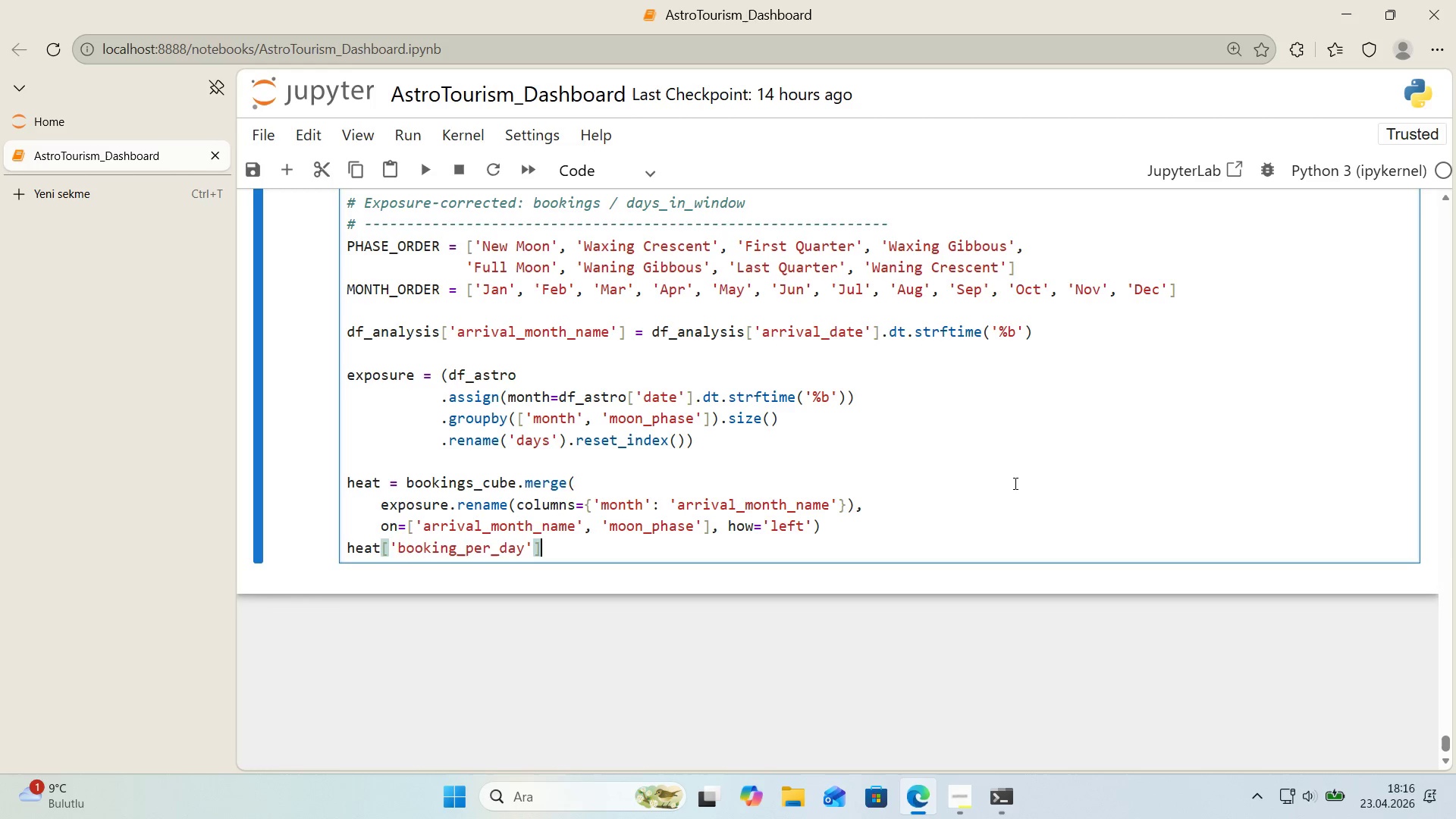 
key(ArrowRight)
 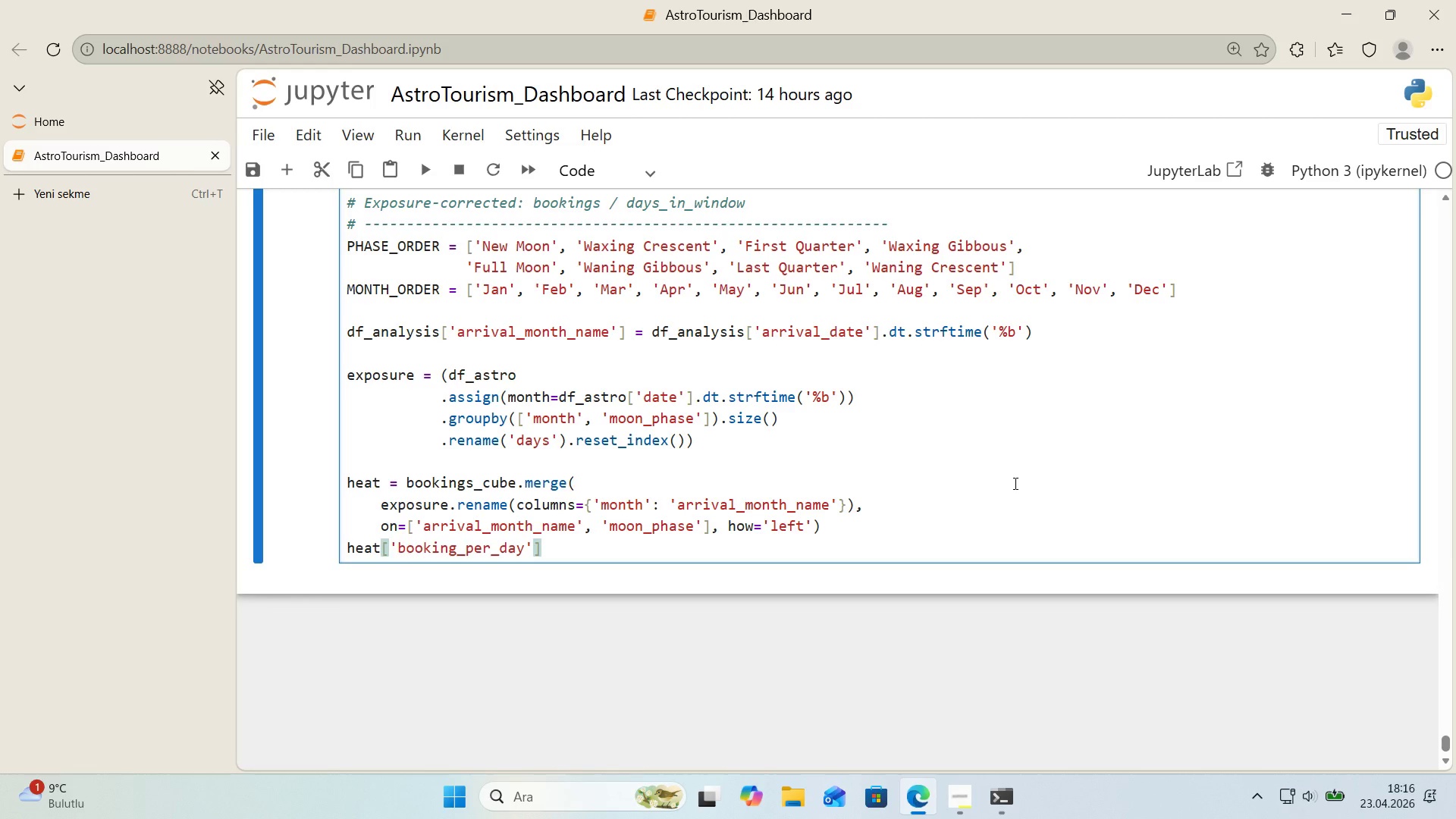 
type( ) heat)
 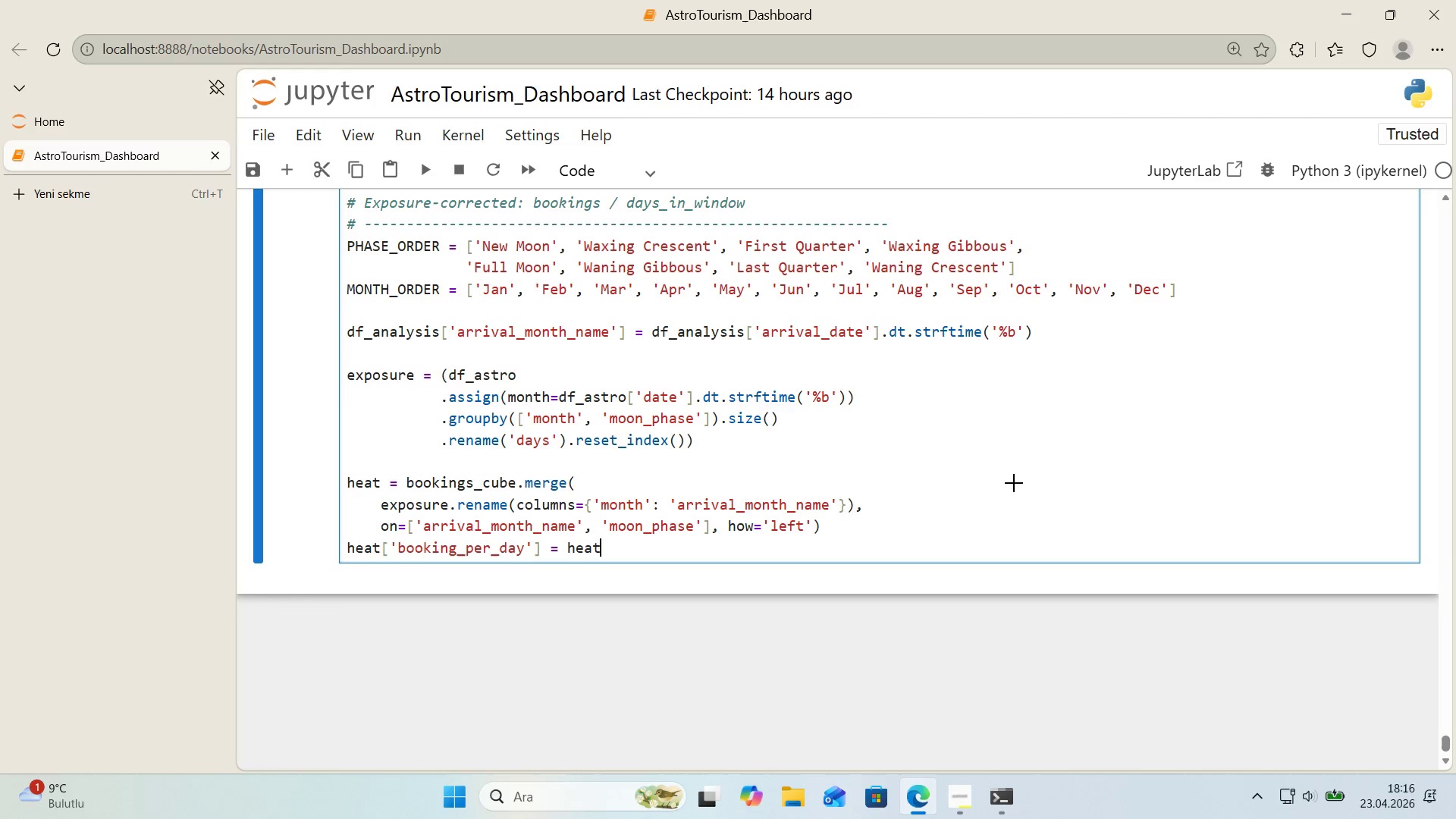 
key(Alt+Control+8)
 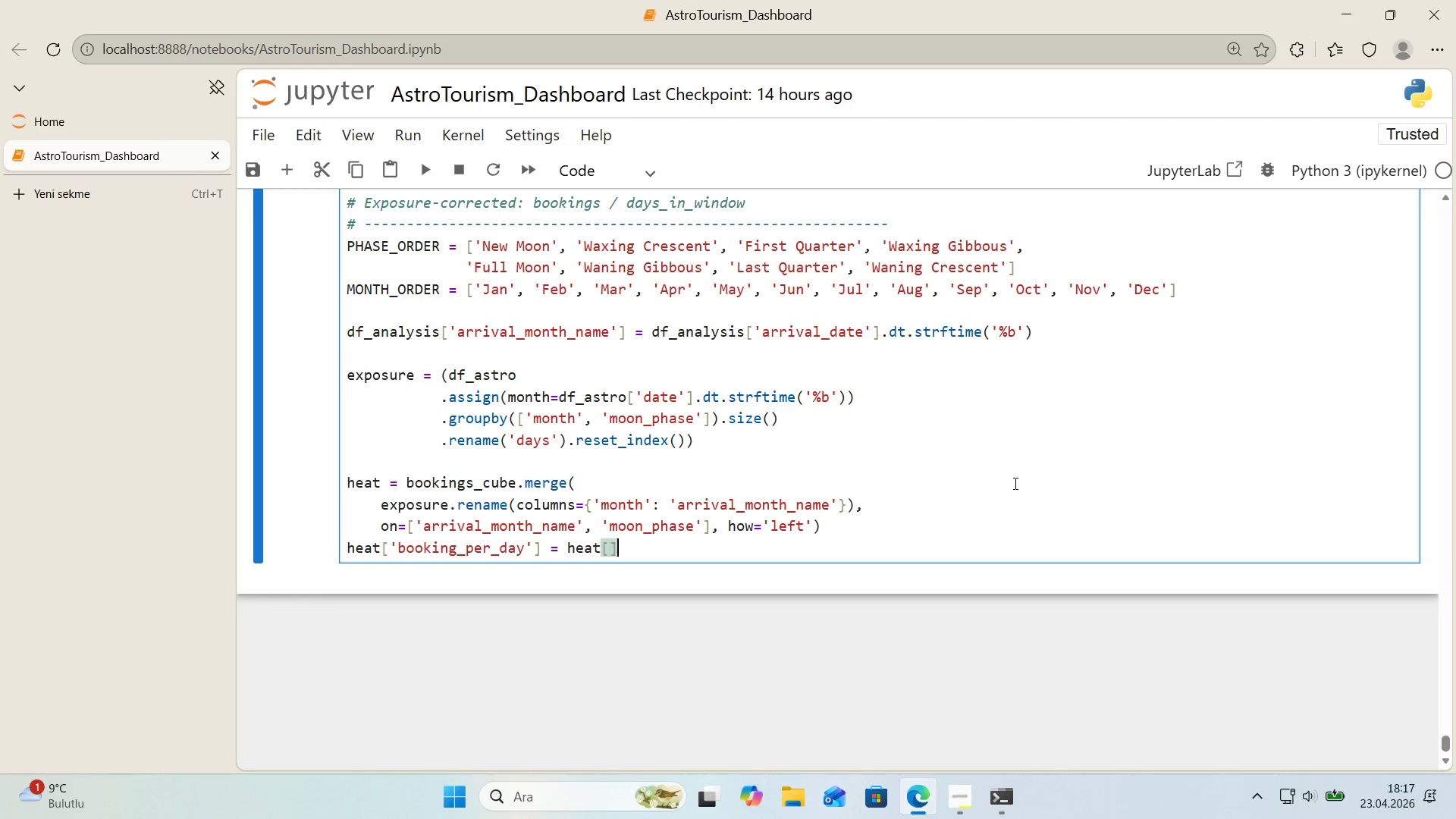 
key(Alt+Control+9)
 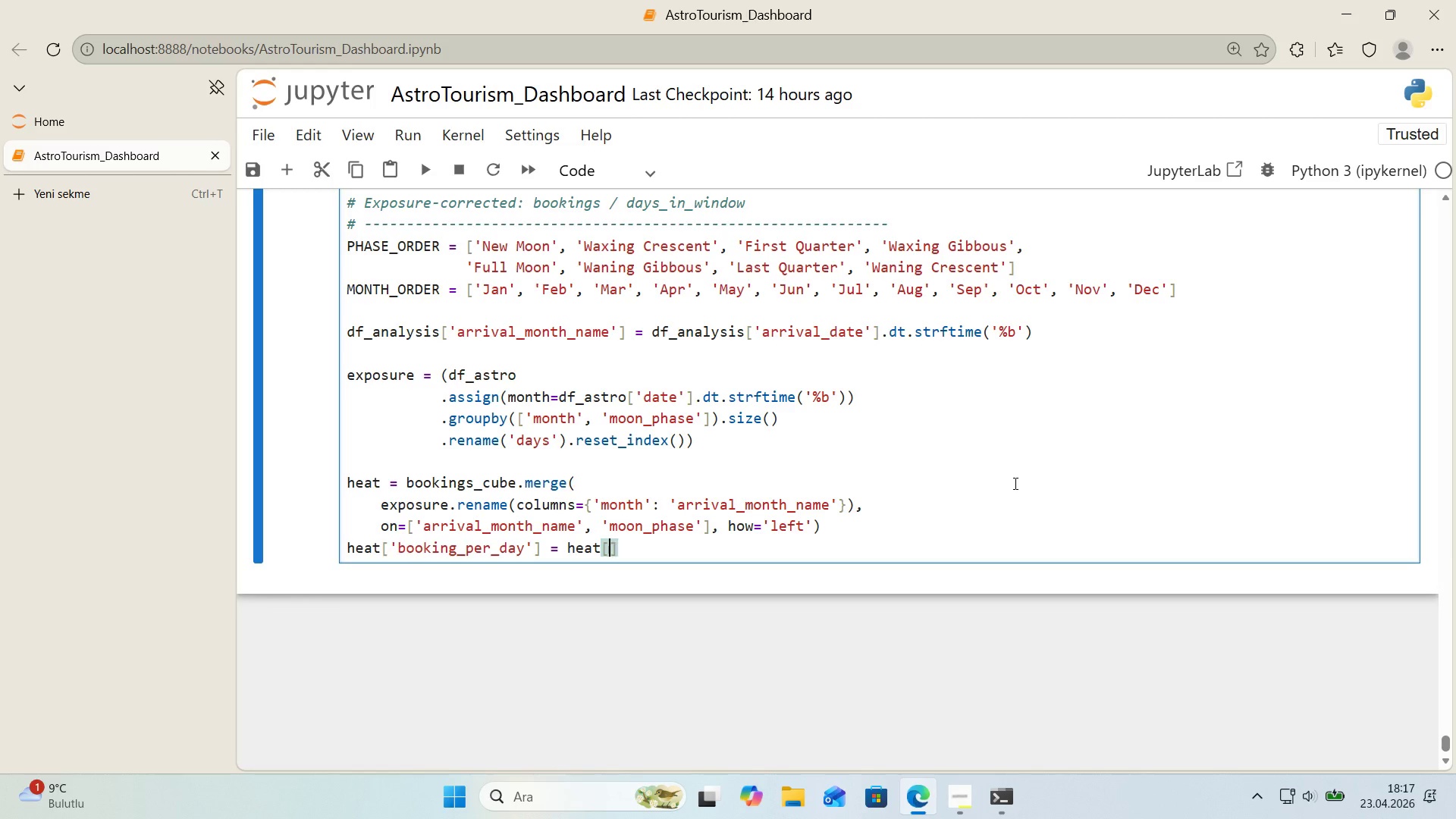 
key(ArrowLeft)
 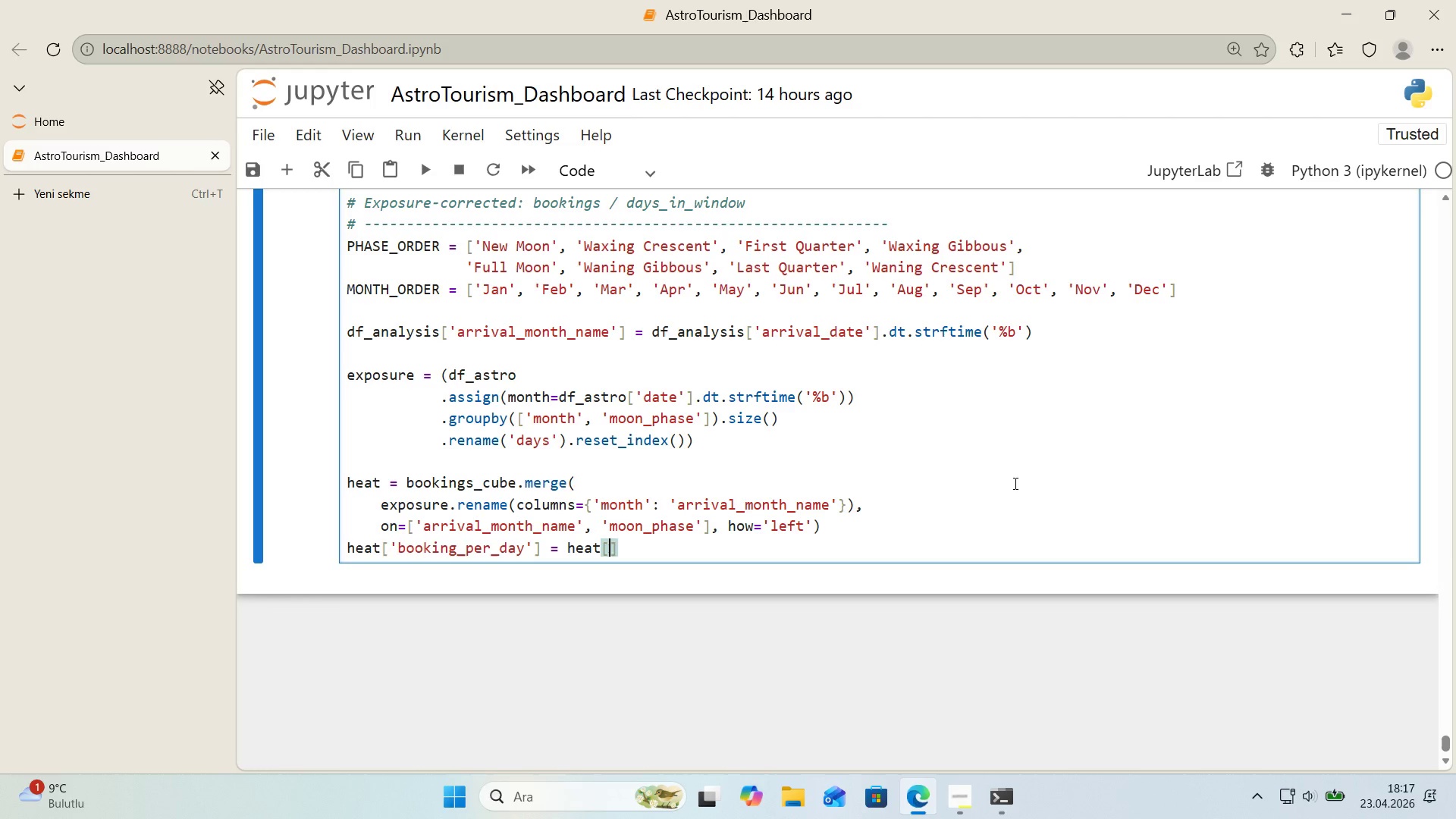 
type(@@)
 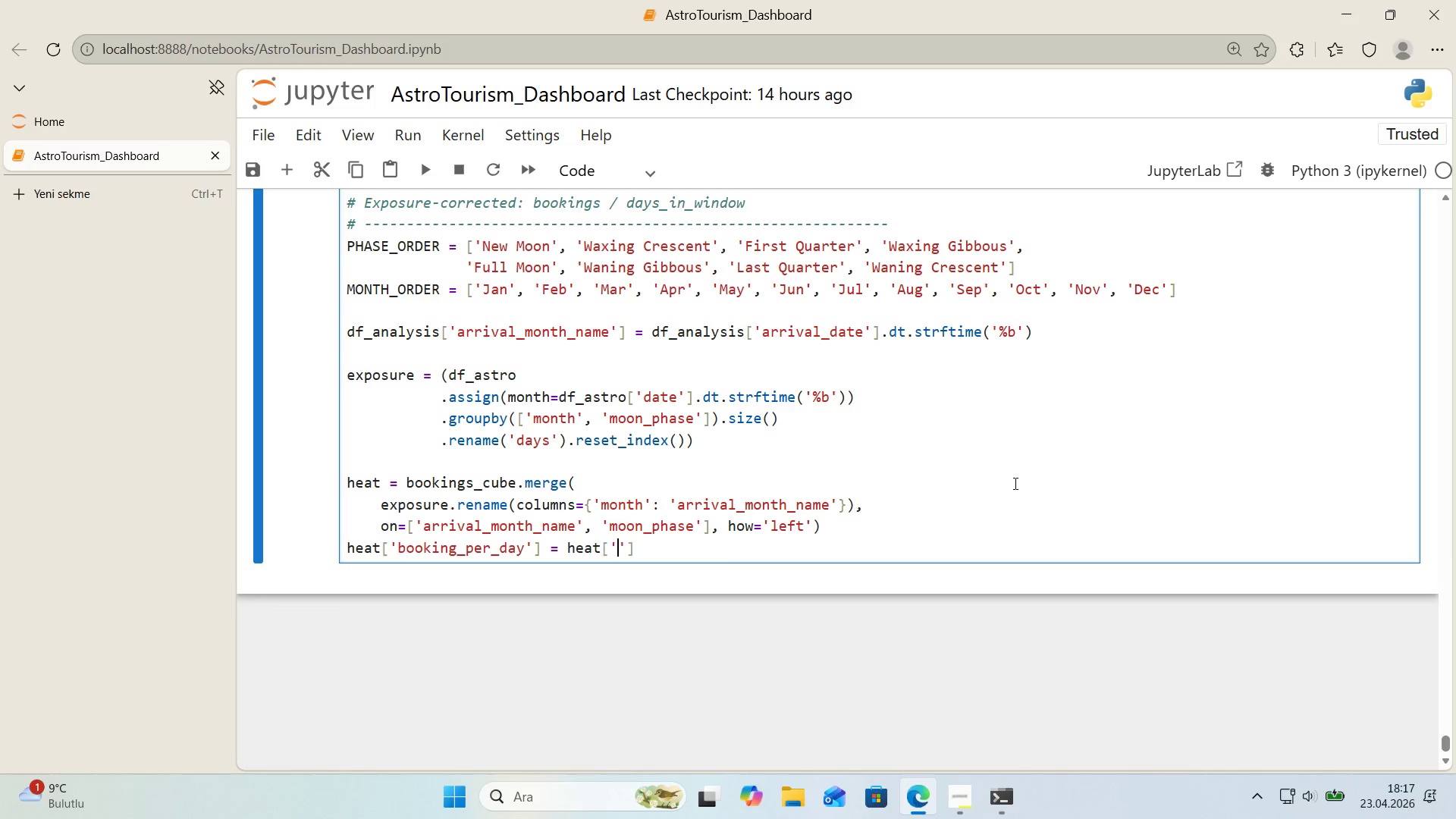 
key(ArrowLeft)
 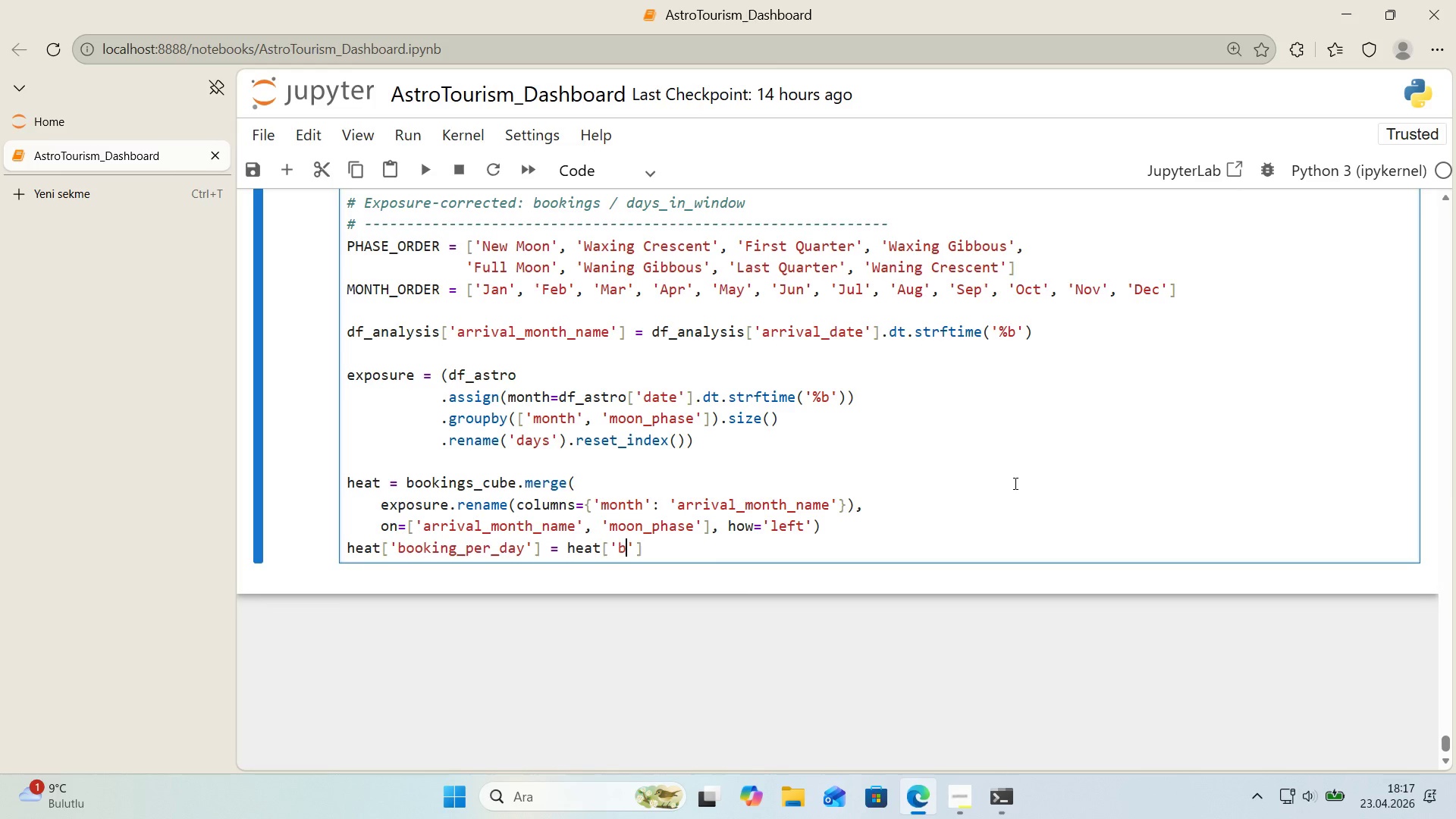 
type(book'ngs)
 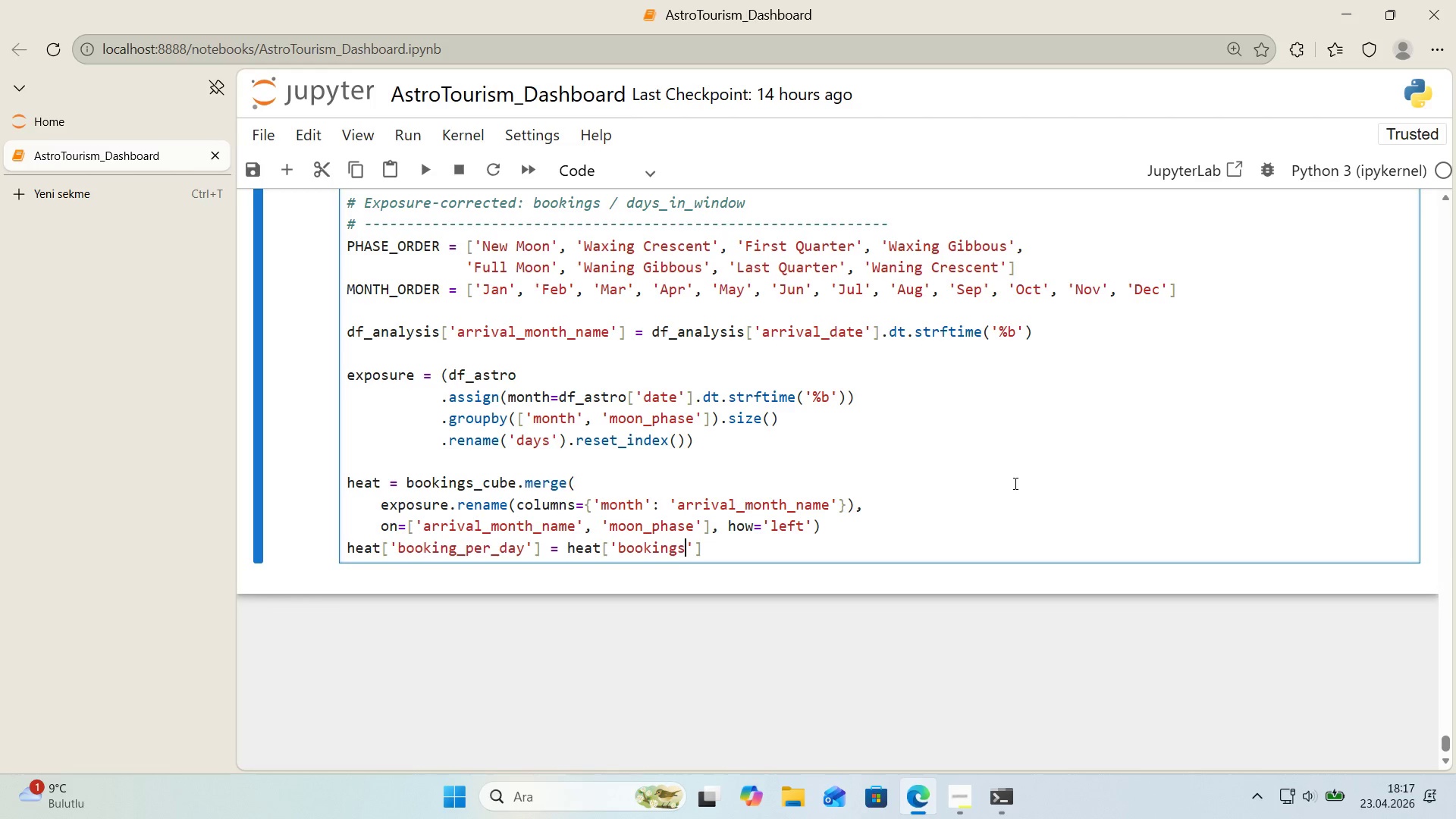 
key(ArrowRight)
 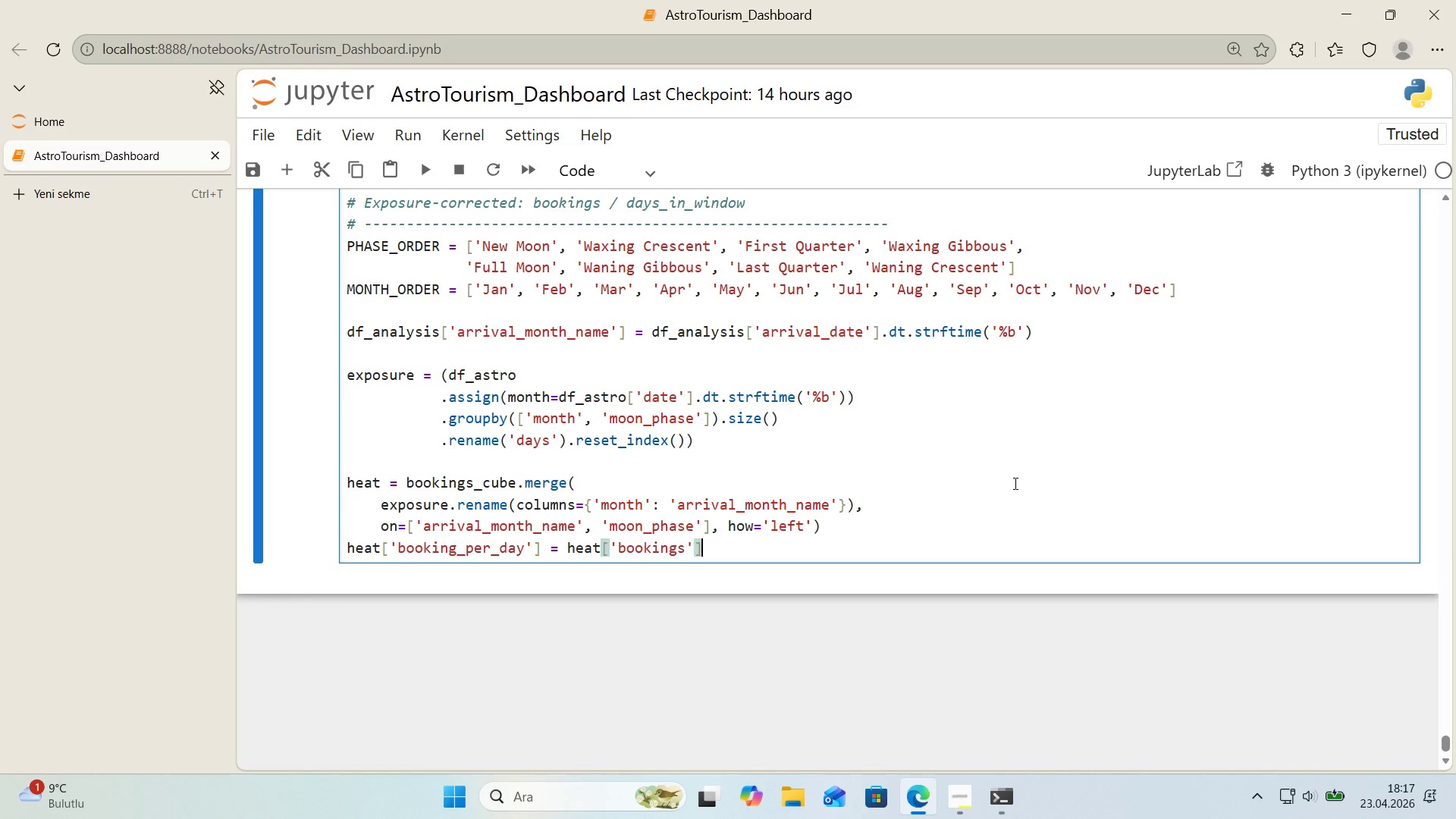 
key(ArrowRight)
 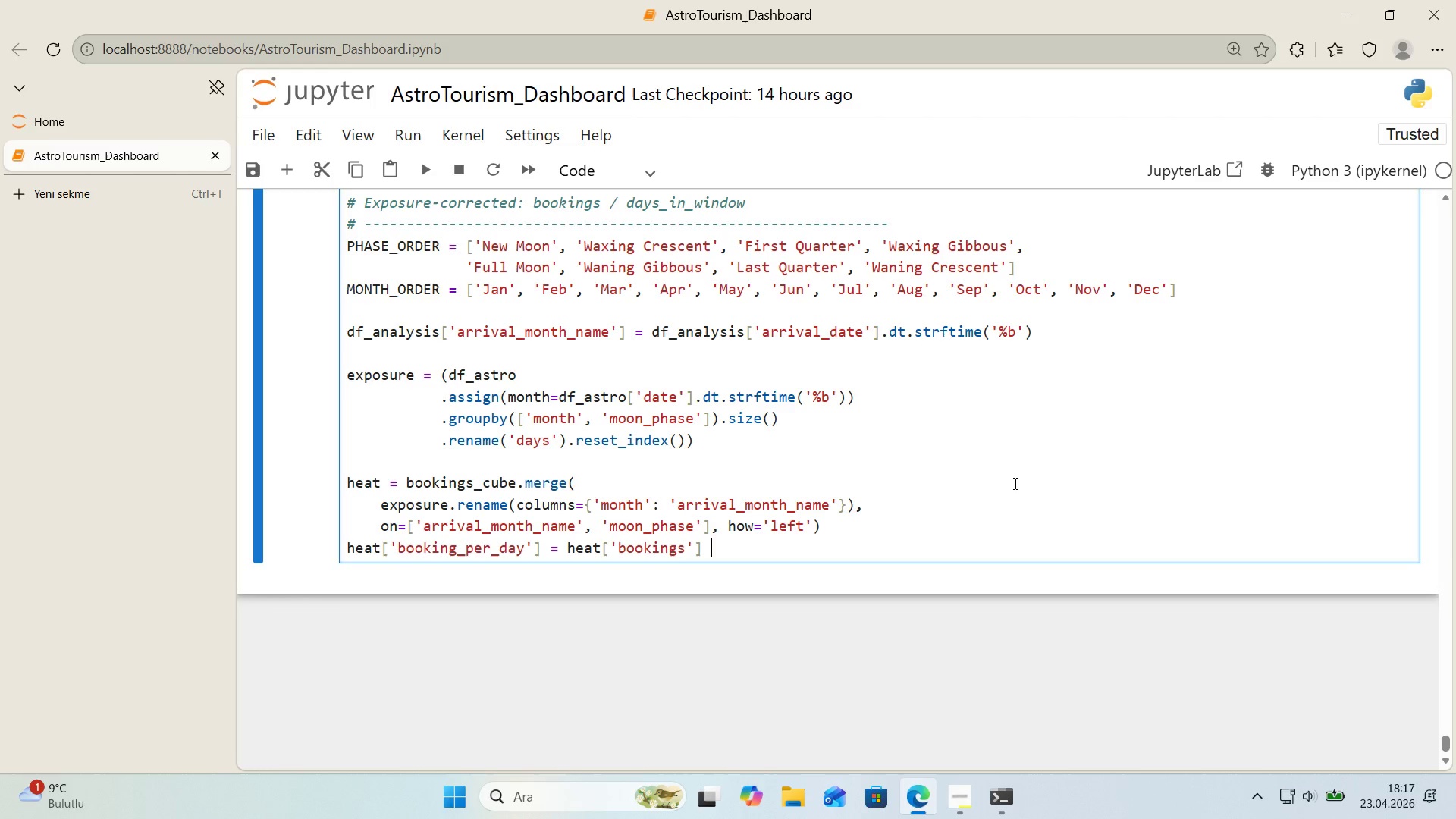 
type( & heat)
 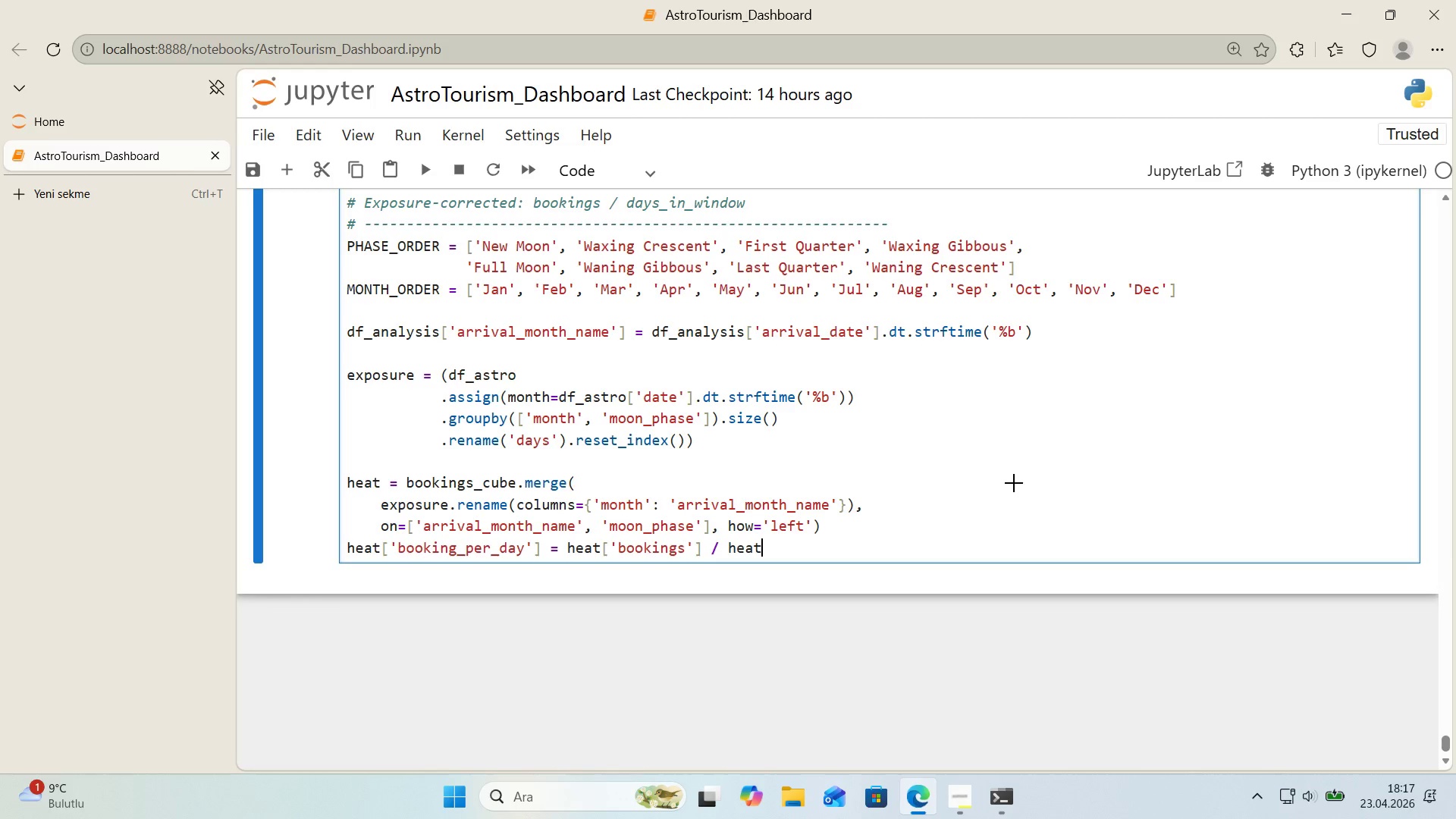 
key(Alt+Control+8)
 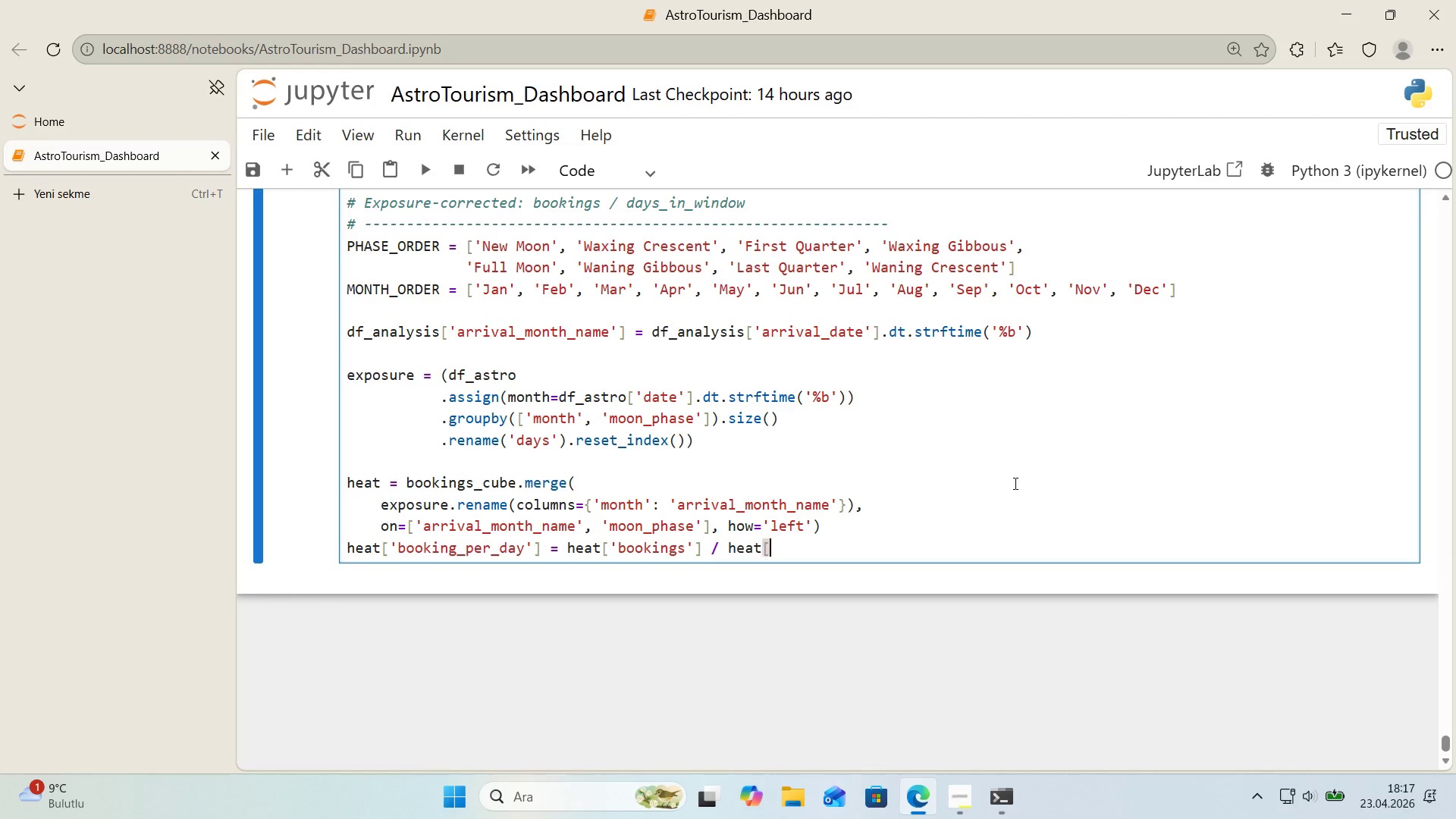 
key(Alt+Control+9)
 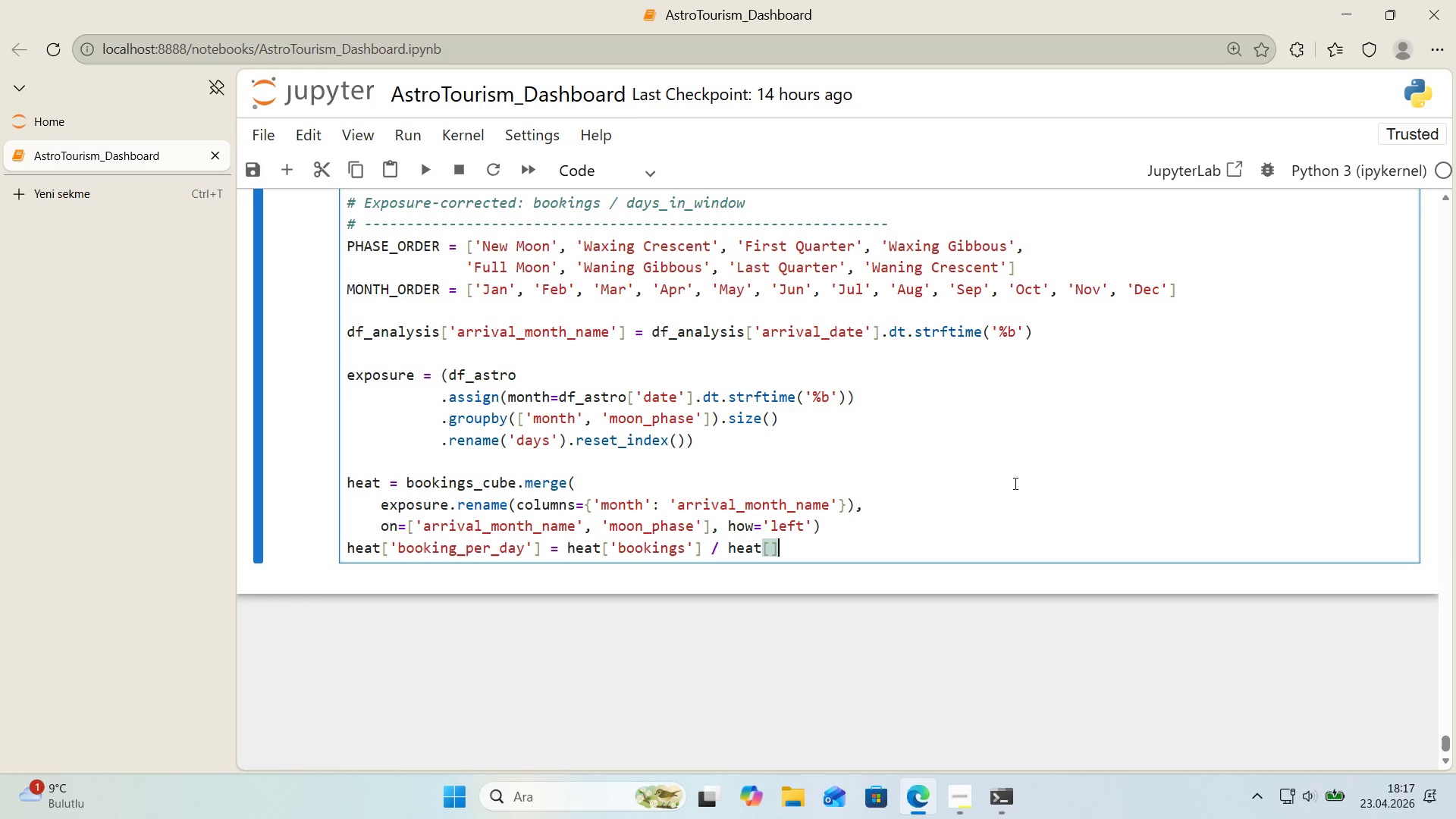 
key(ArrowLeft)
 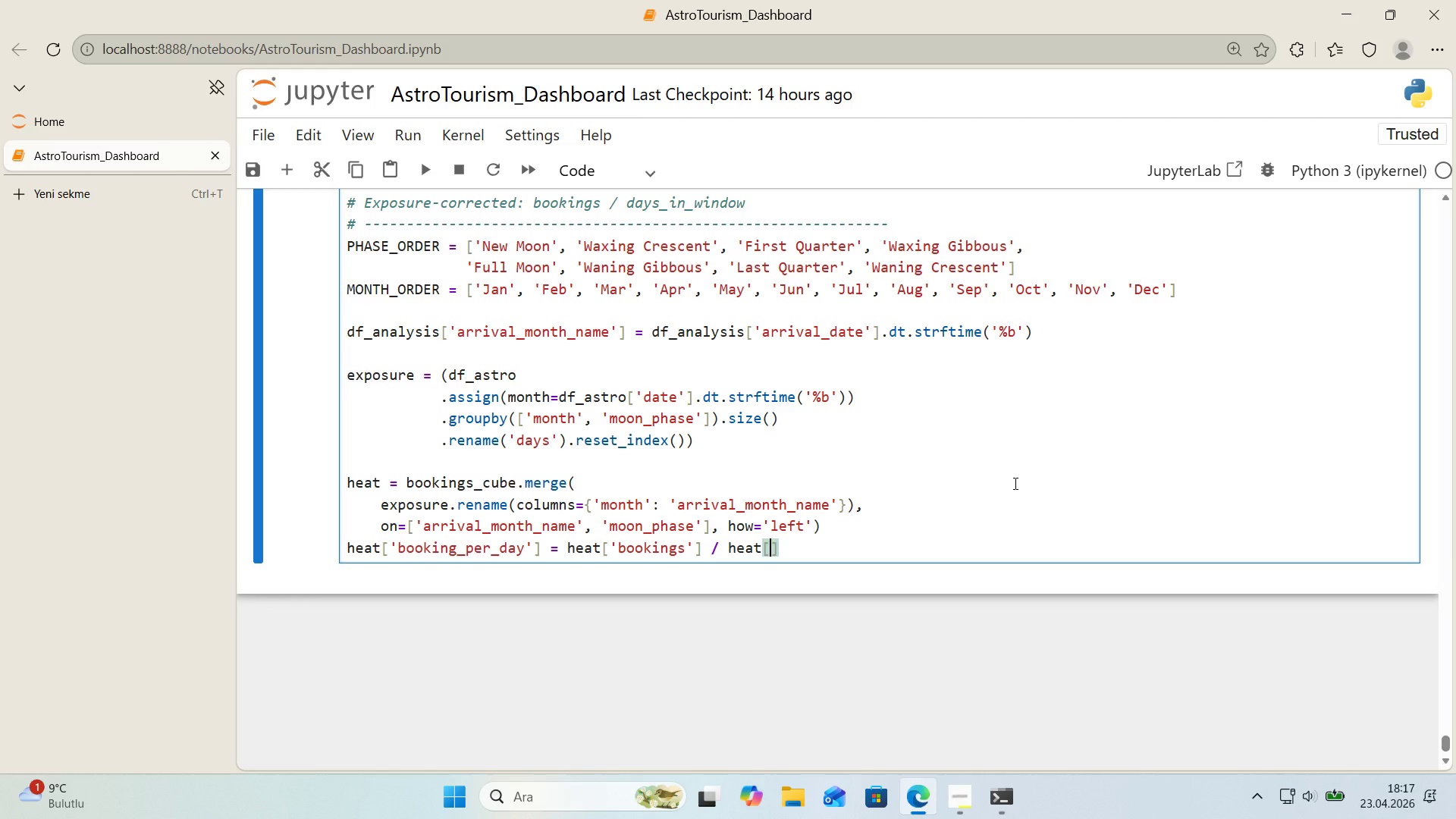 
type(@@)
 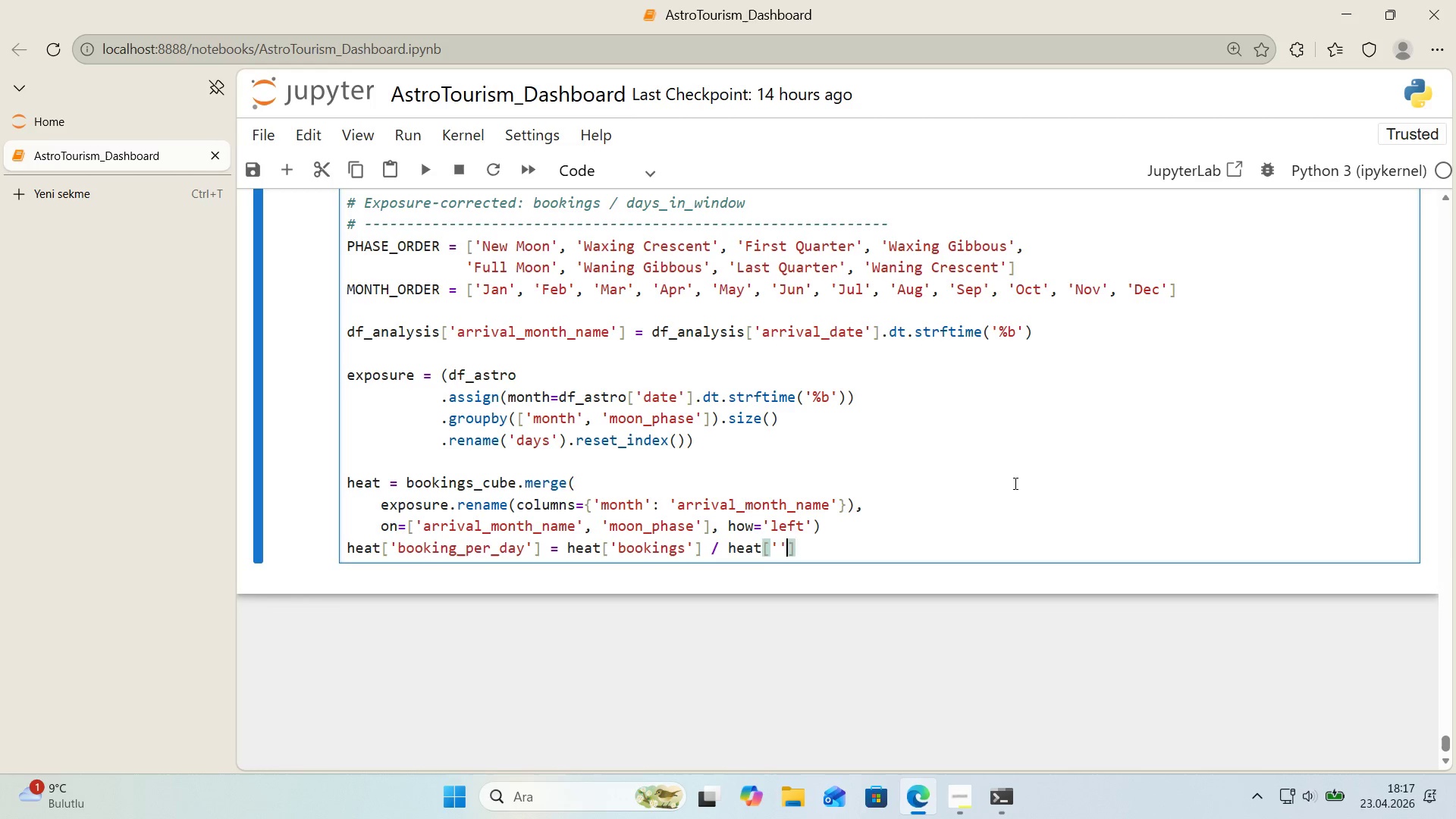 
key(ArrowLeft)
 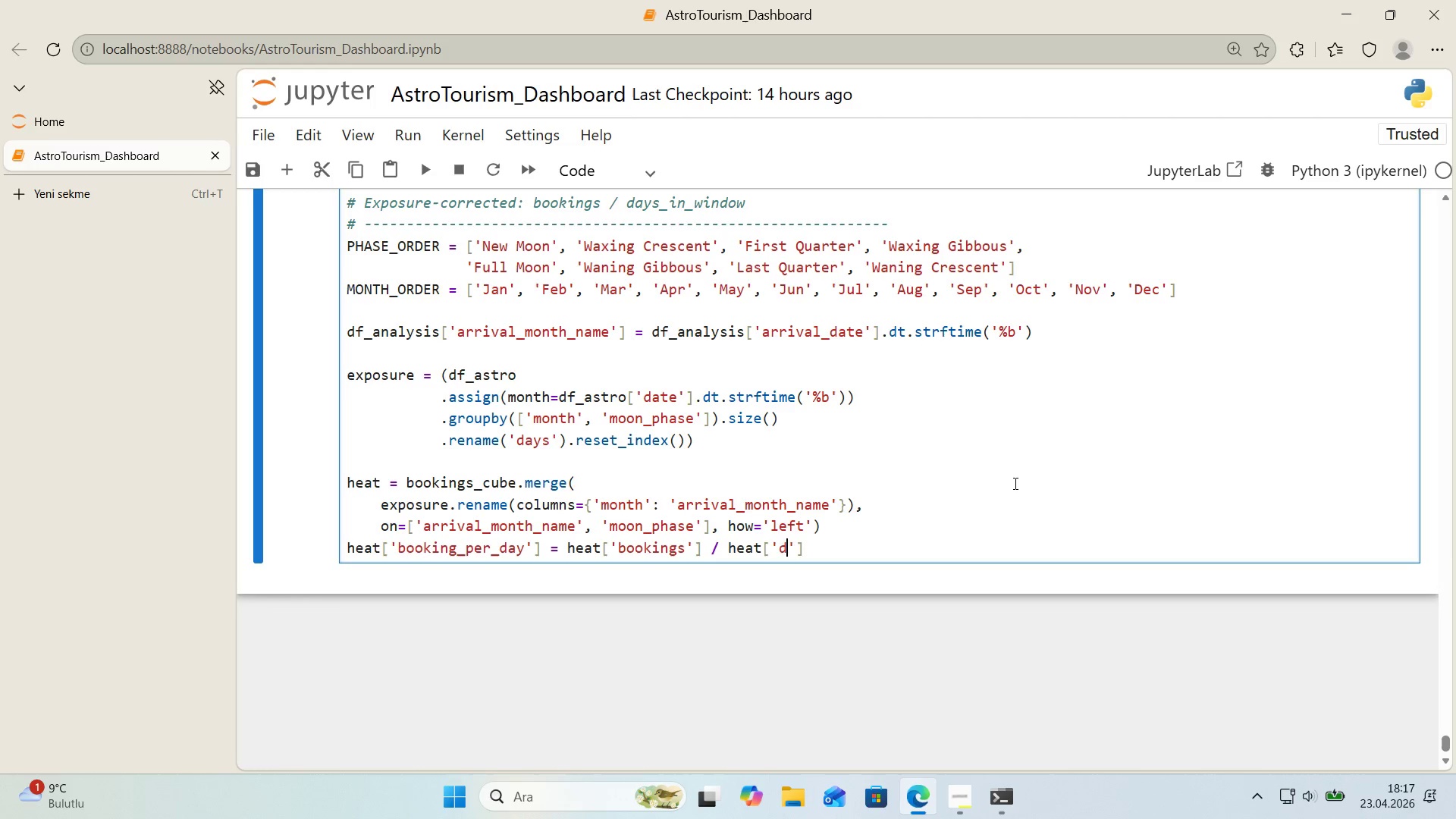 
type(dats)
key(Backspace)
key(Backspace)
type(ys)
 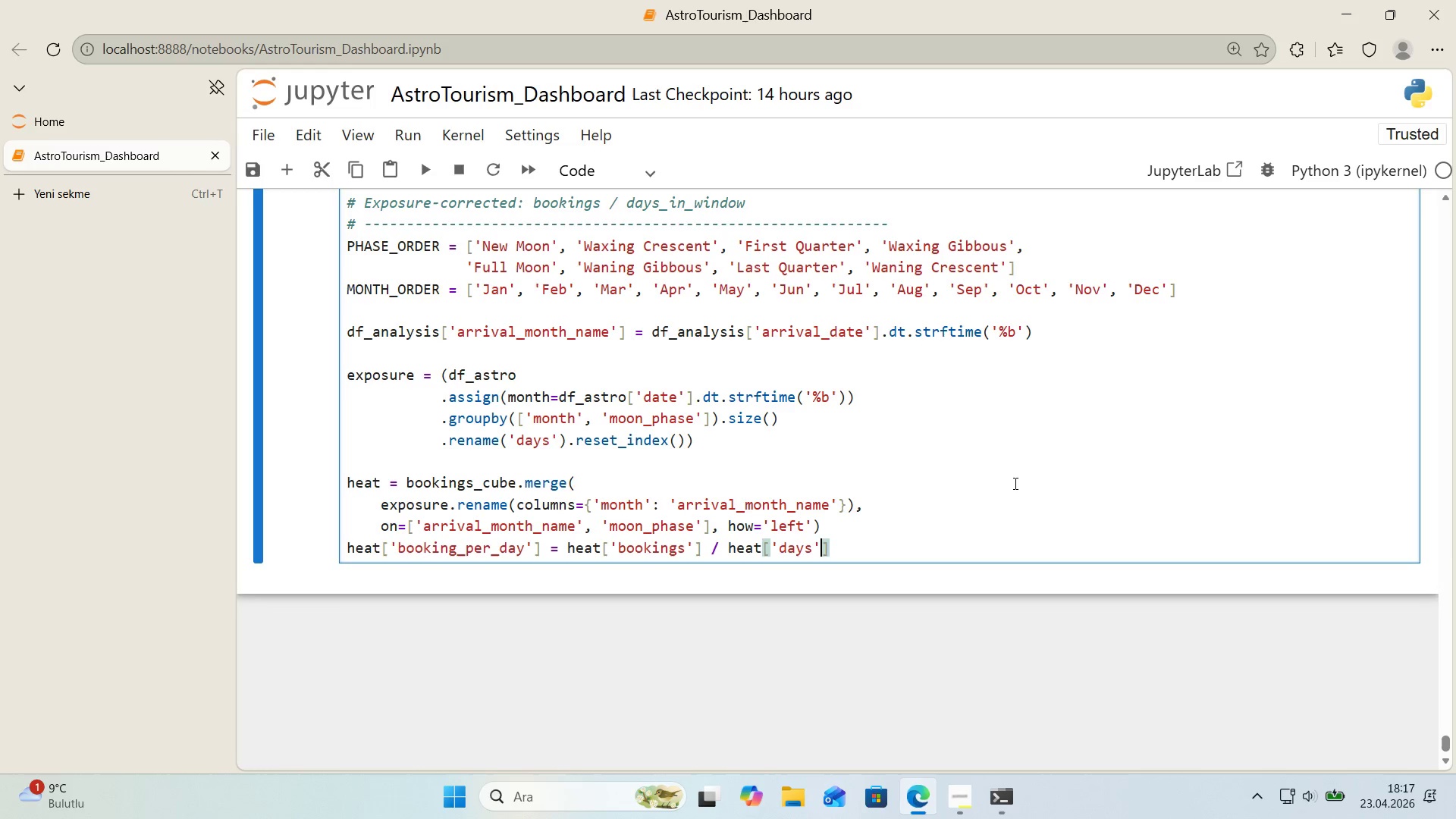 
key(ArrowRight)
 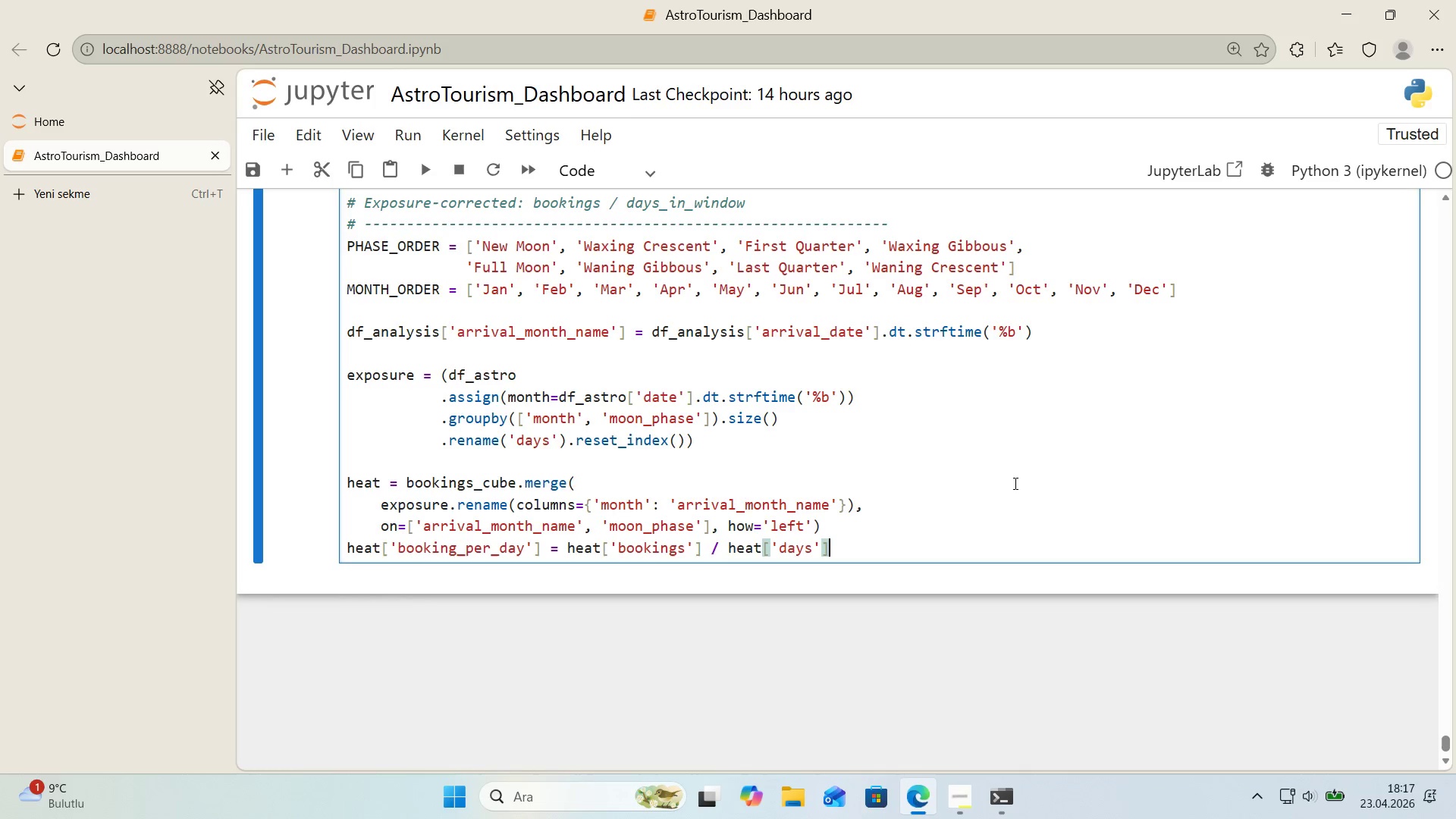 
key(ArrowRight)
 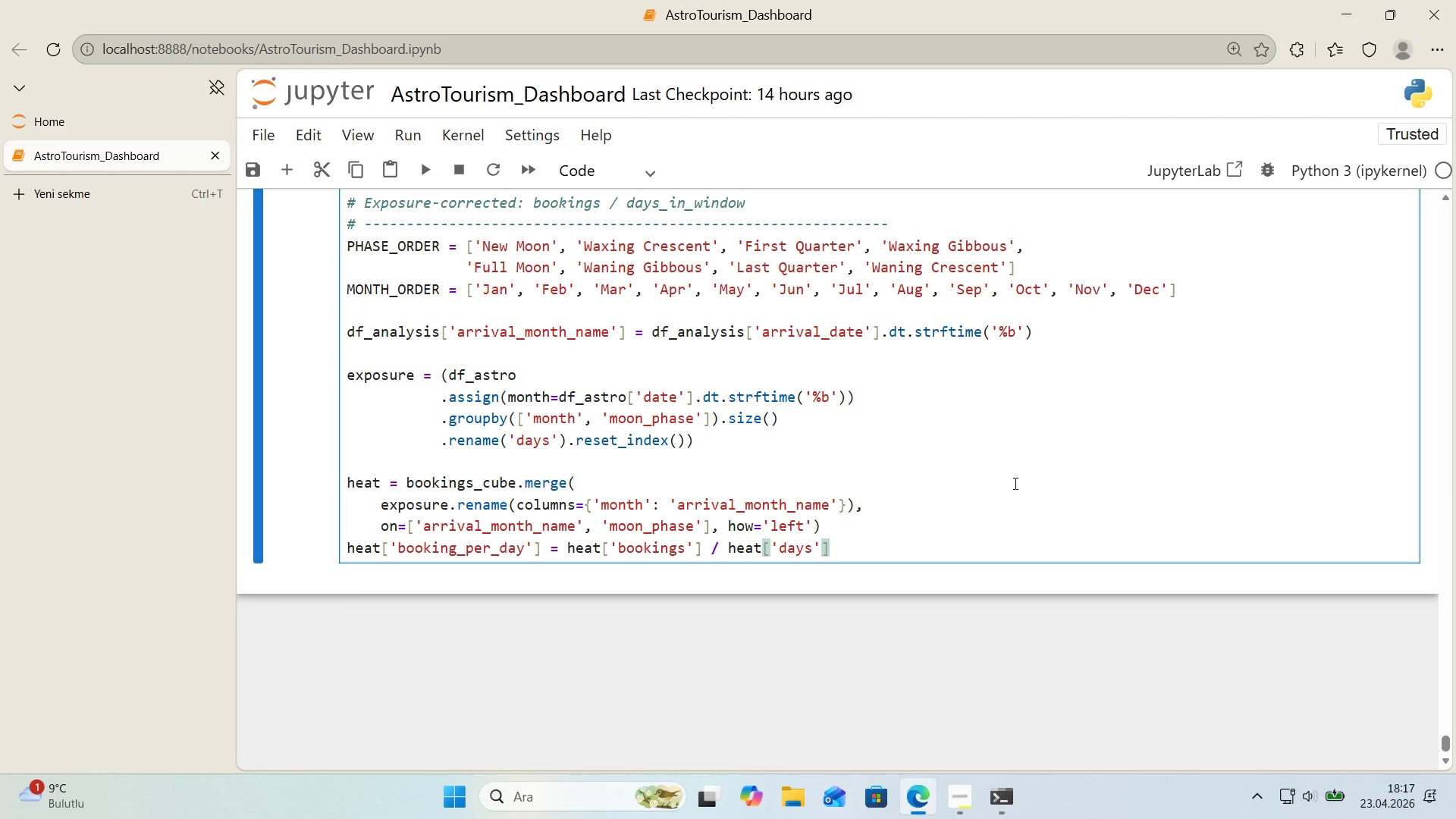 
key(Enter)
 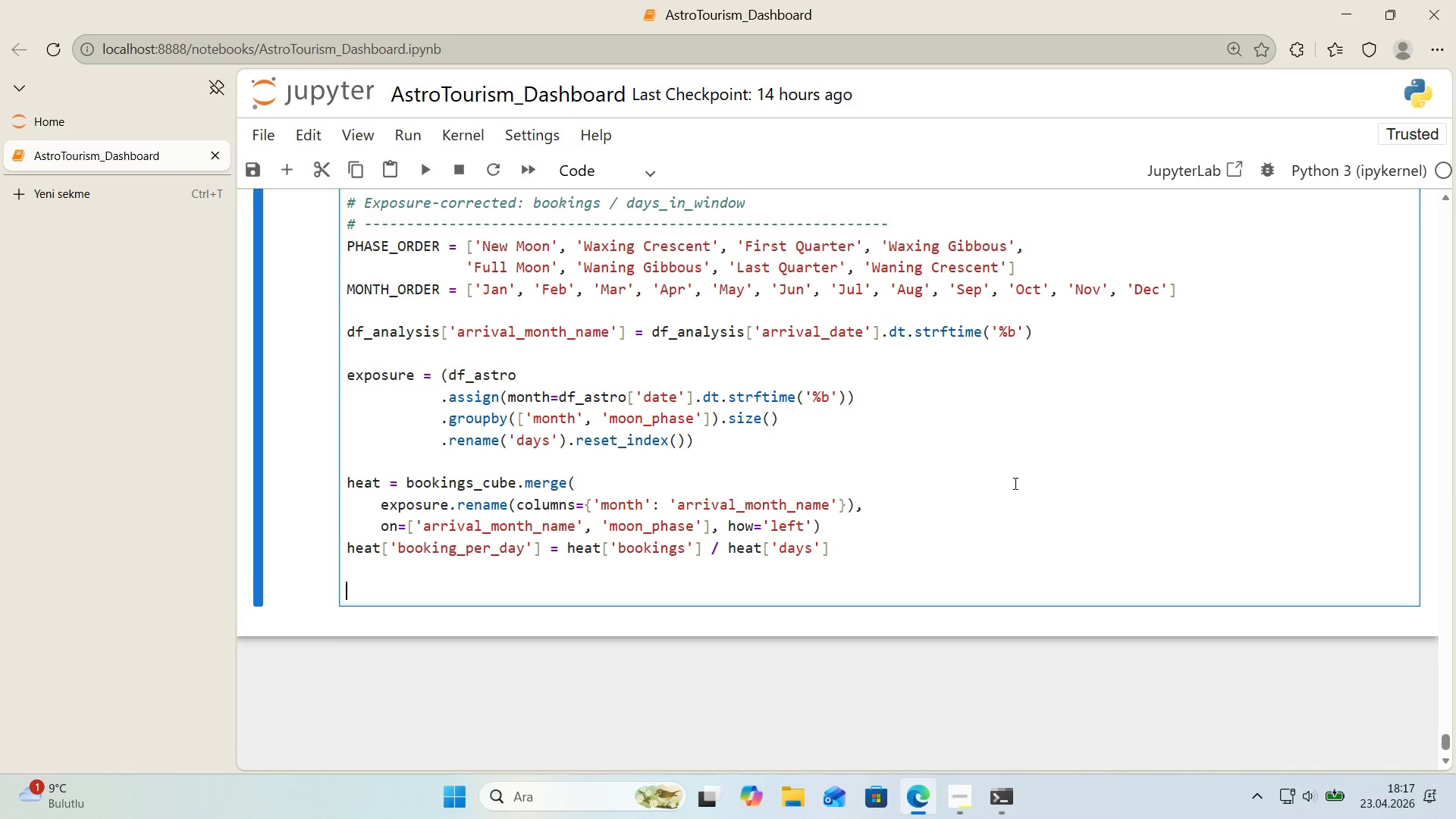 
key(Enter)
 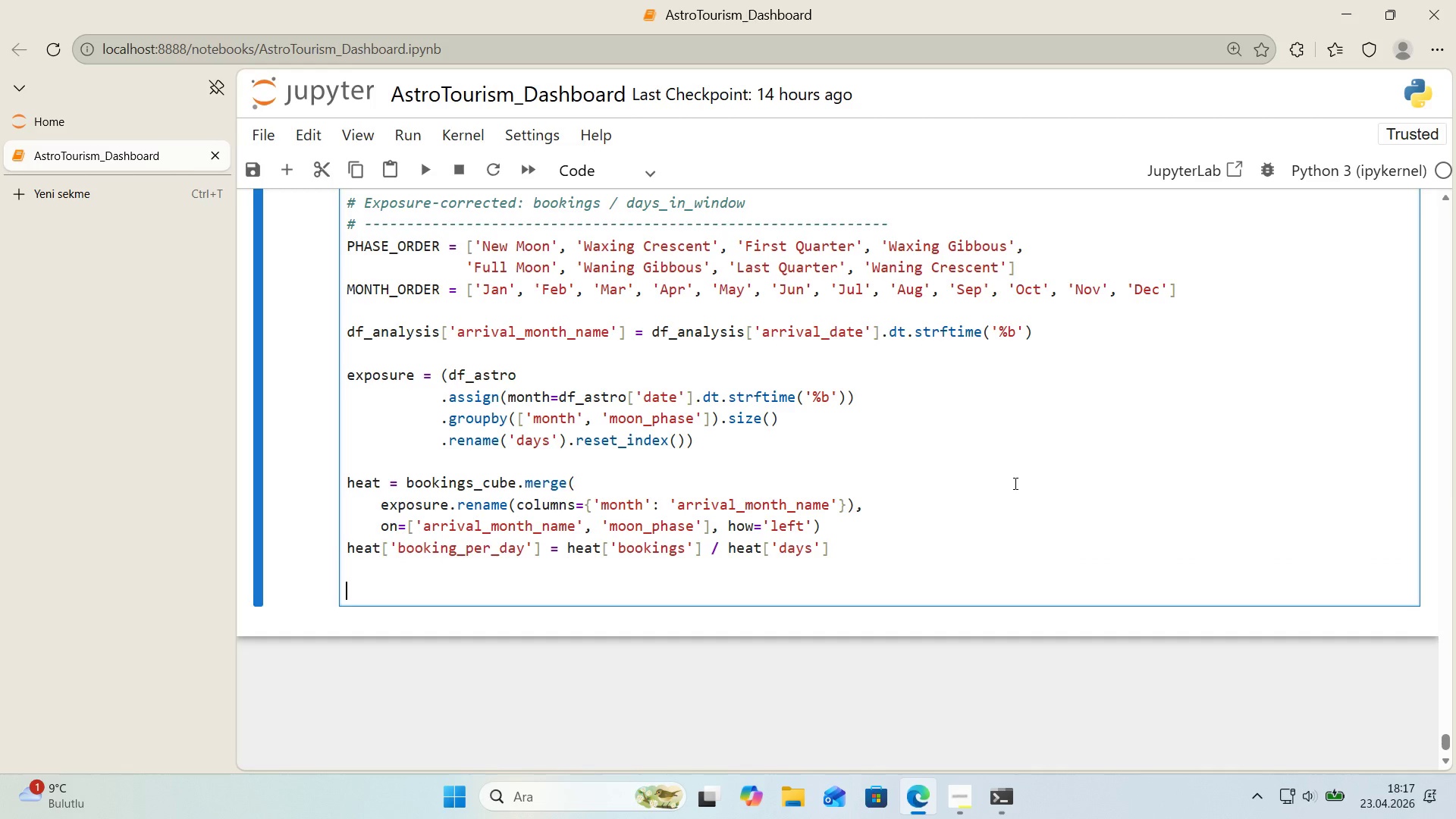 
type(p'vot ) *()
 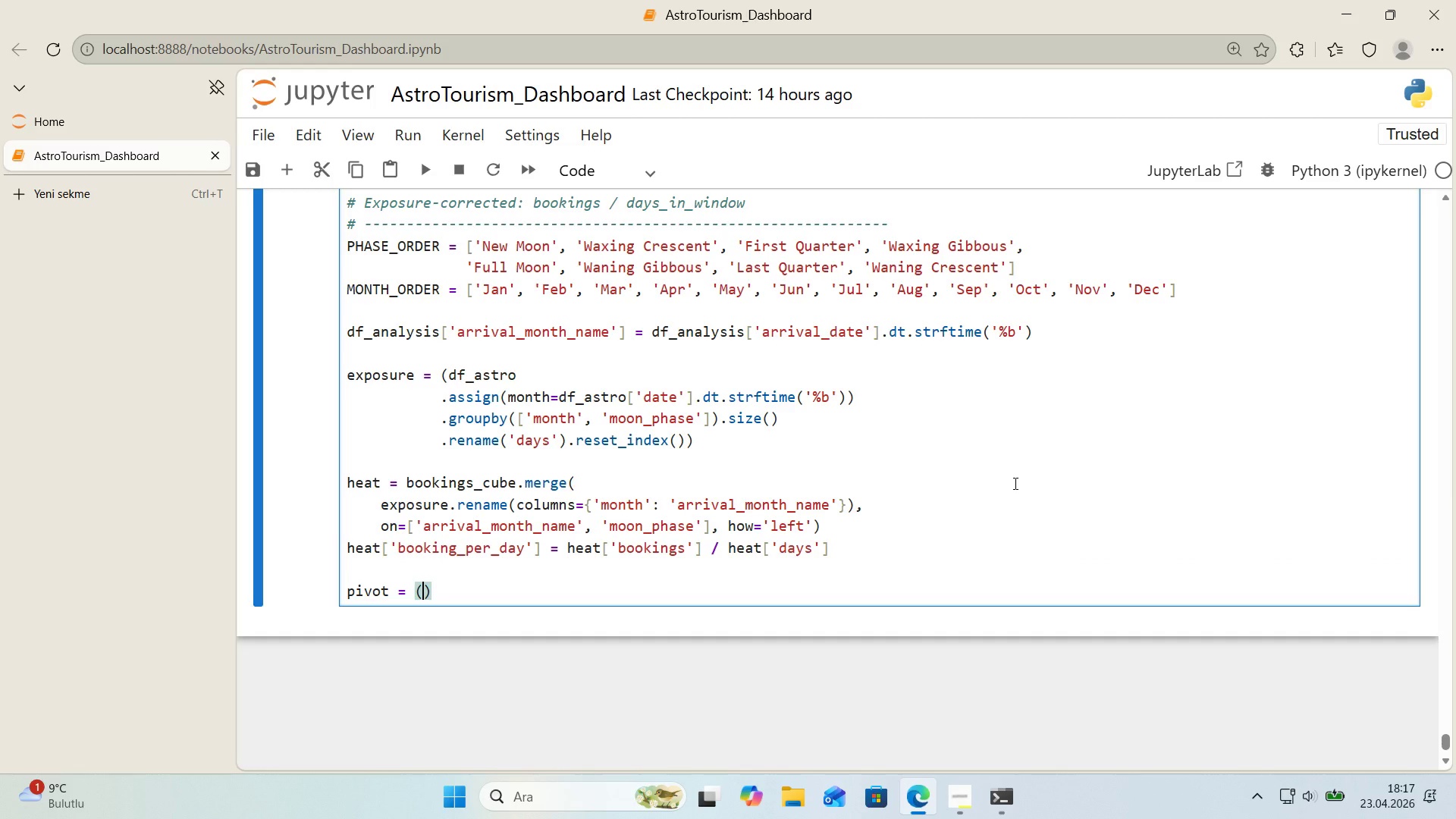 
 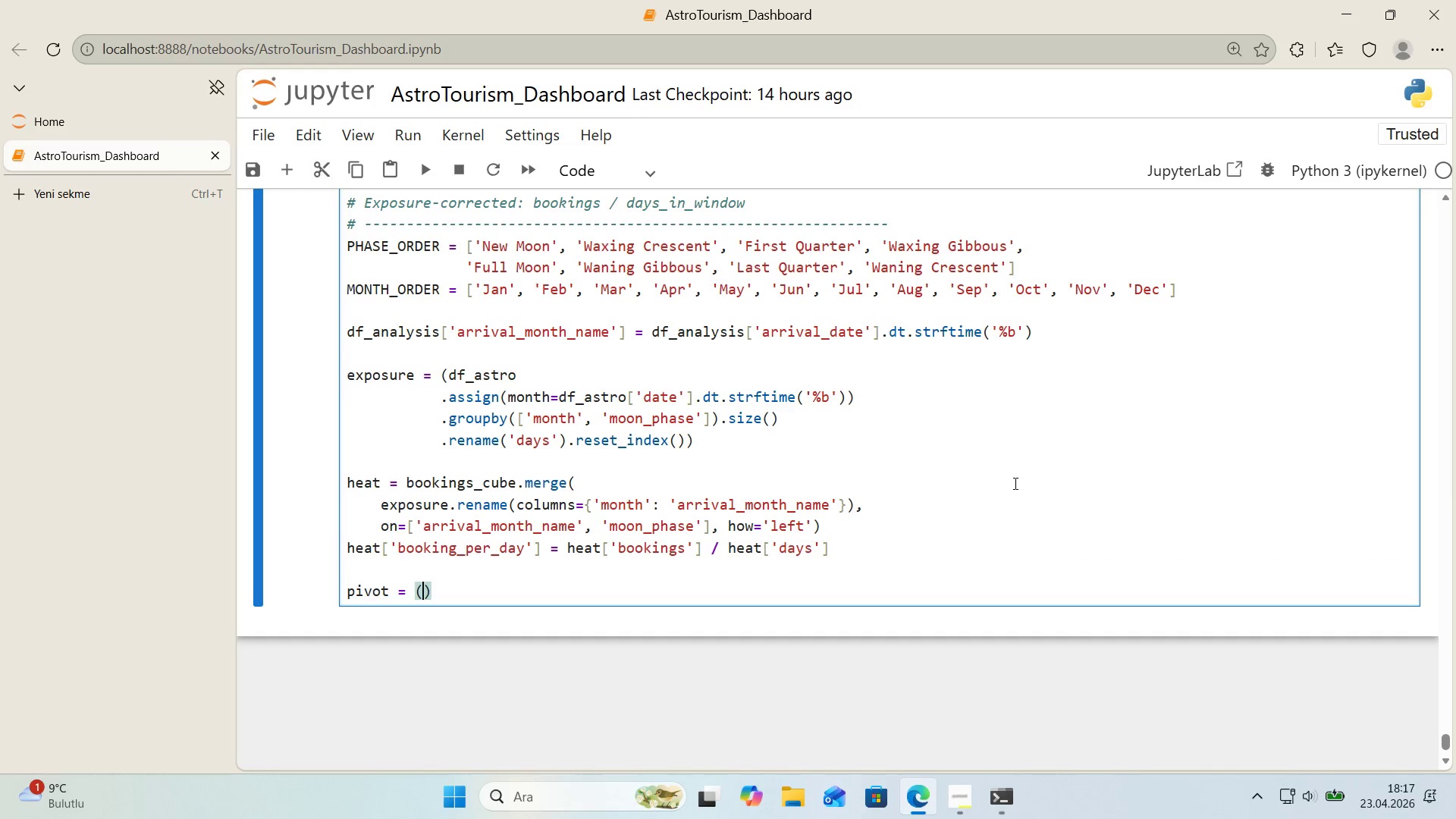 
key(ArrowLeft)
 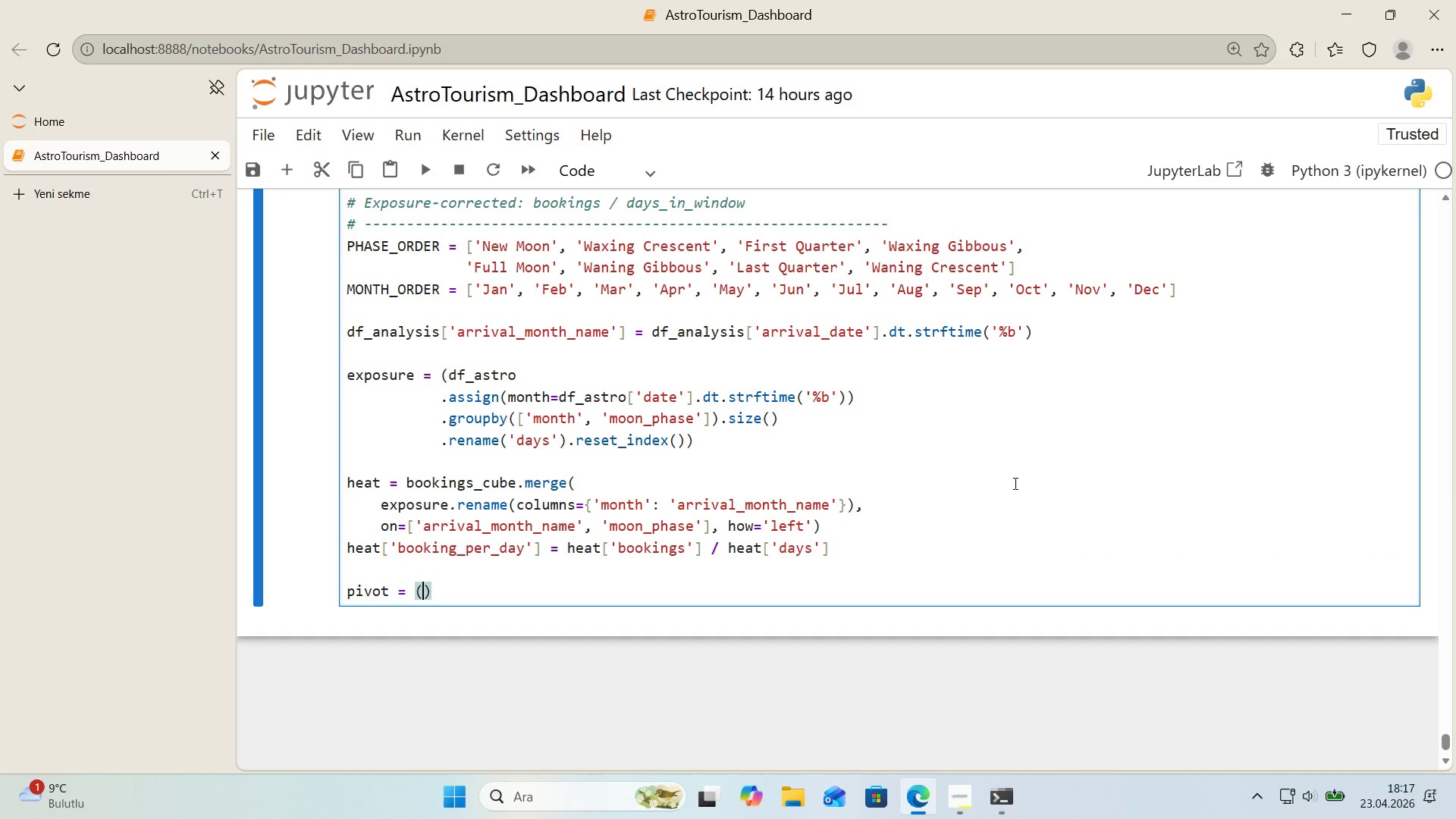 
type(heat.p'bot)
key(Backspace)
key(Backspace)
key(Backspace)
type(vot*()
 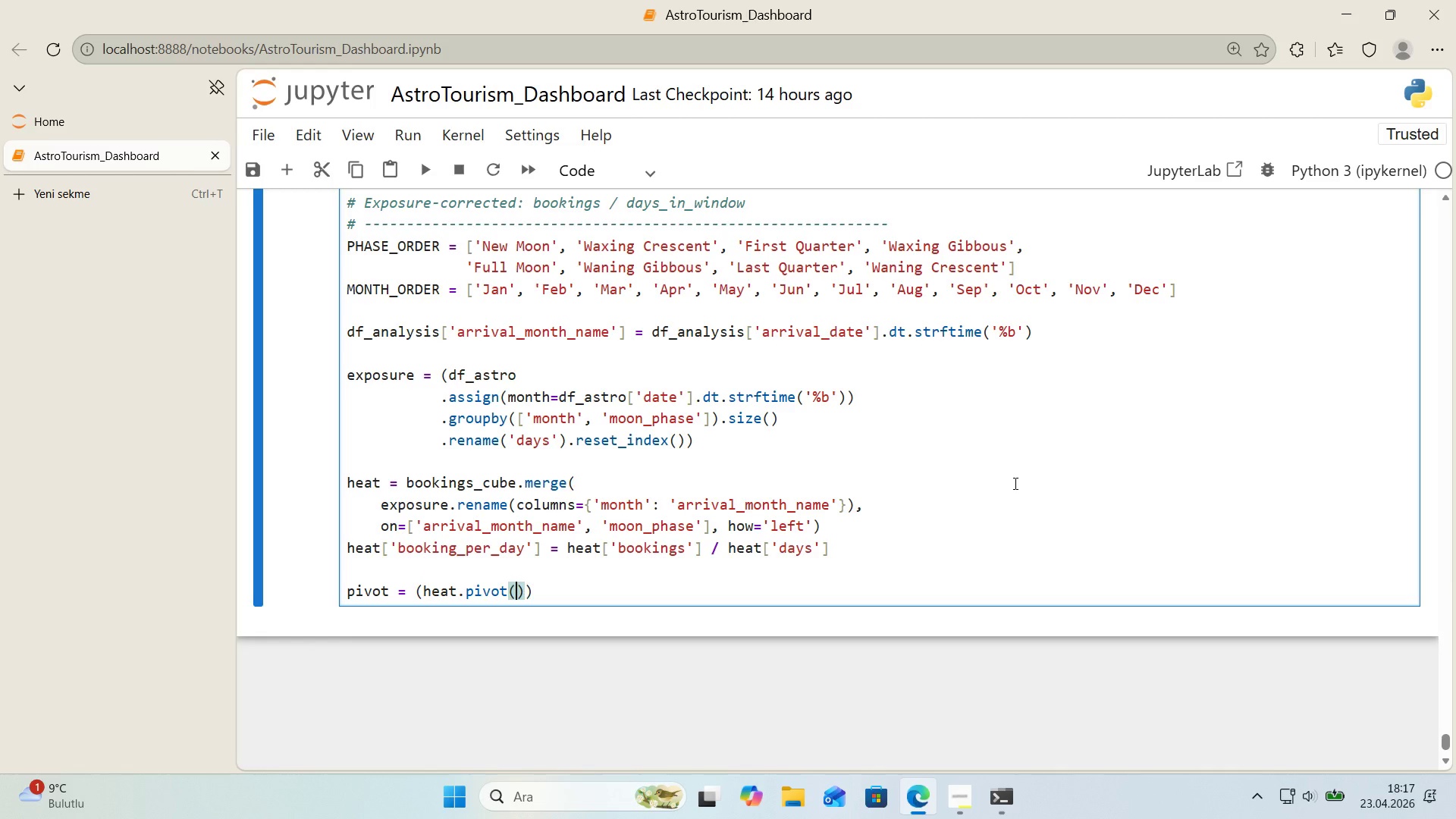 
 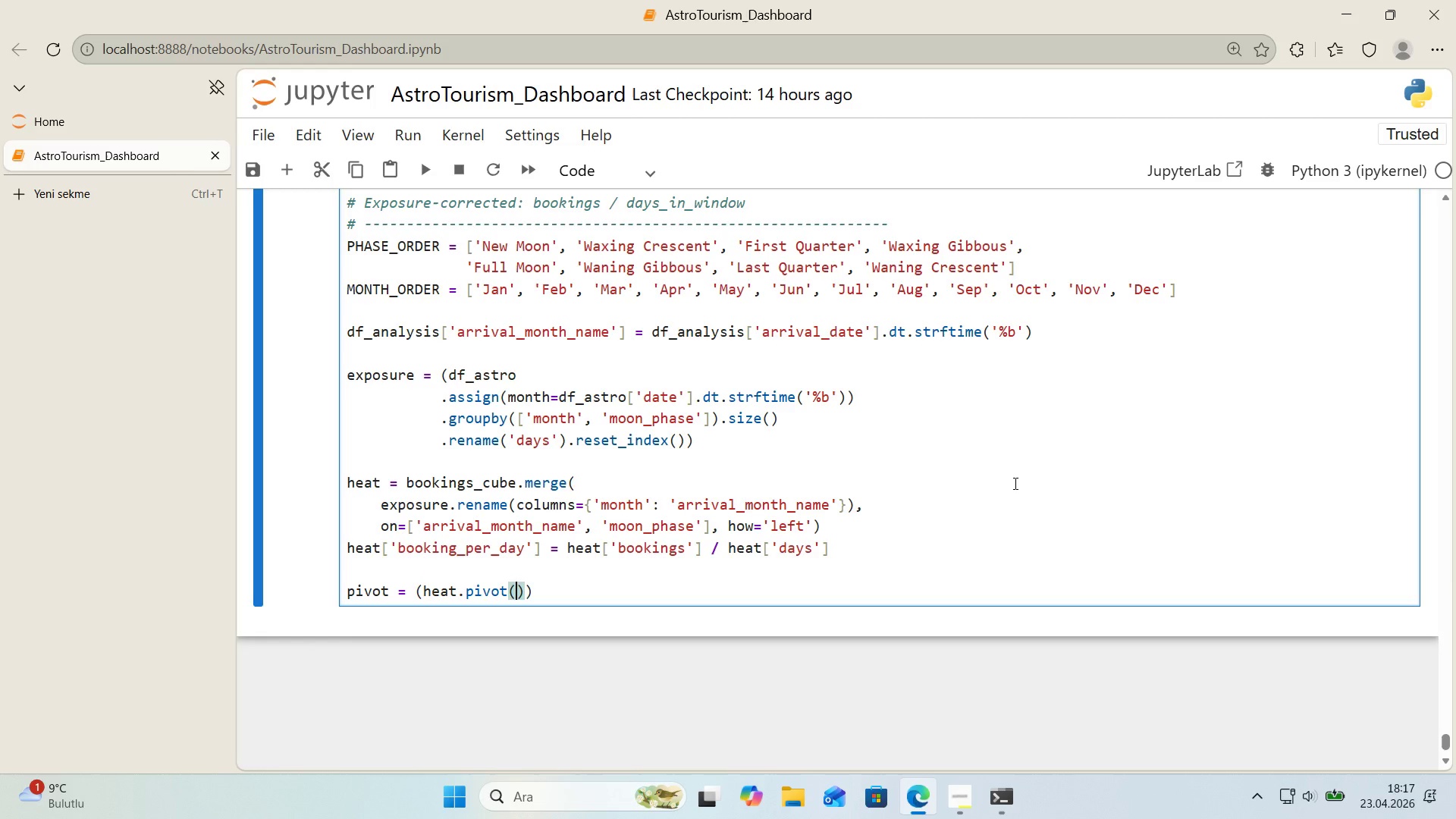 
key(ArrowLeft)
 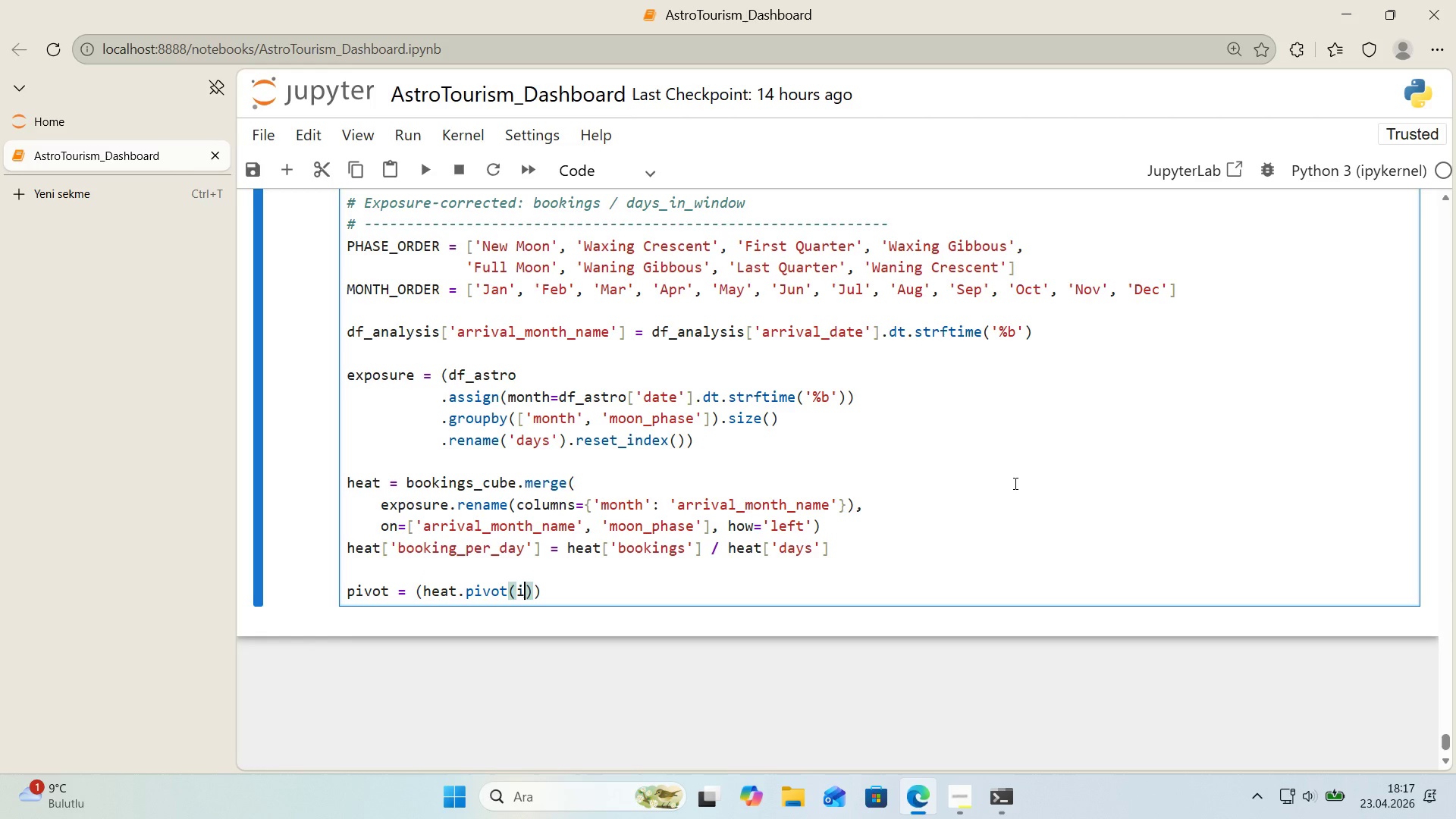 
type('ndex)@@)
 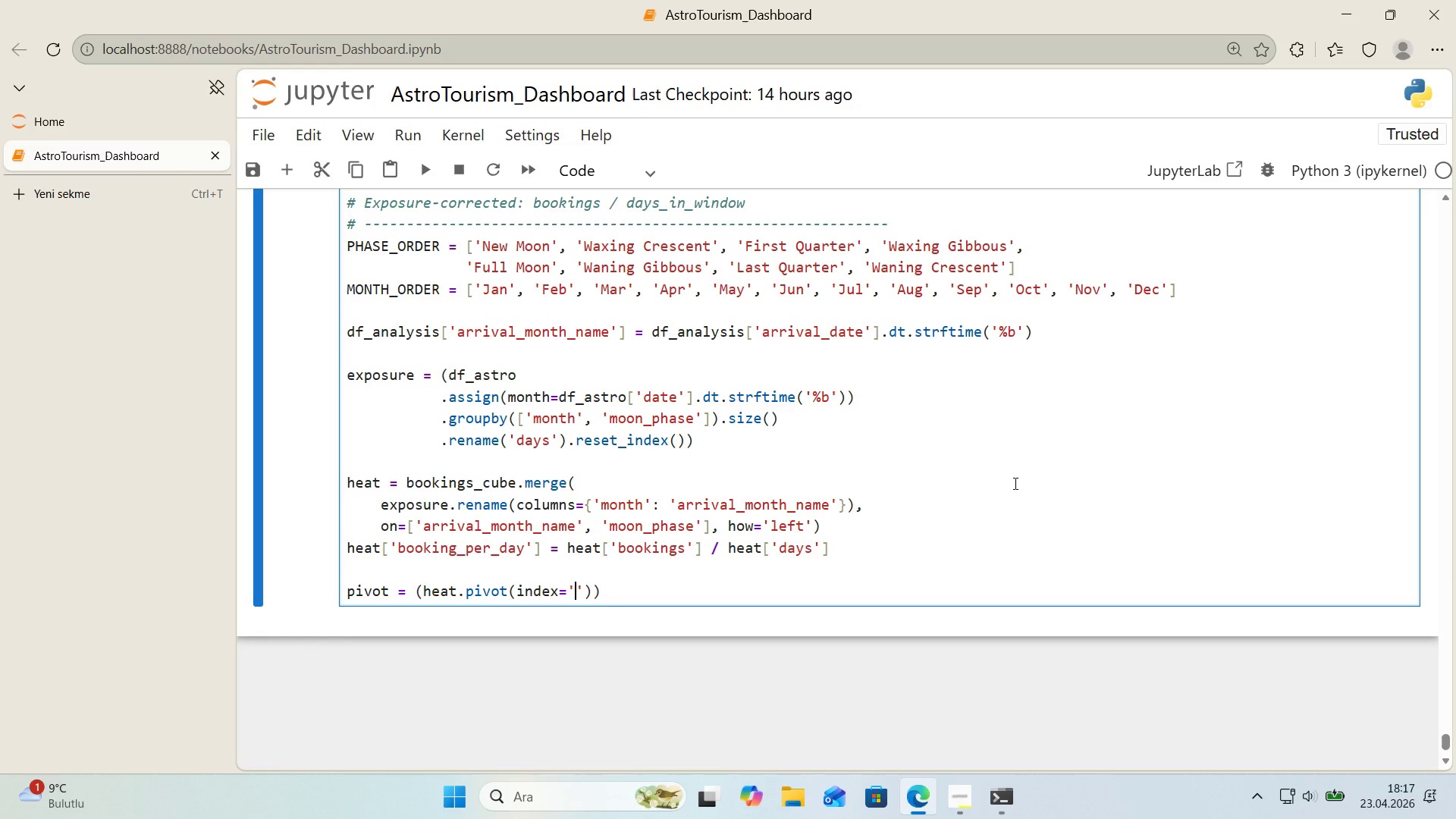 
 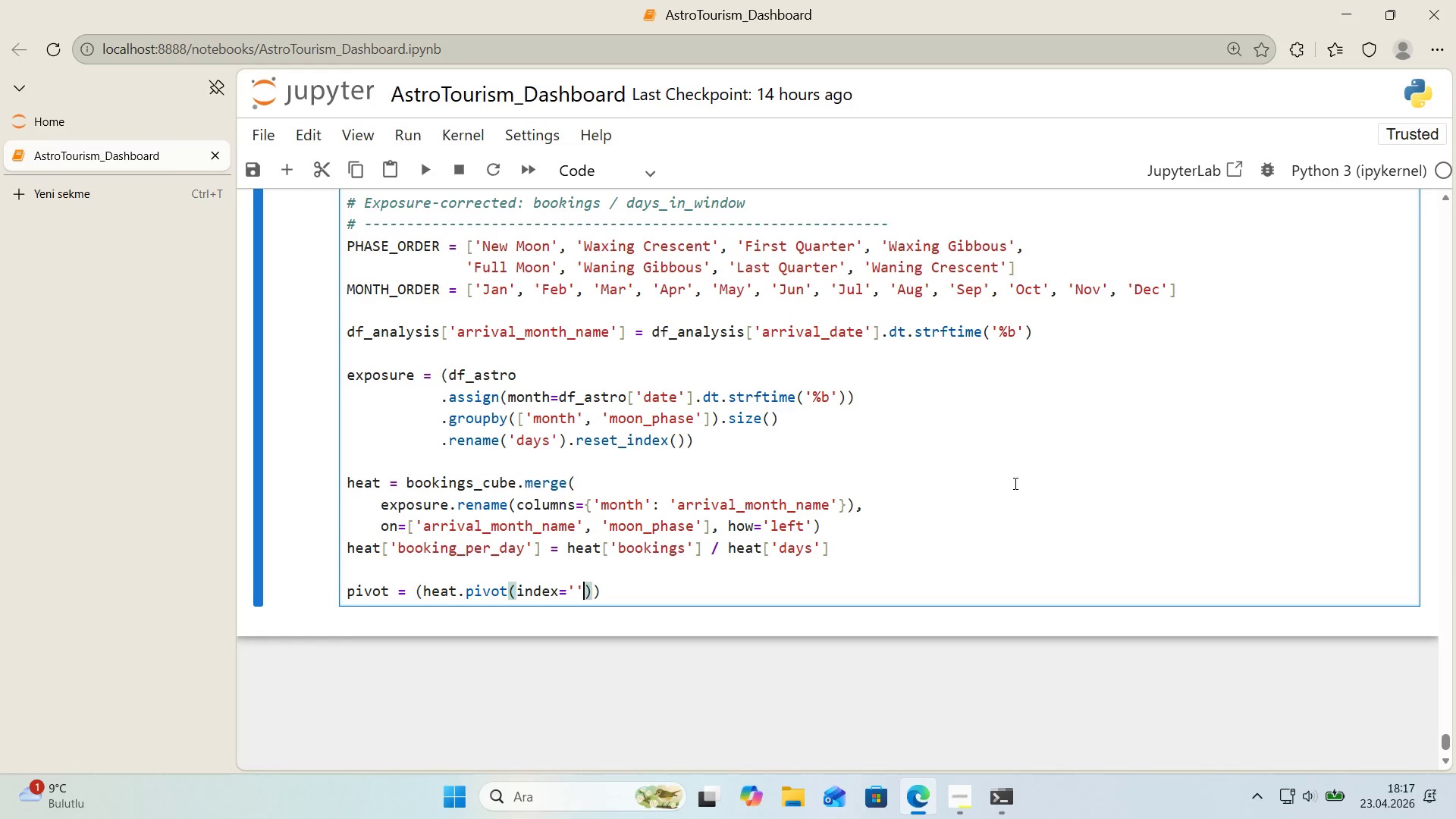 
key(ArrowLeft)
 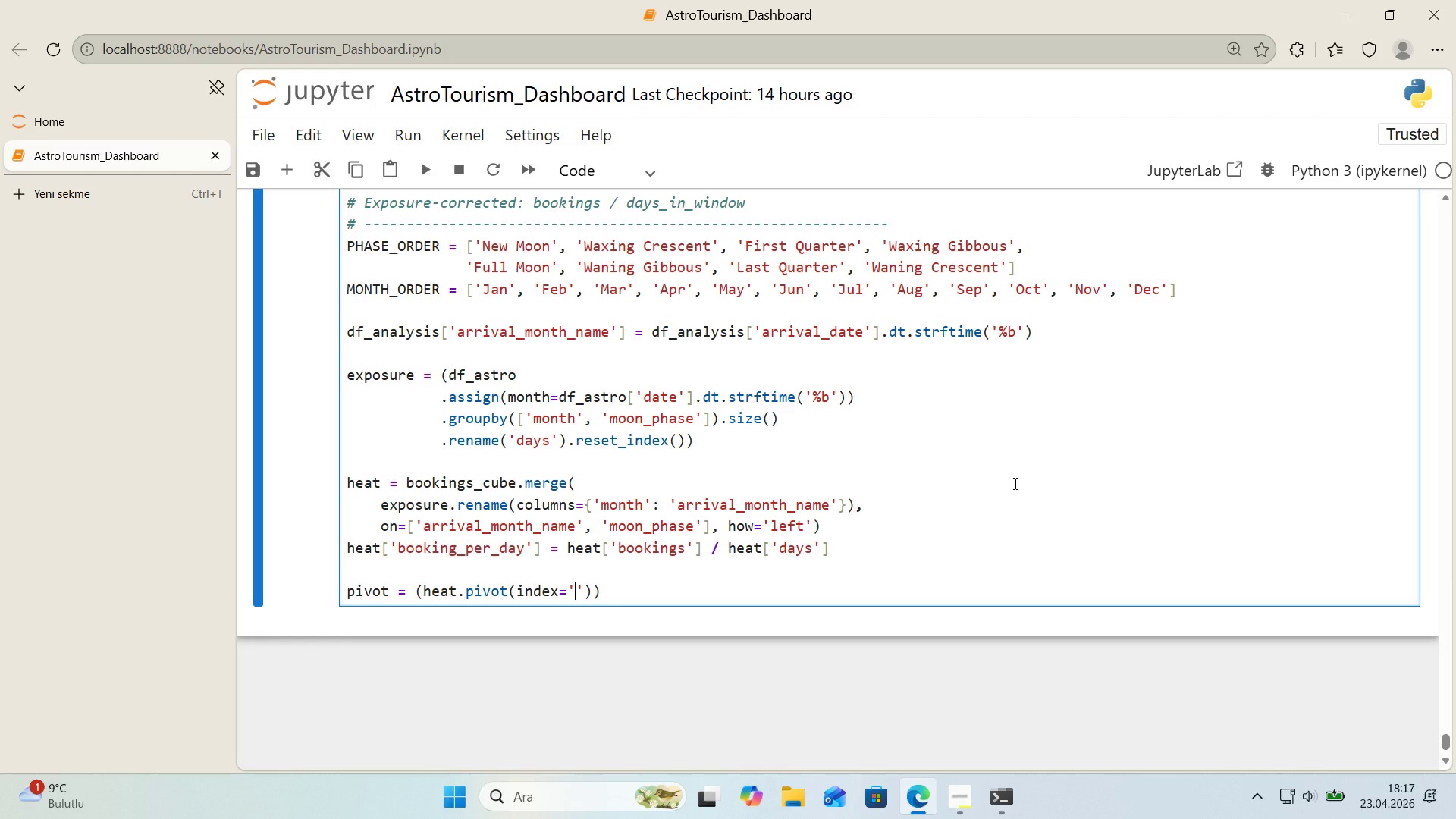 
type(moon_phase)
 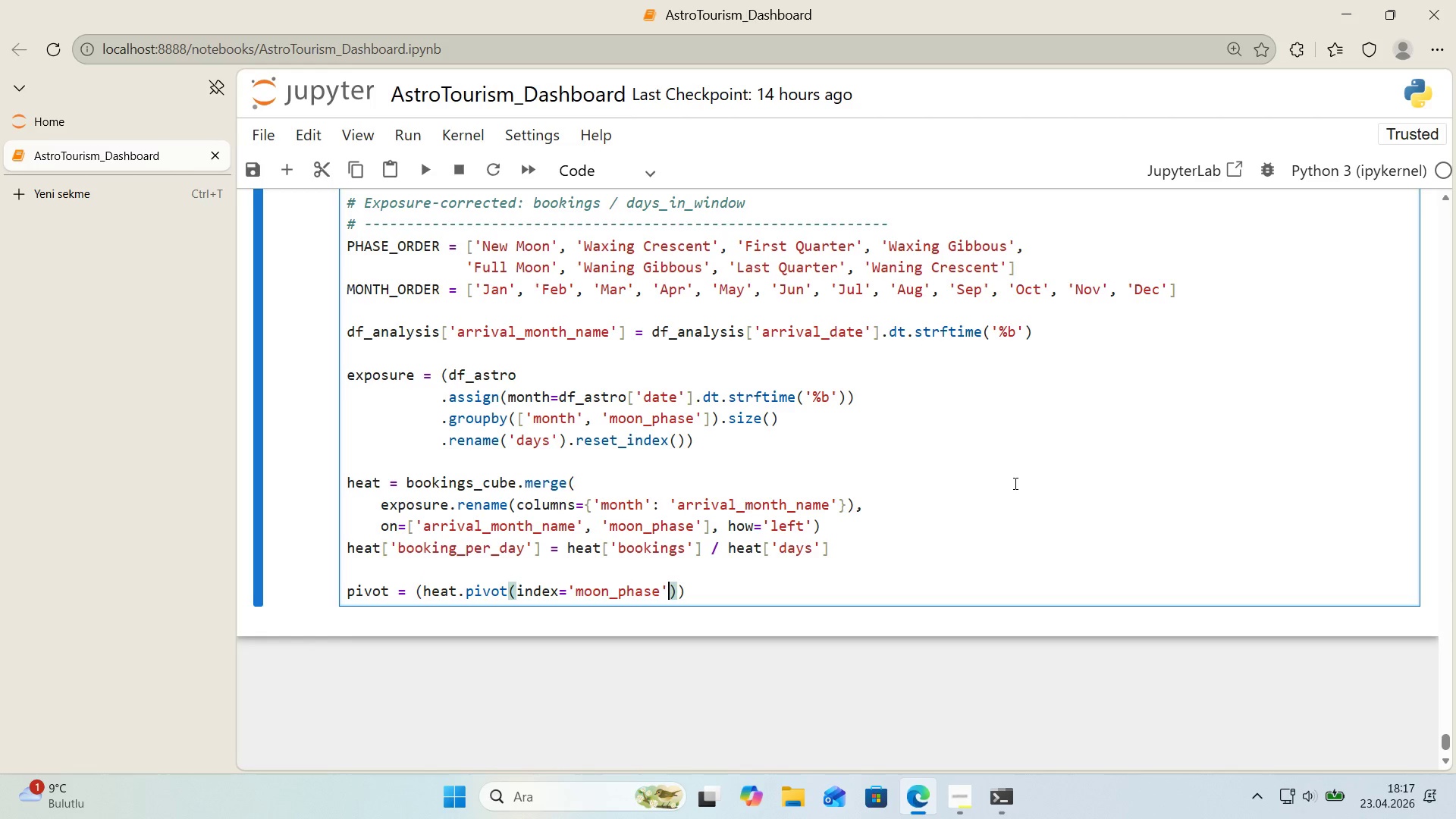 
 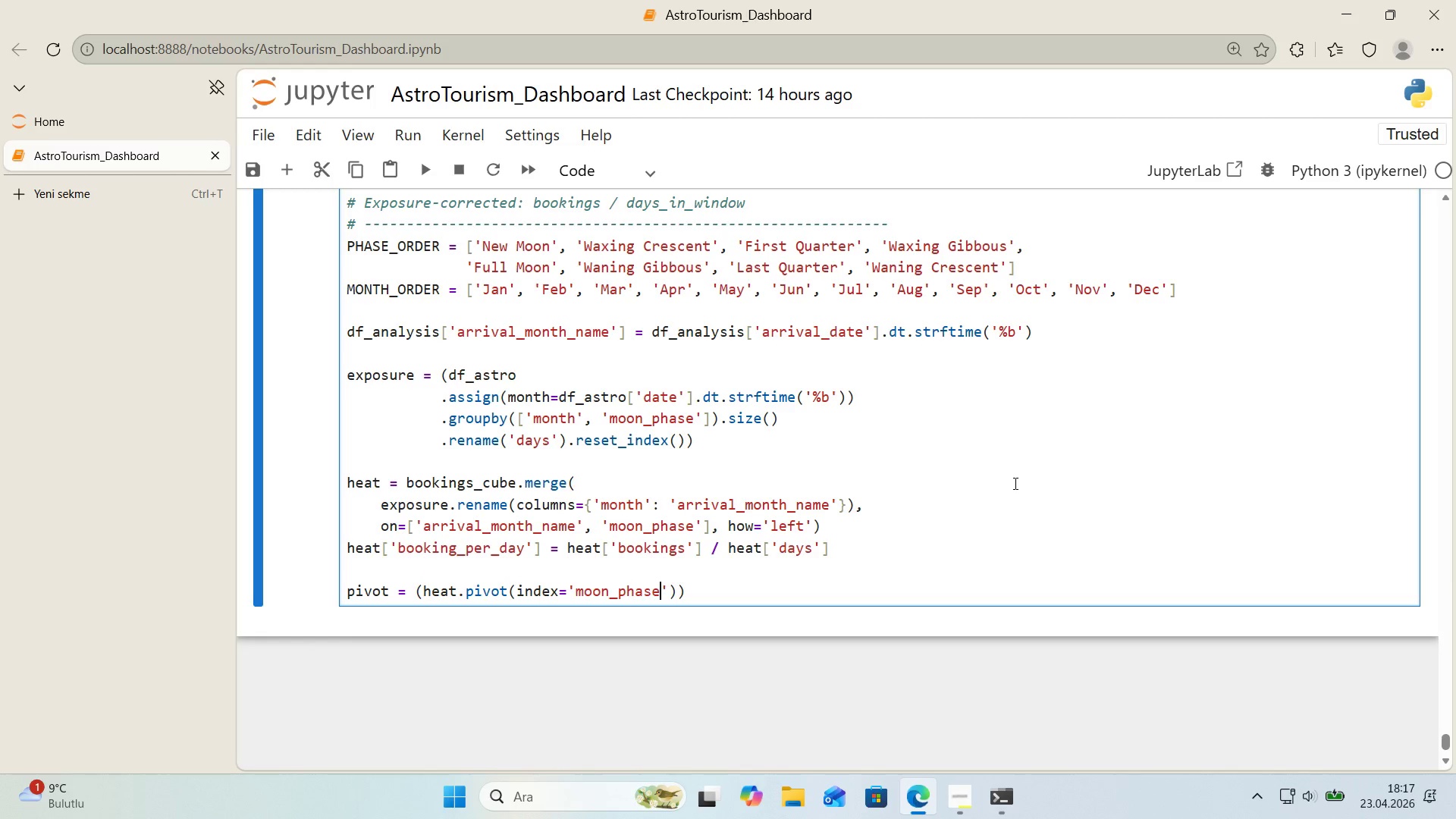 
key(ArrowRight)
 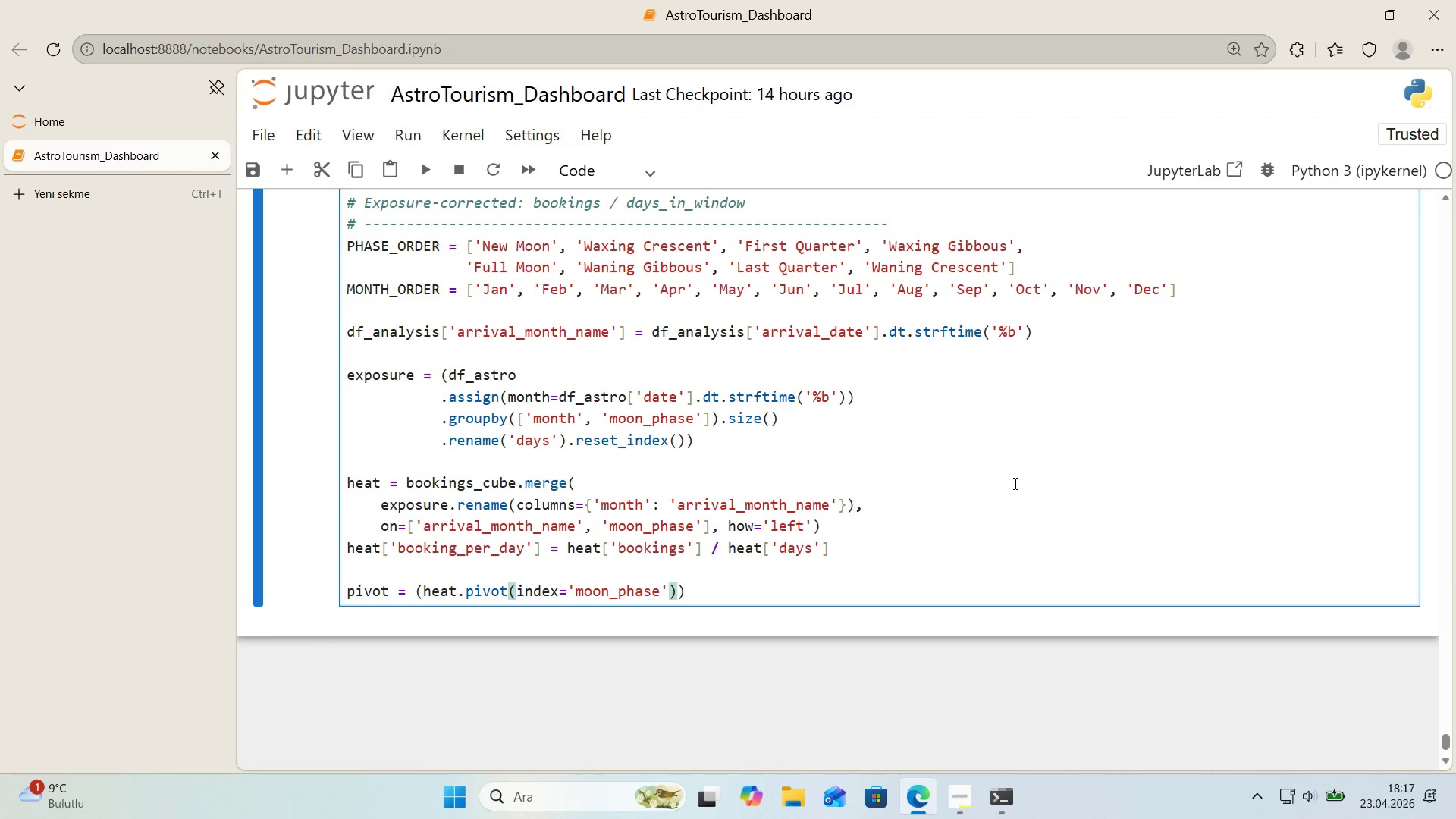 
type(, columns)@@)
 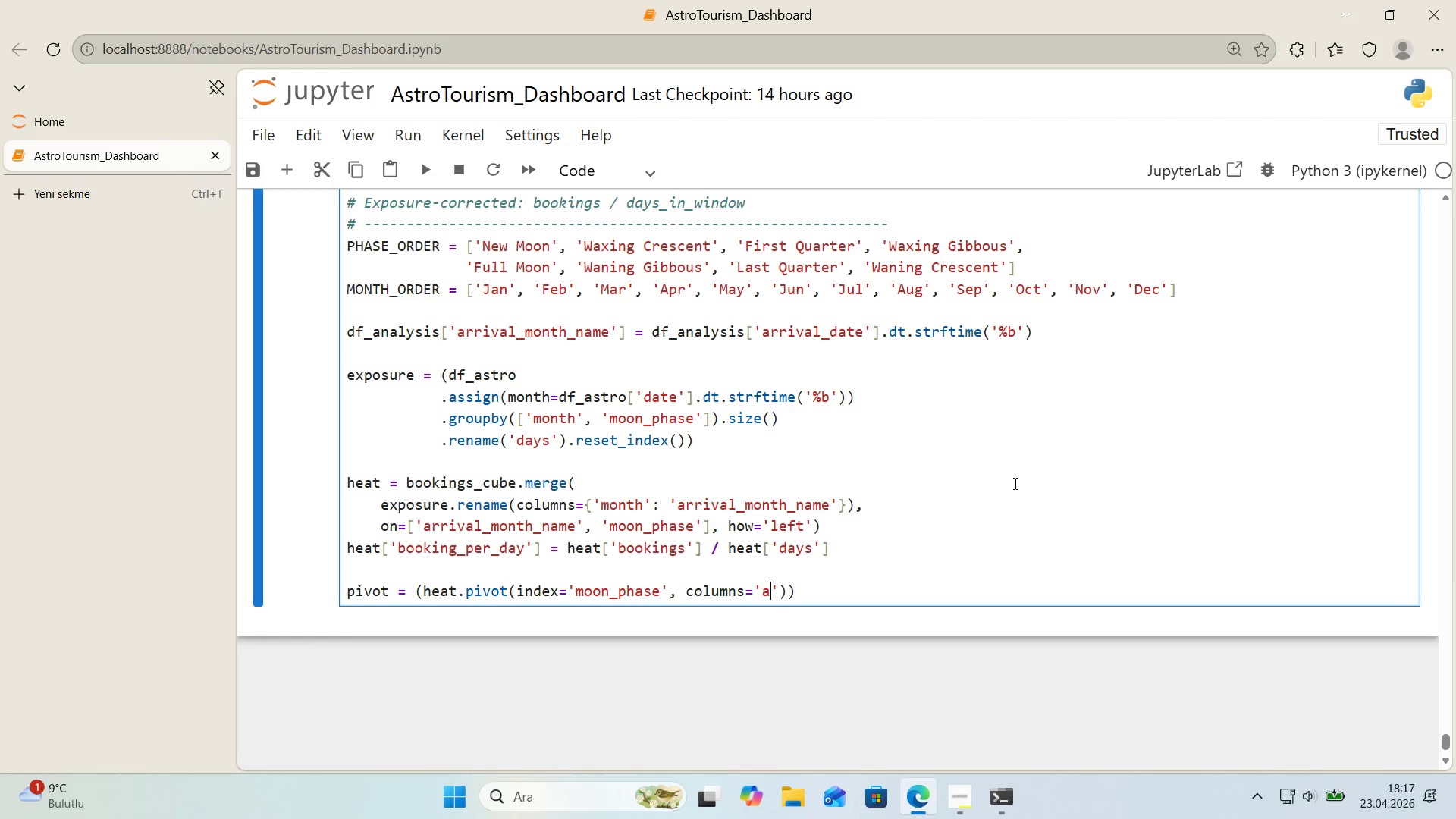 
 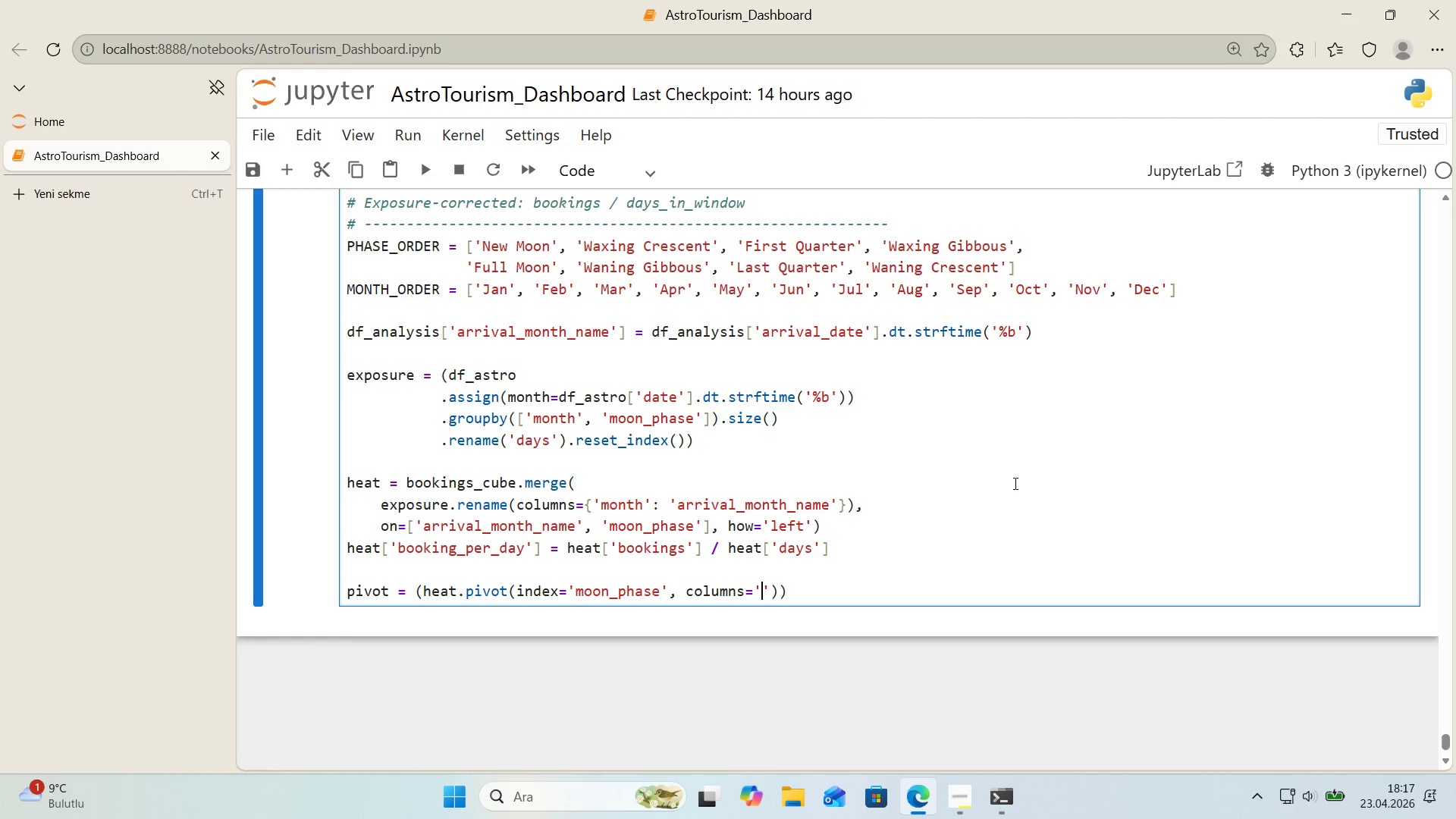 
key(ArrowLeft)
 